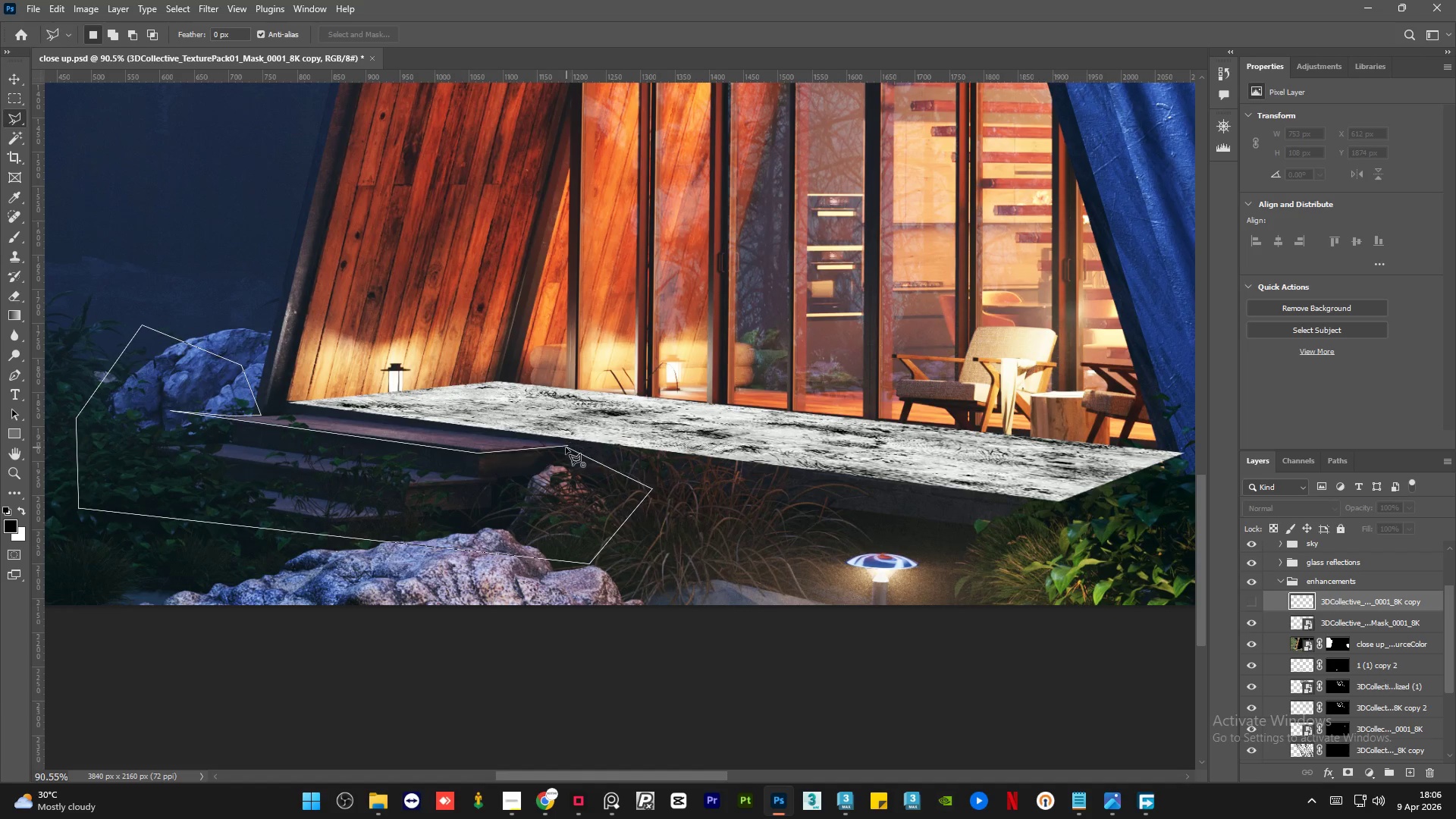 
left_click([566, 447])
 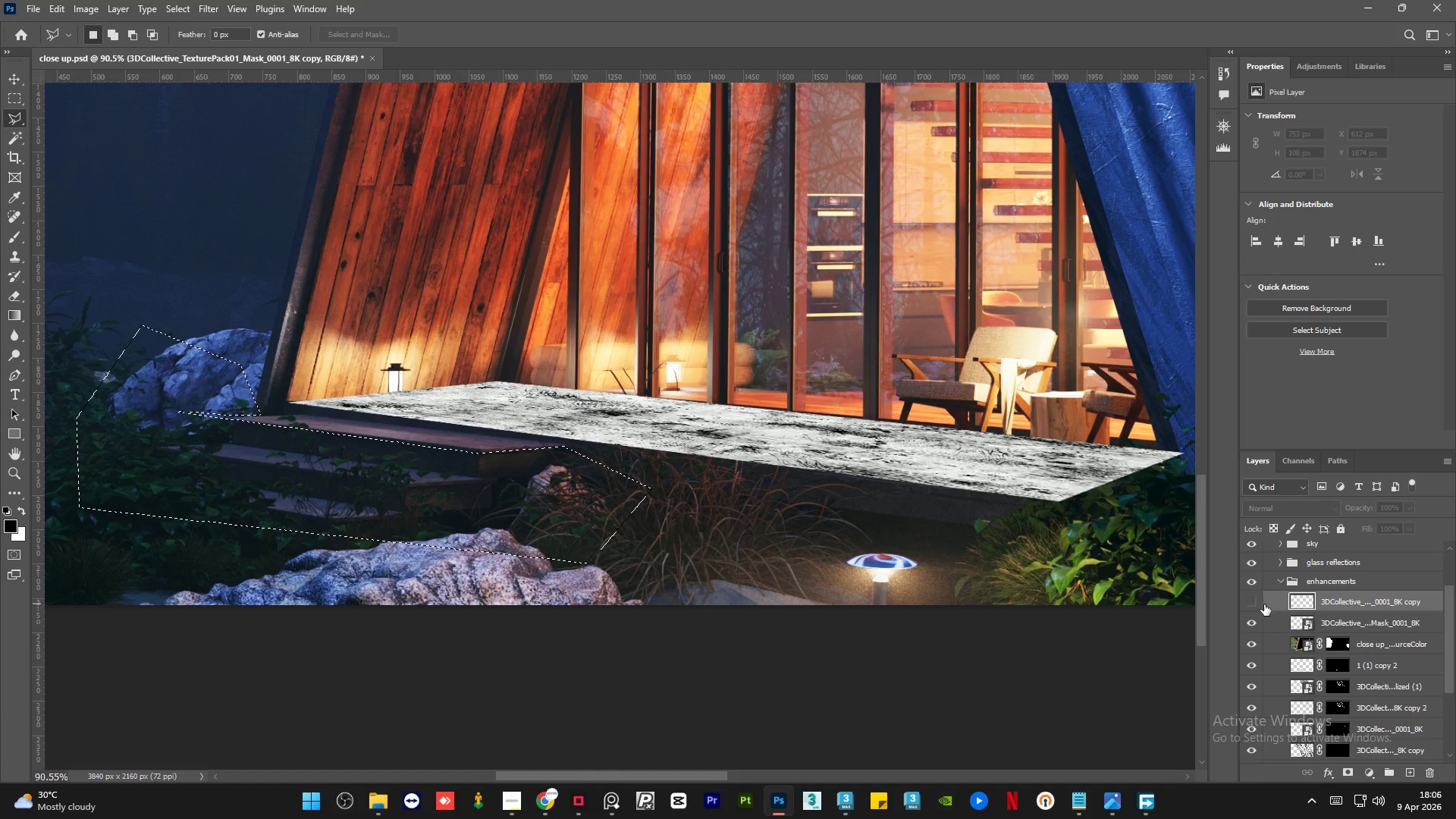 
left_click([1249, 604])
 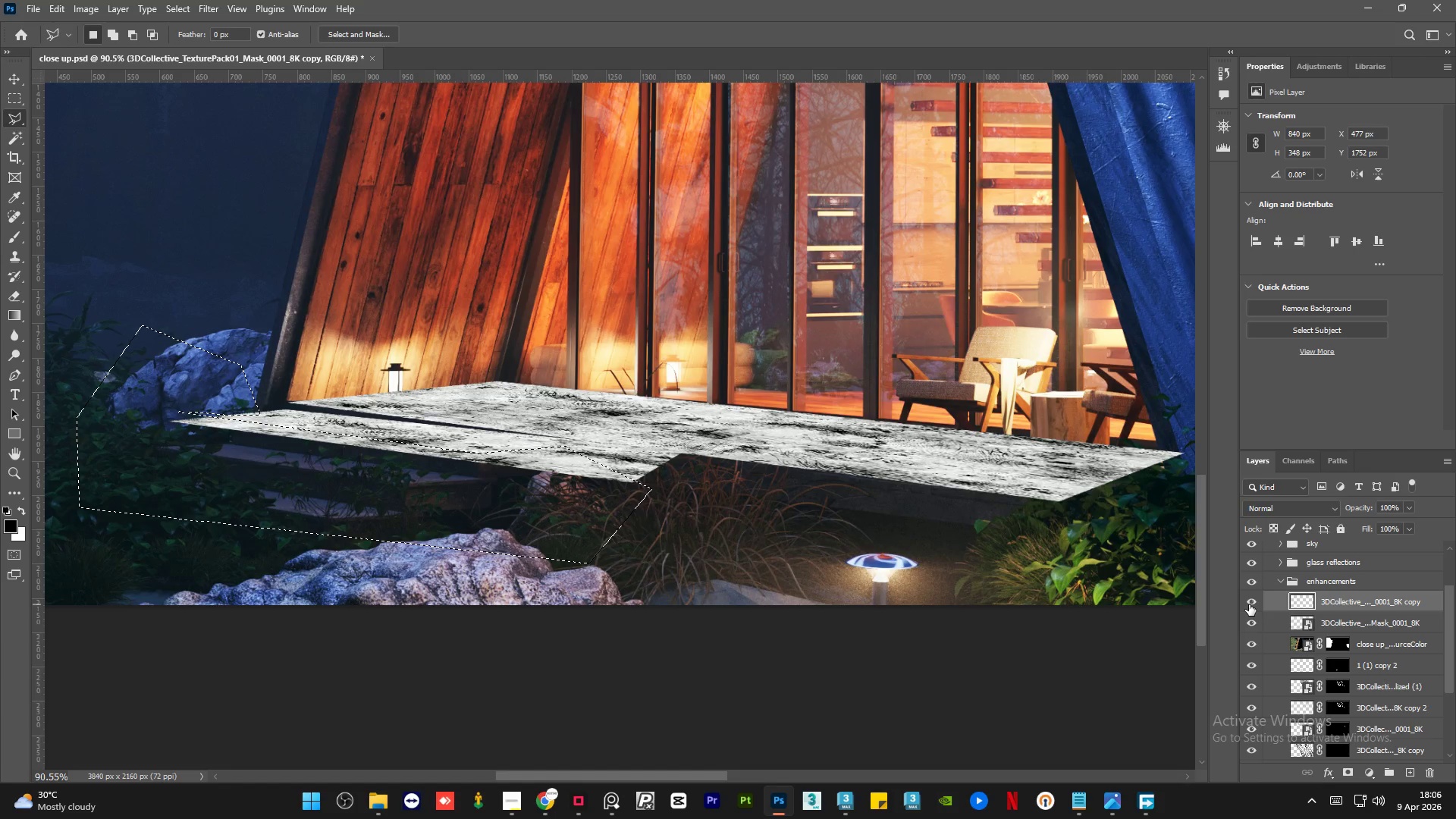 
key(Delete)
 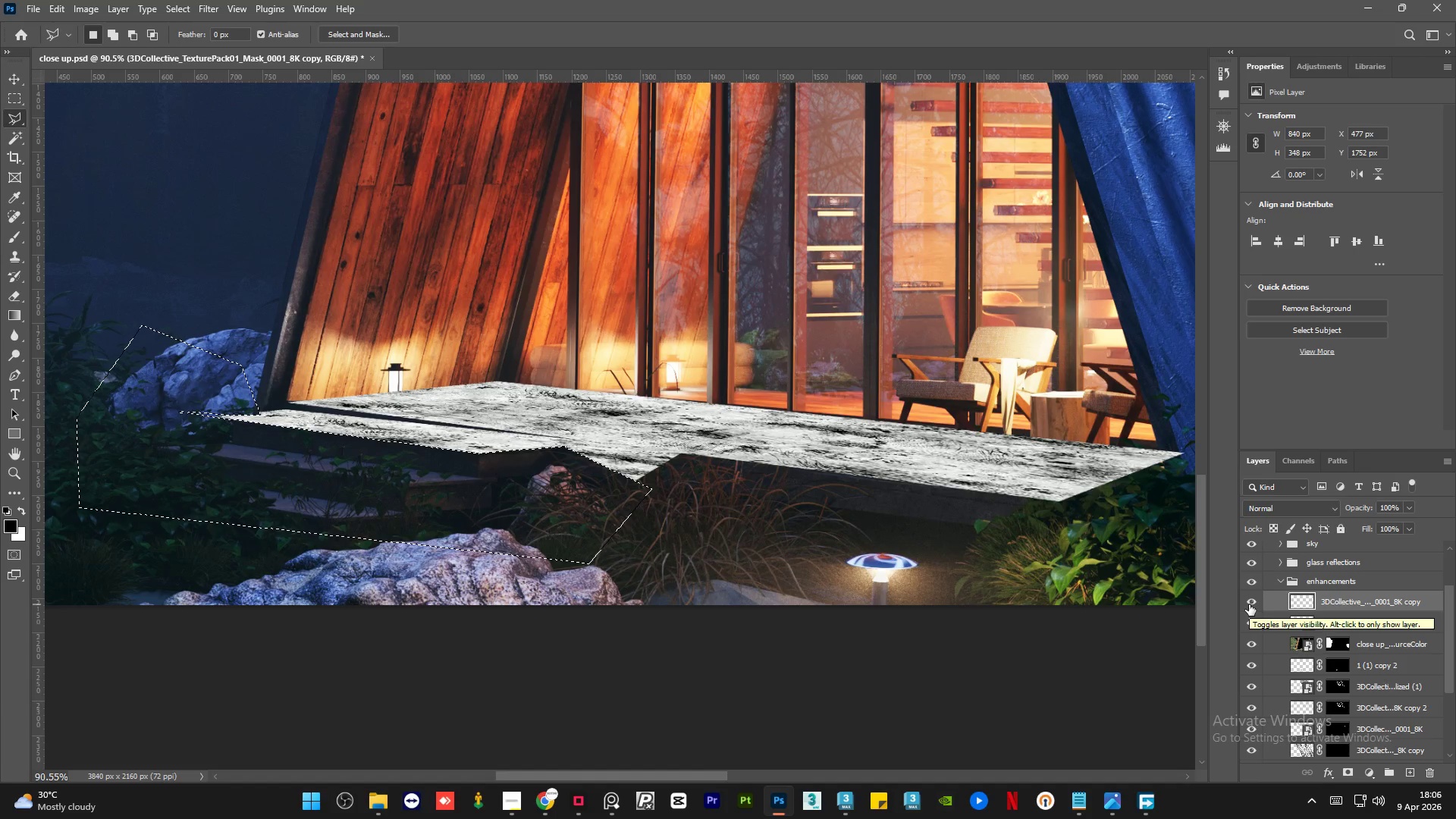 
hold_key(key=ControlLeft, duration=1.52)
 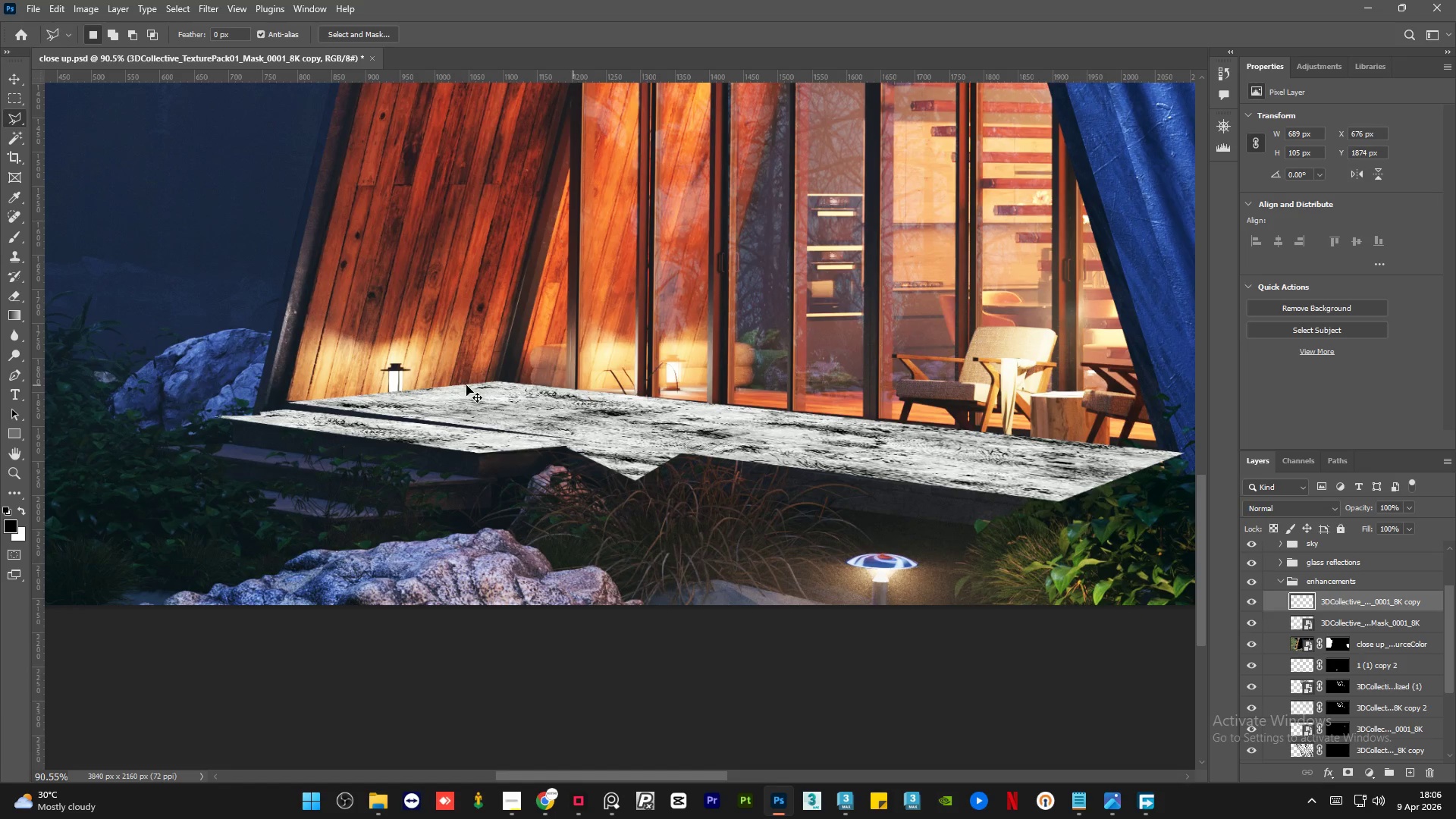 
key(Control+D)
 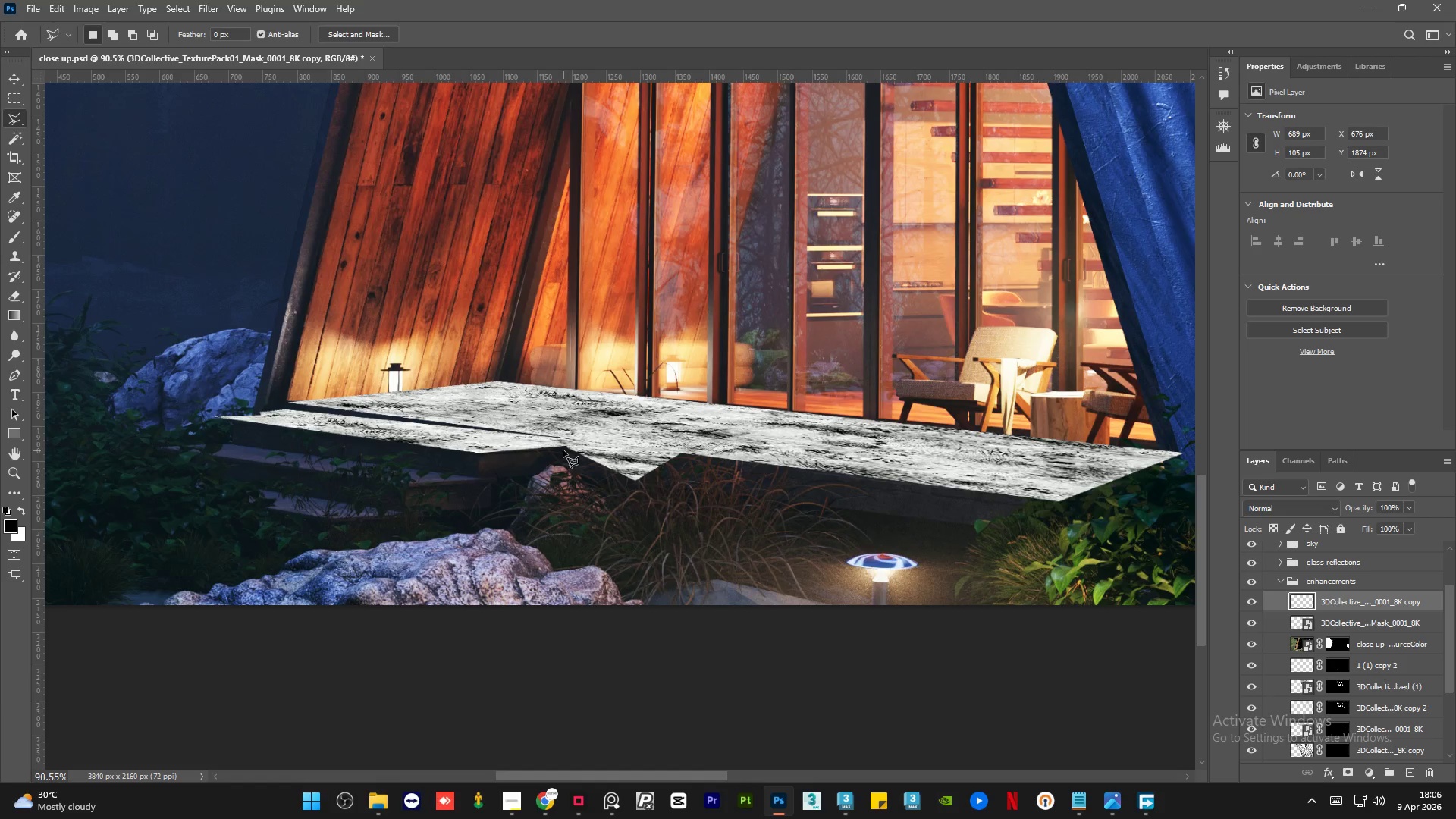 
left_click([563, 448])
 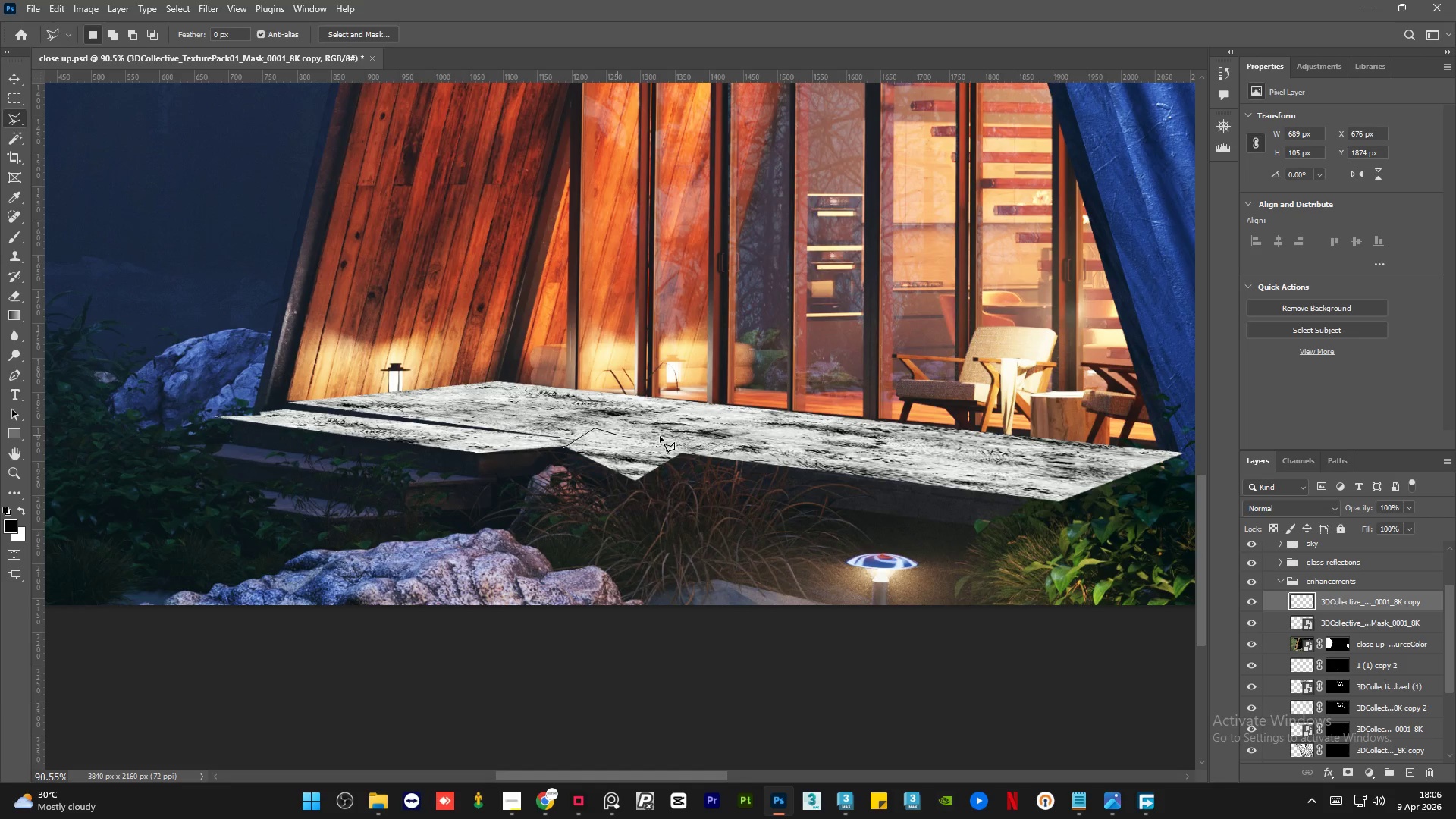 
left_click_drag(start_coordinate=[708, 440], to_coordinate=[713, 444])
 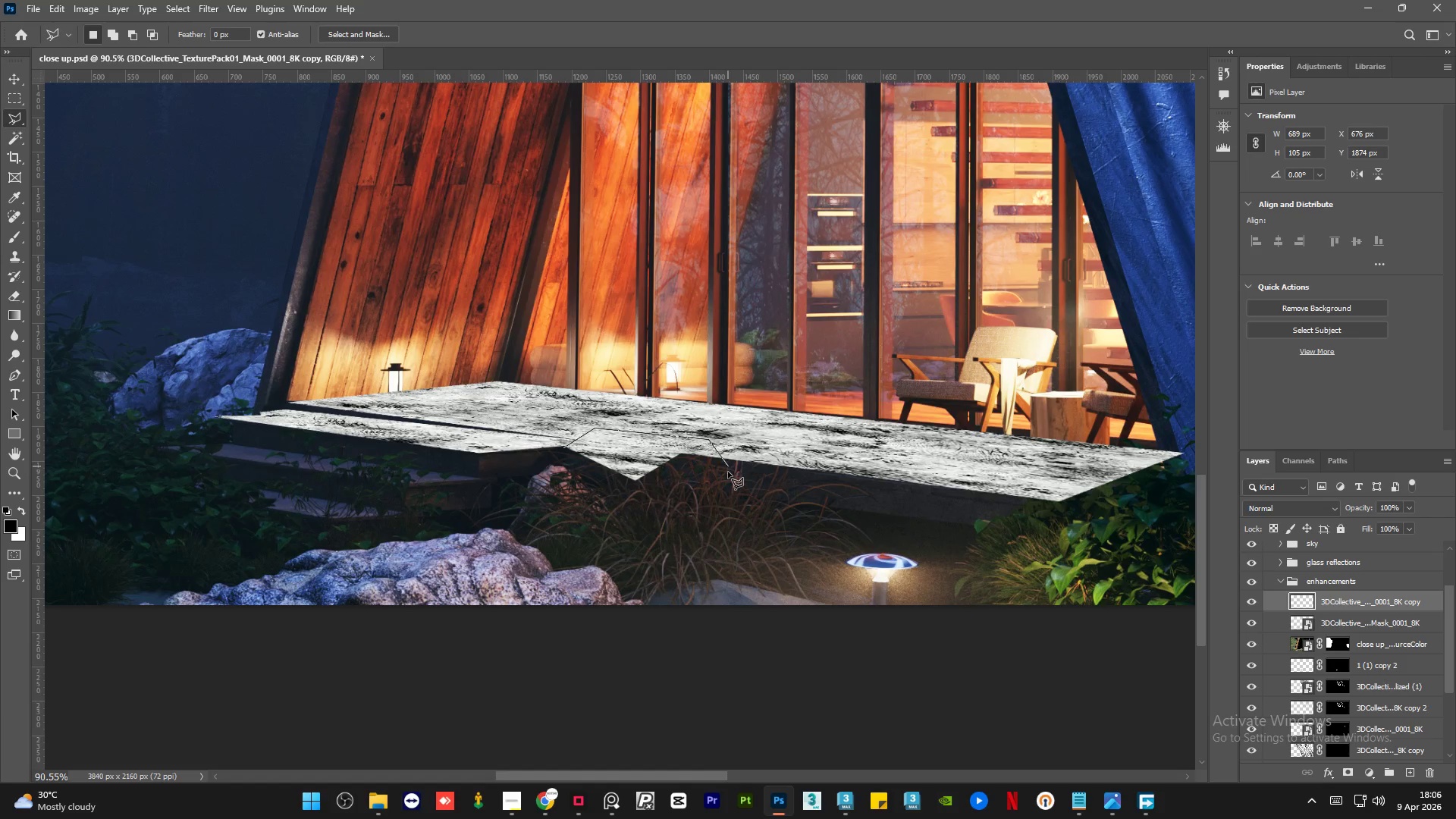 
left_click_drag(start_coordinate=[728, 472], to_coordinate=[684, 491])
 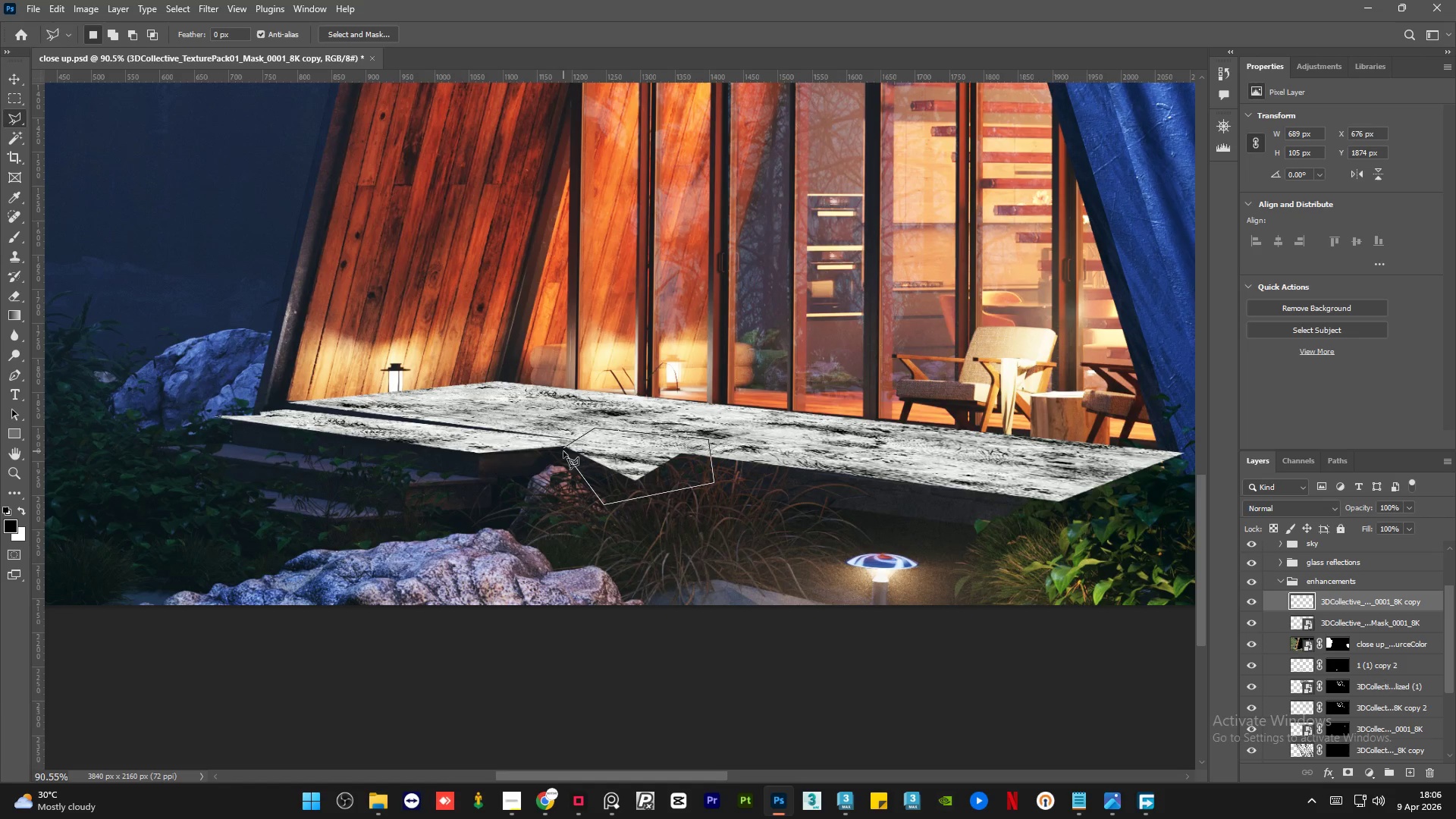 
left_click([563, 449])
 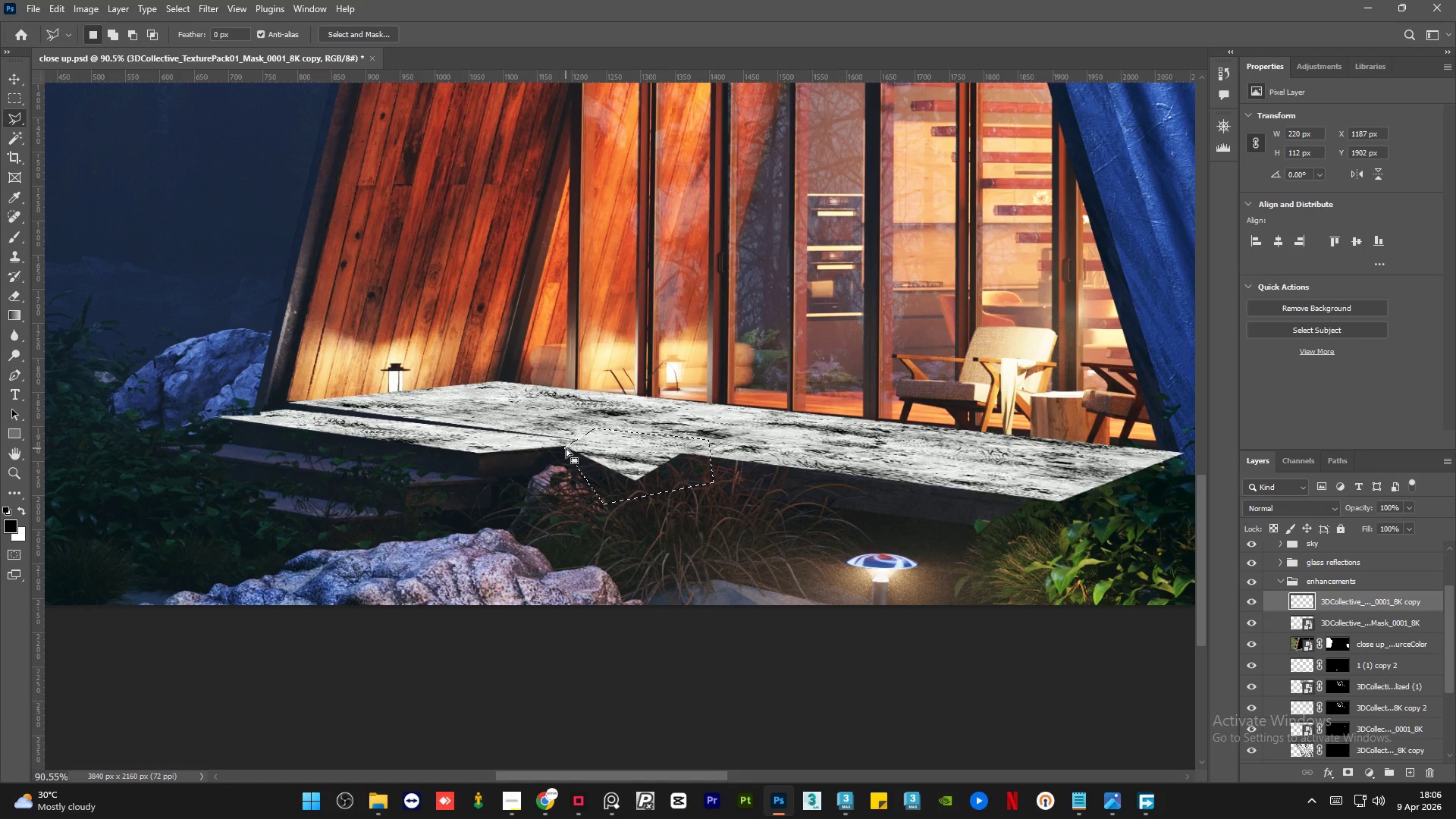 
key(Delete)
 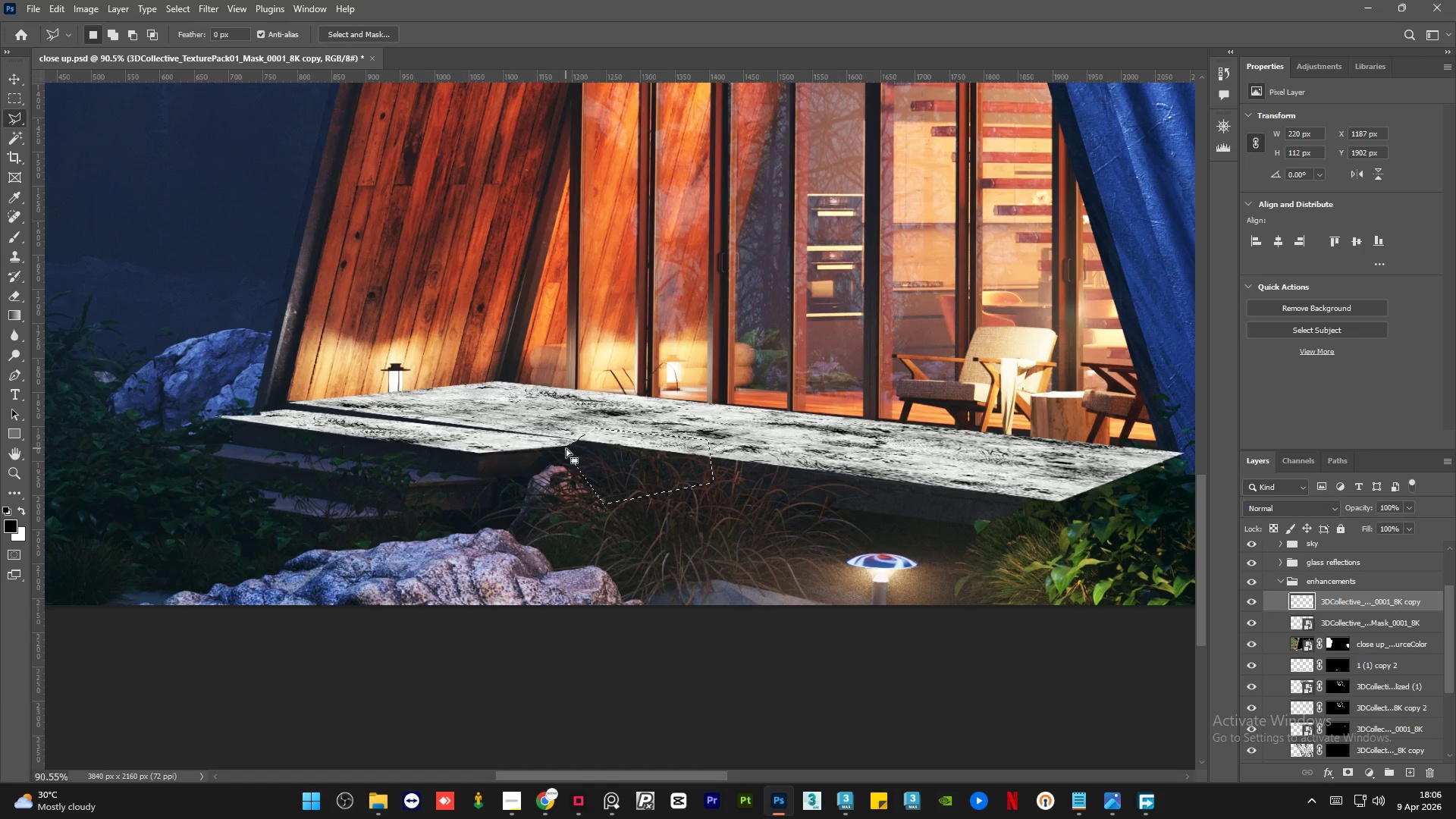 
key(Control+D)
 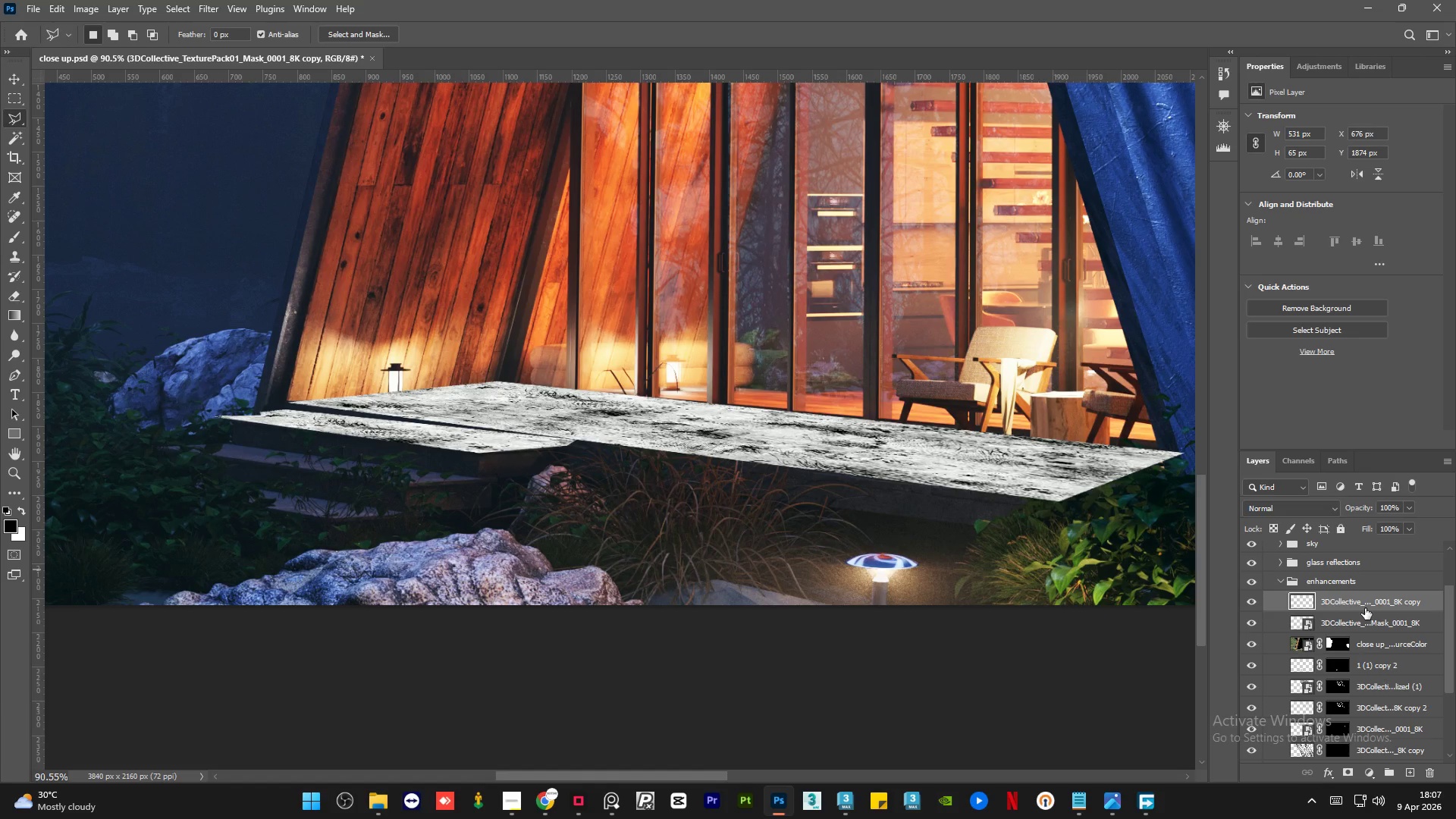 
key(Control+J)
 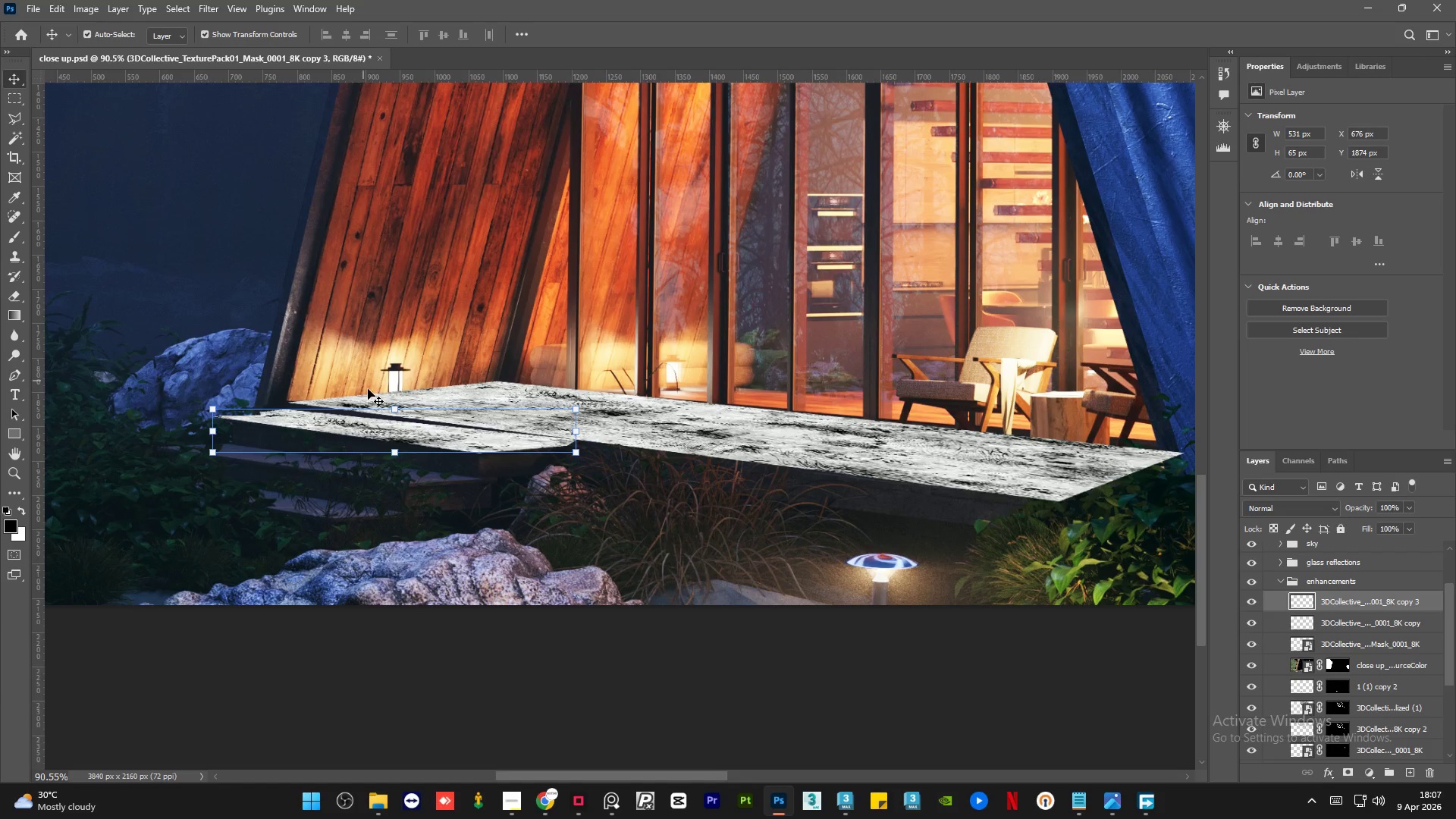 
left_click_drag(start_coordinate=[428, 443], to_coordinate=[371, 477])
 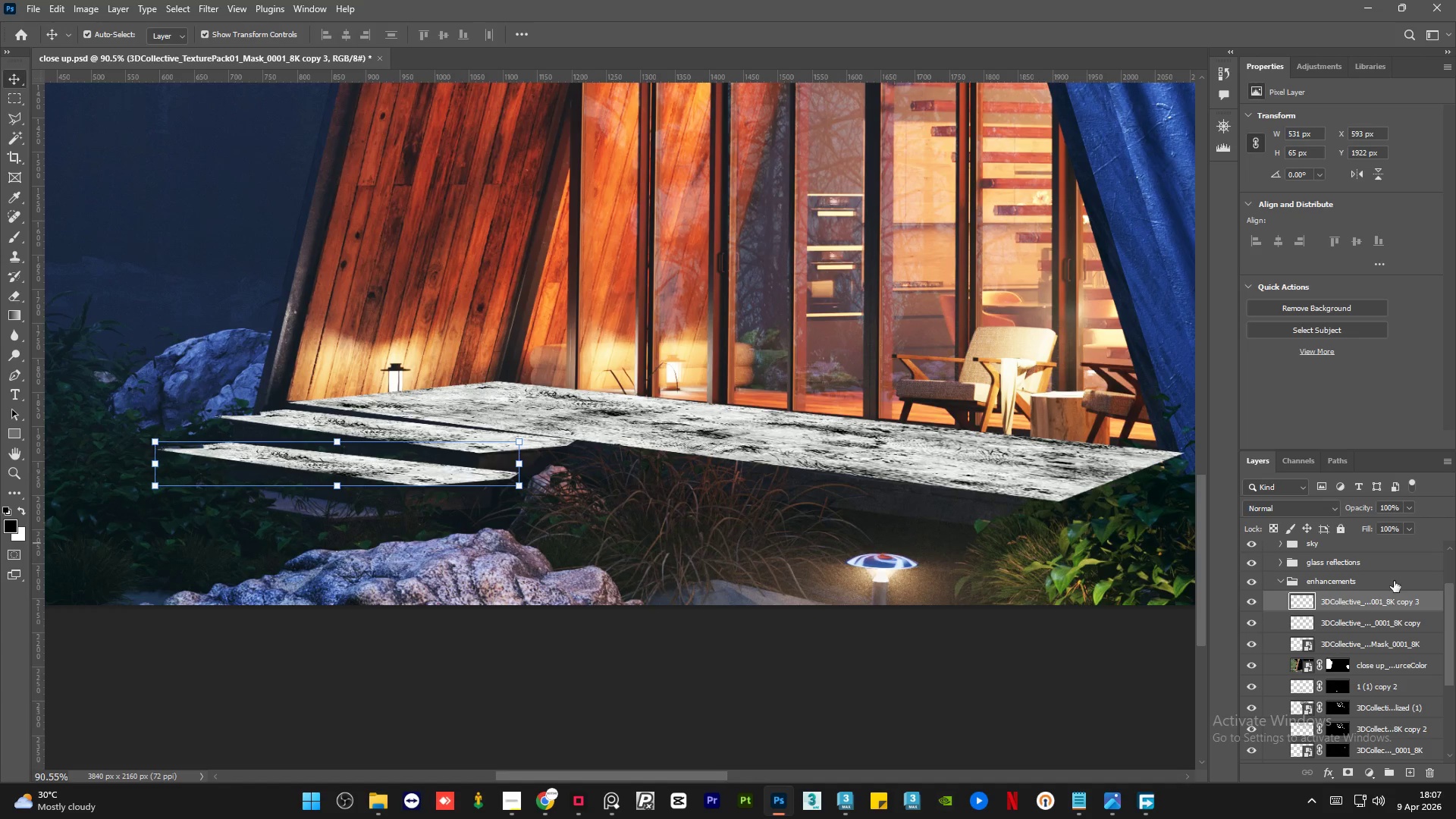 
key(Control+J)
 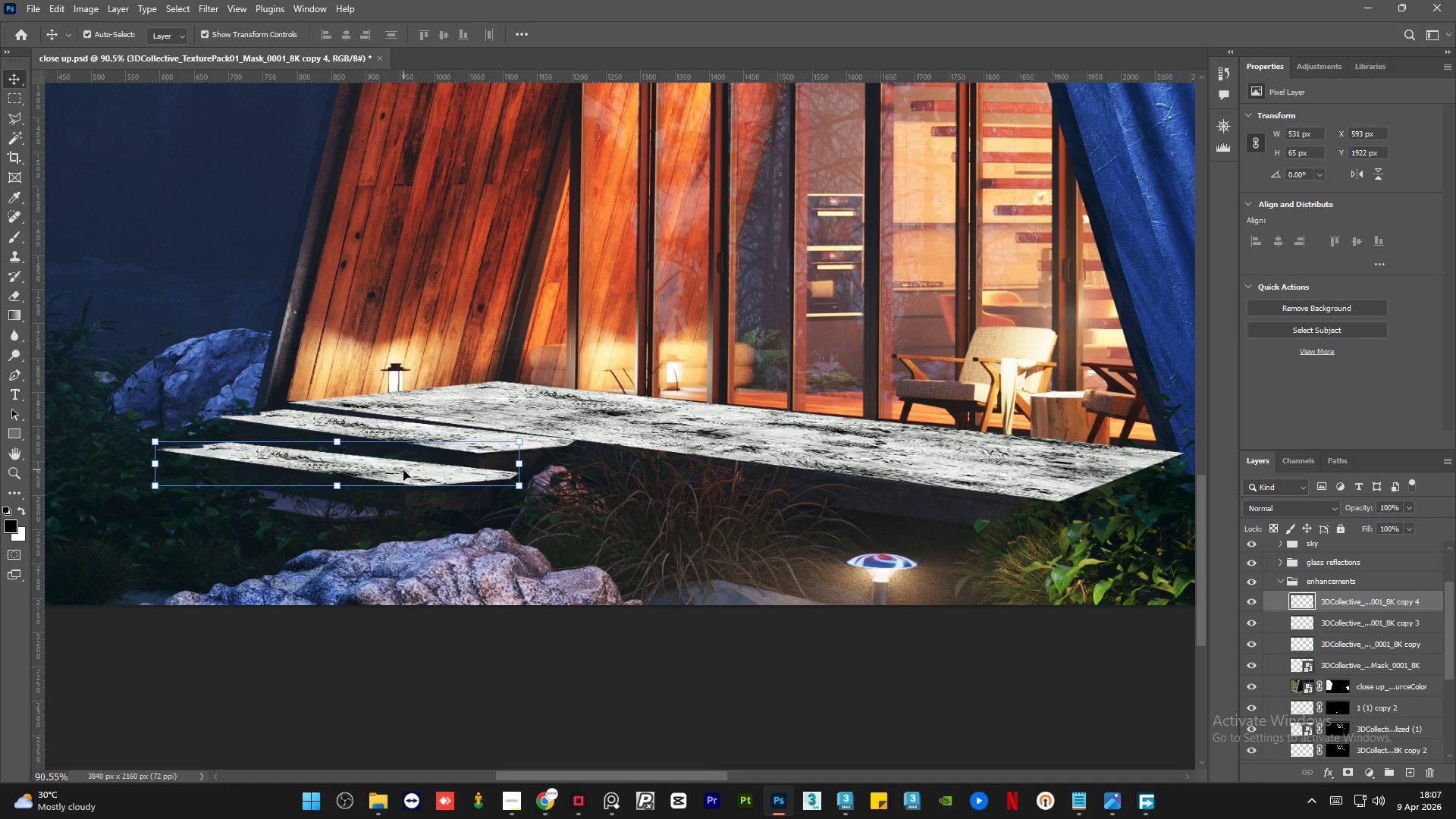 
left_click_drag(start_coordinate=[403, 472], to_coordinate=[324, 509])
 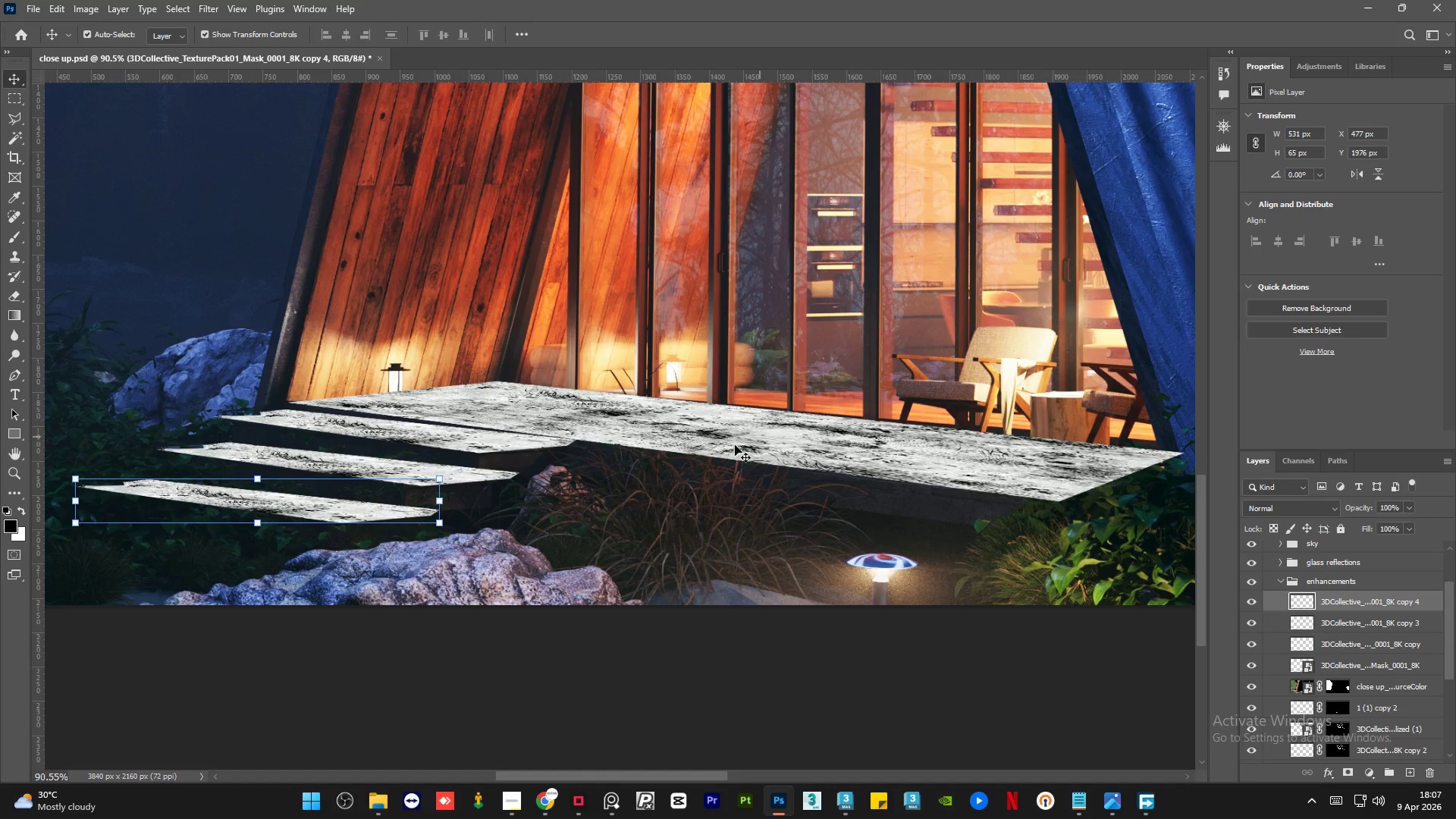 
left_click([679, 476])
 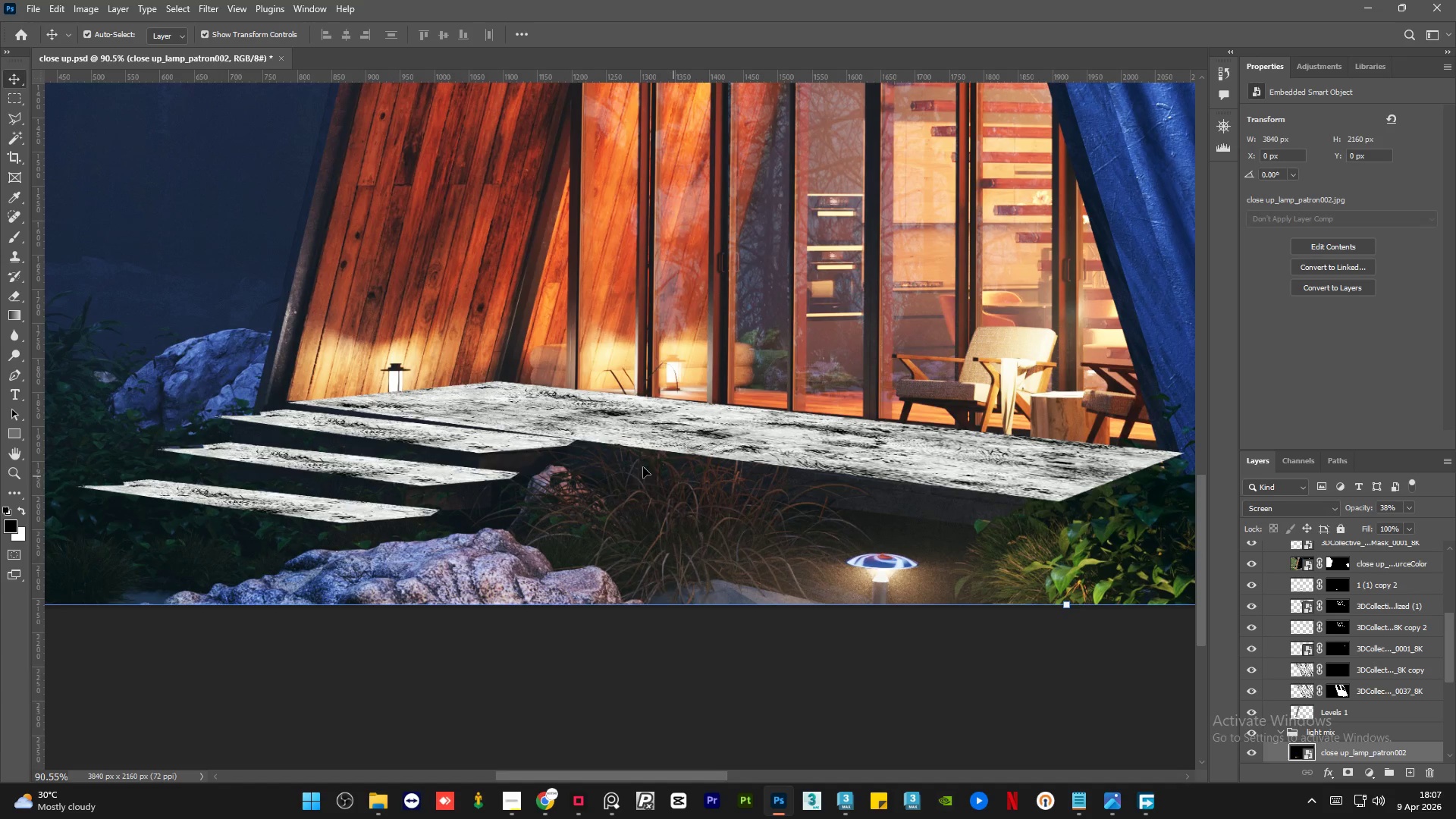 
hold_key(key=AltLeft, duration=0.78)
 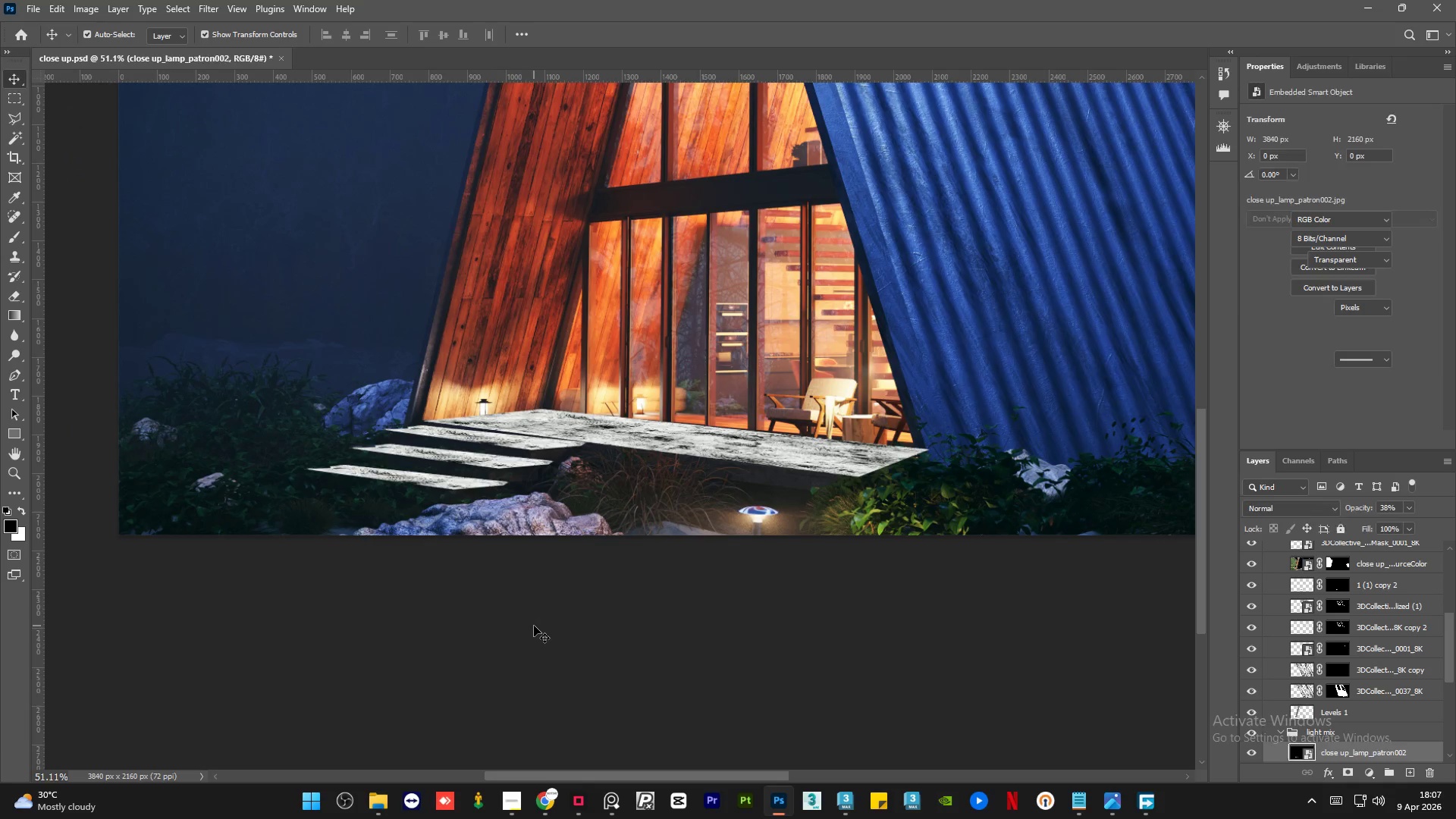 
left_click([534, 626])
 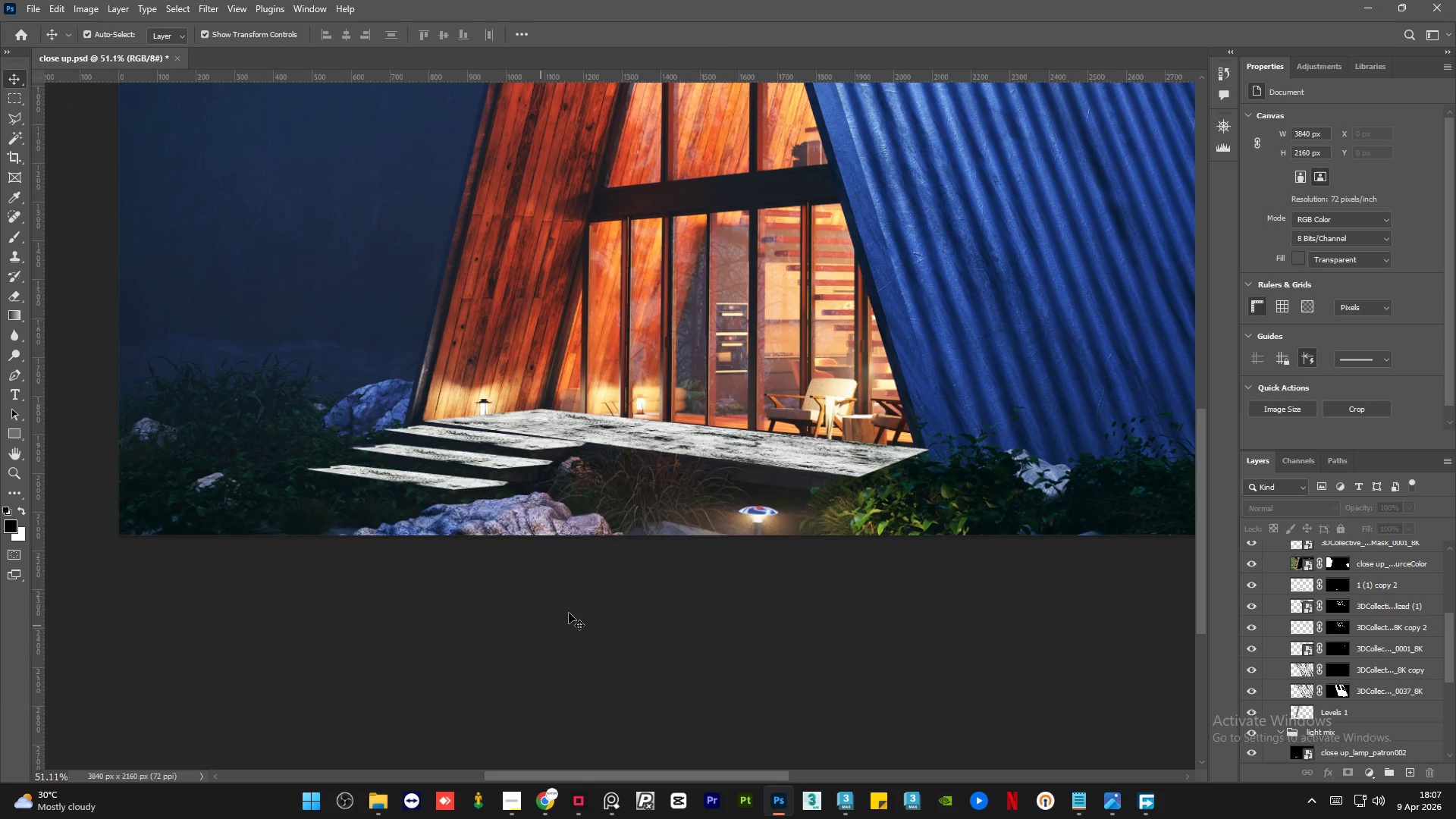 
scroll: coordinate [599, 445], scroll_direction: down, amount: 6.0
 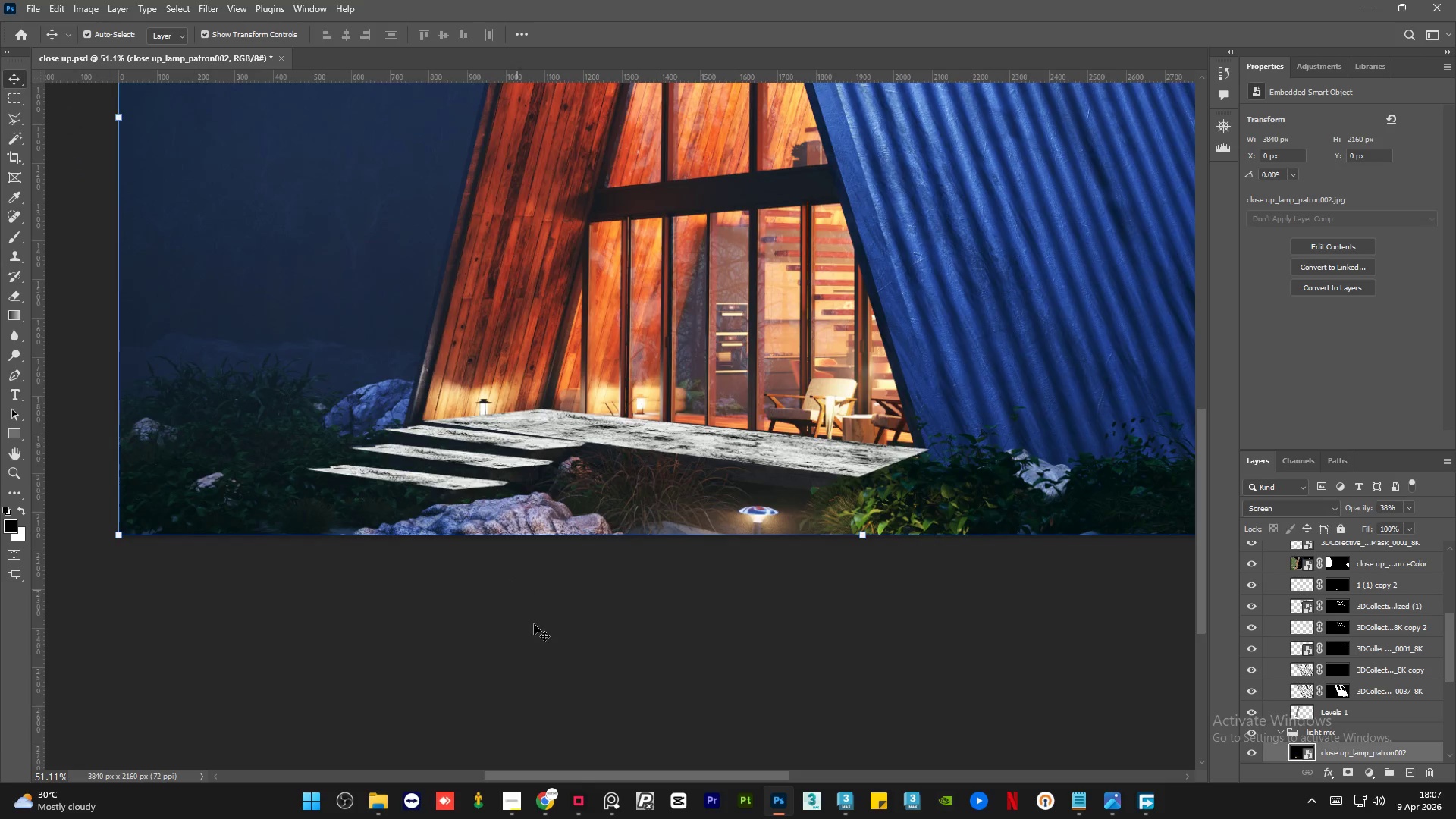 
hold_key(key=AltLeft, duration=0.62)
 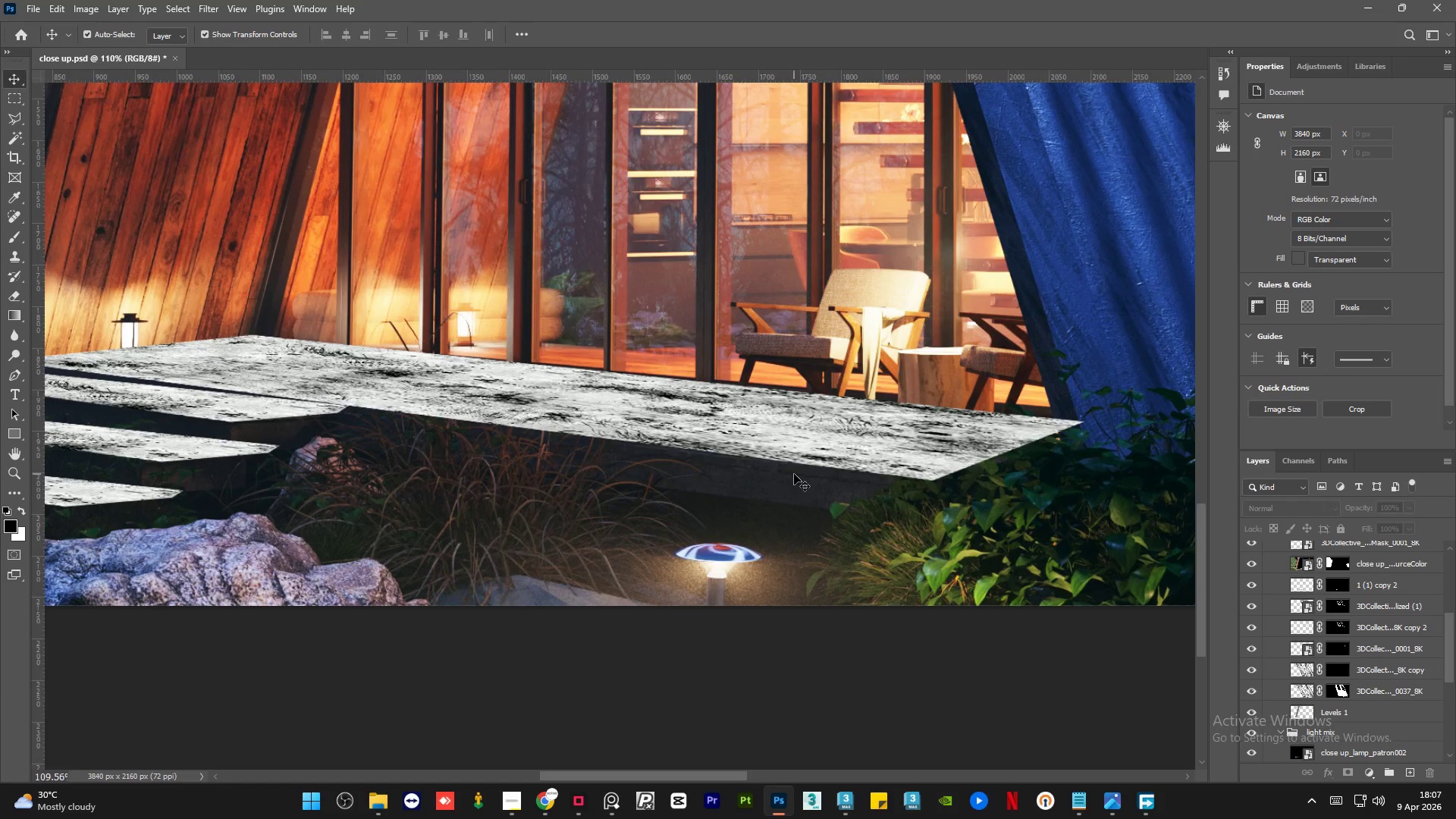 
hold_key(key=AltLeft, duration=4.27)
 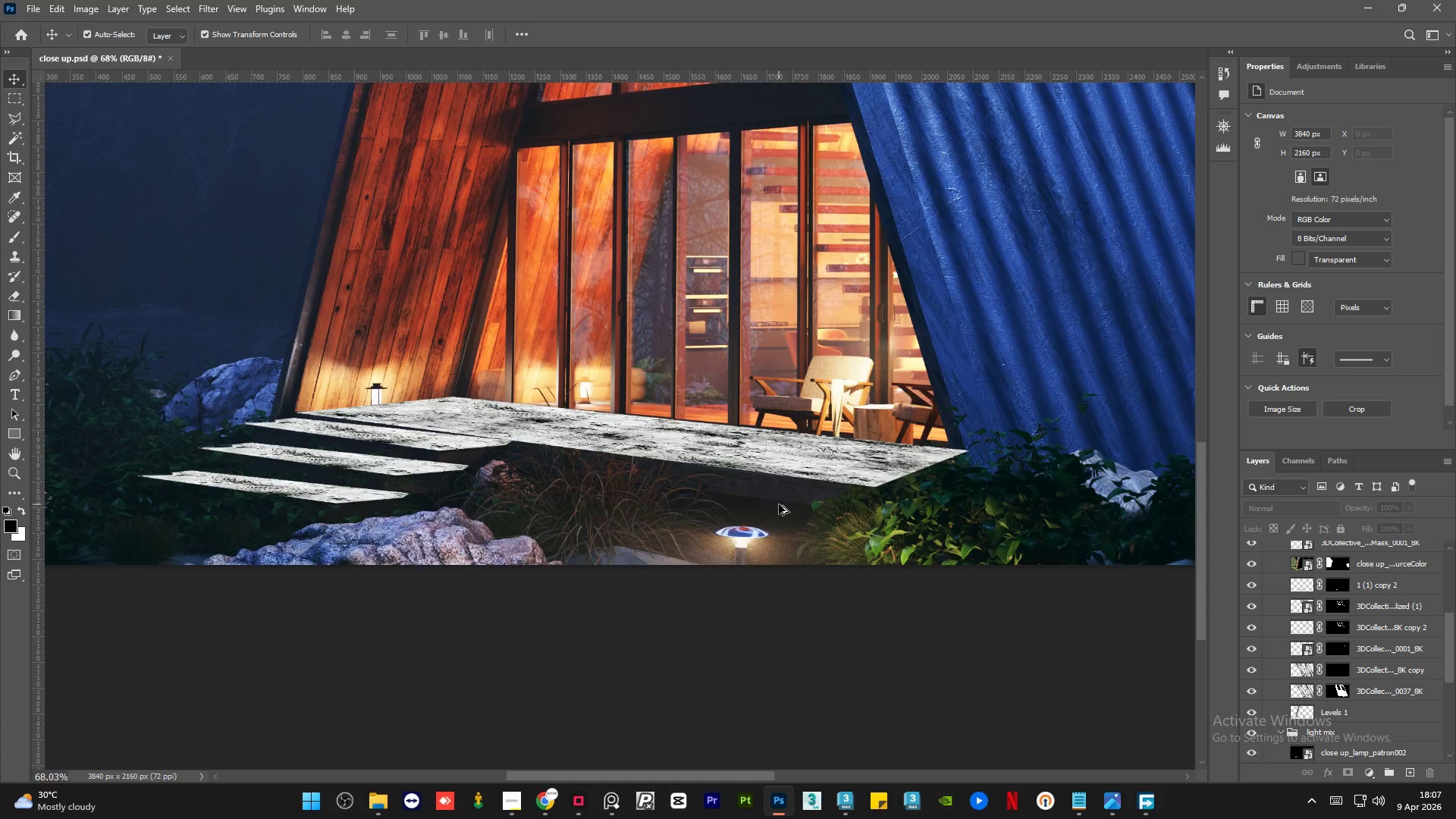 
scroll: coordinate [794, 474], scroll_direction: up, amount: 8.0
 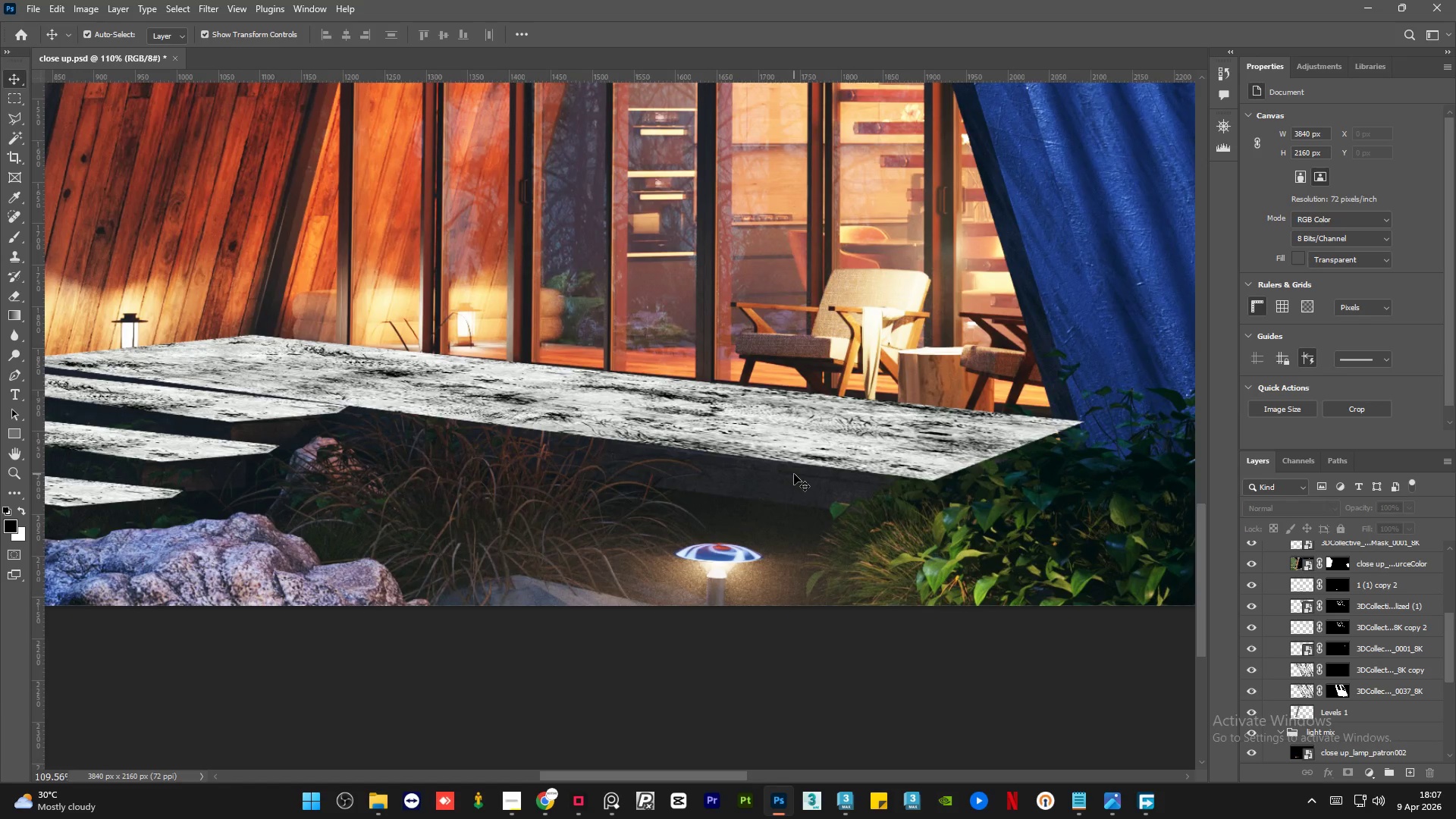 
hold_key(key=AltLeft, duration=0.97)
scroll: coordinate [779, 504], scroll_direction: down, amount: 6.0
 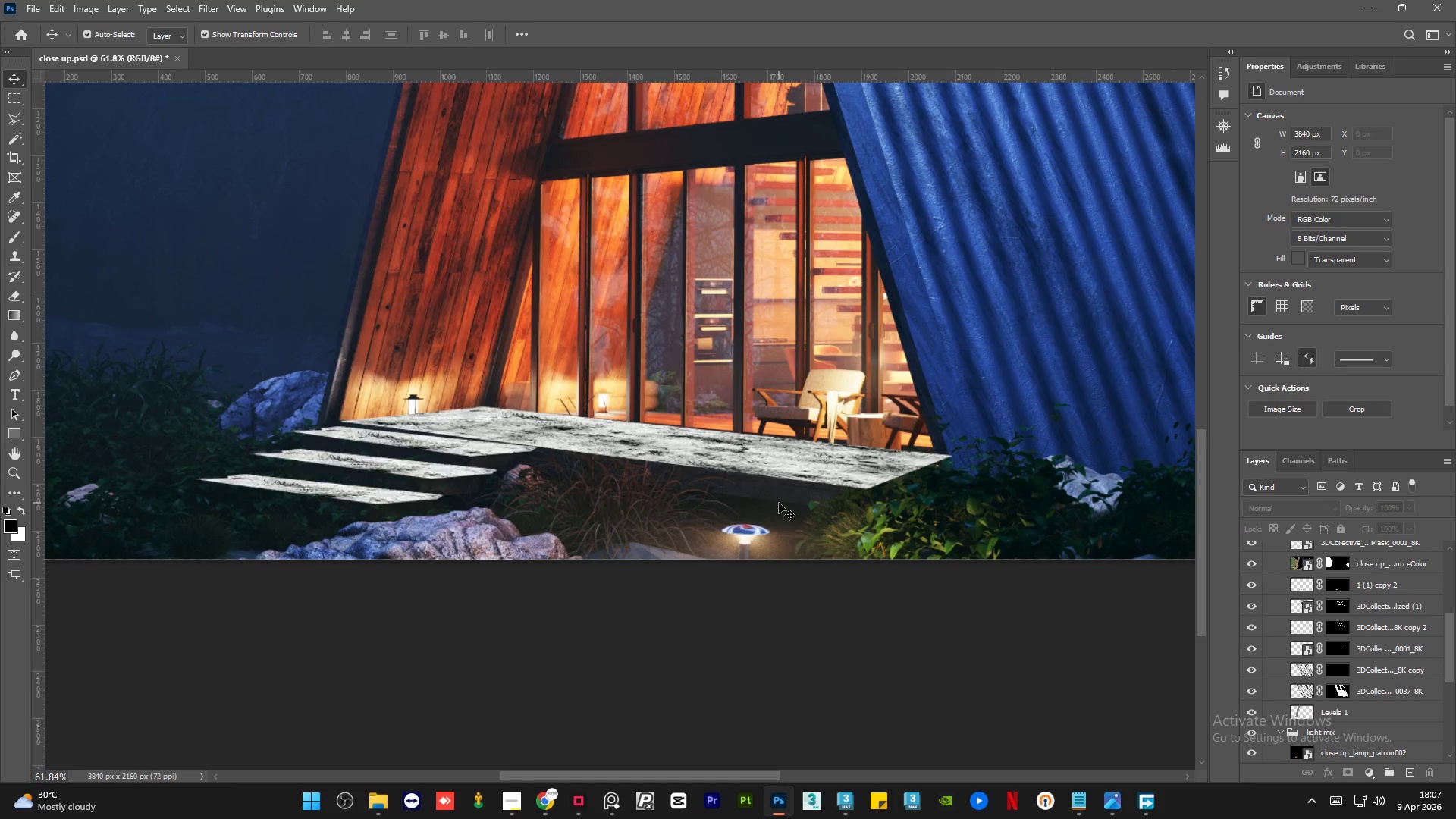 
hold_key(key=AltLeft, duration=1.23)
scroll: coordinate [779, 503], scroll_direction: up, amount: 5.0
 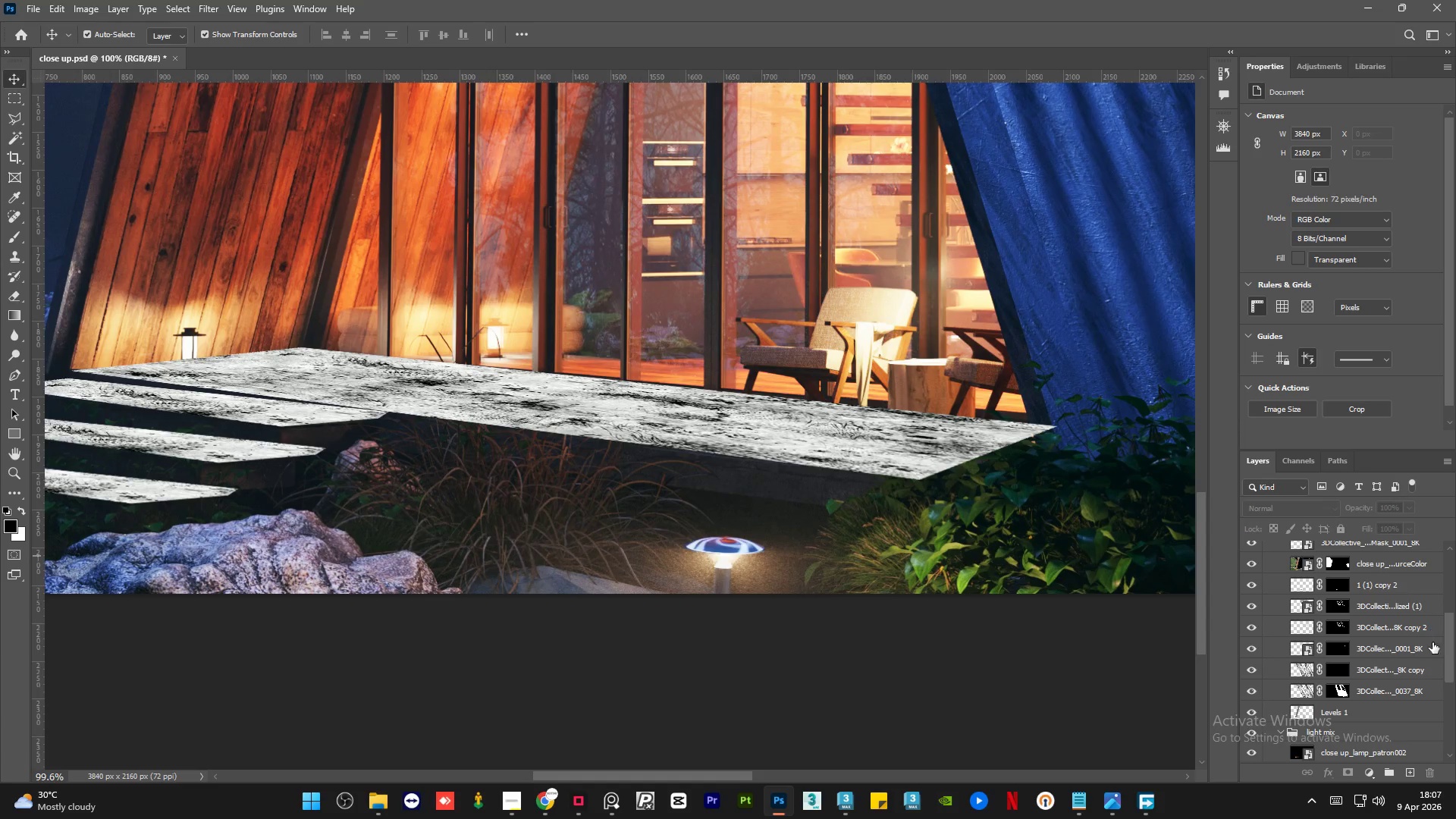 
left_click_drag(start_coordinate=[1449, 657], to_coordinate=[1454, 582])
 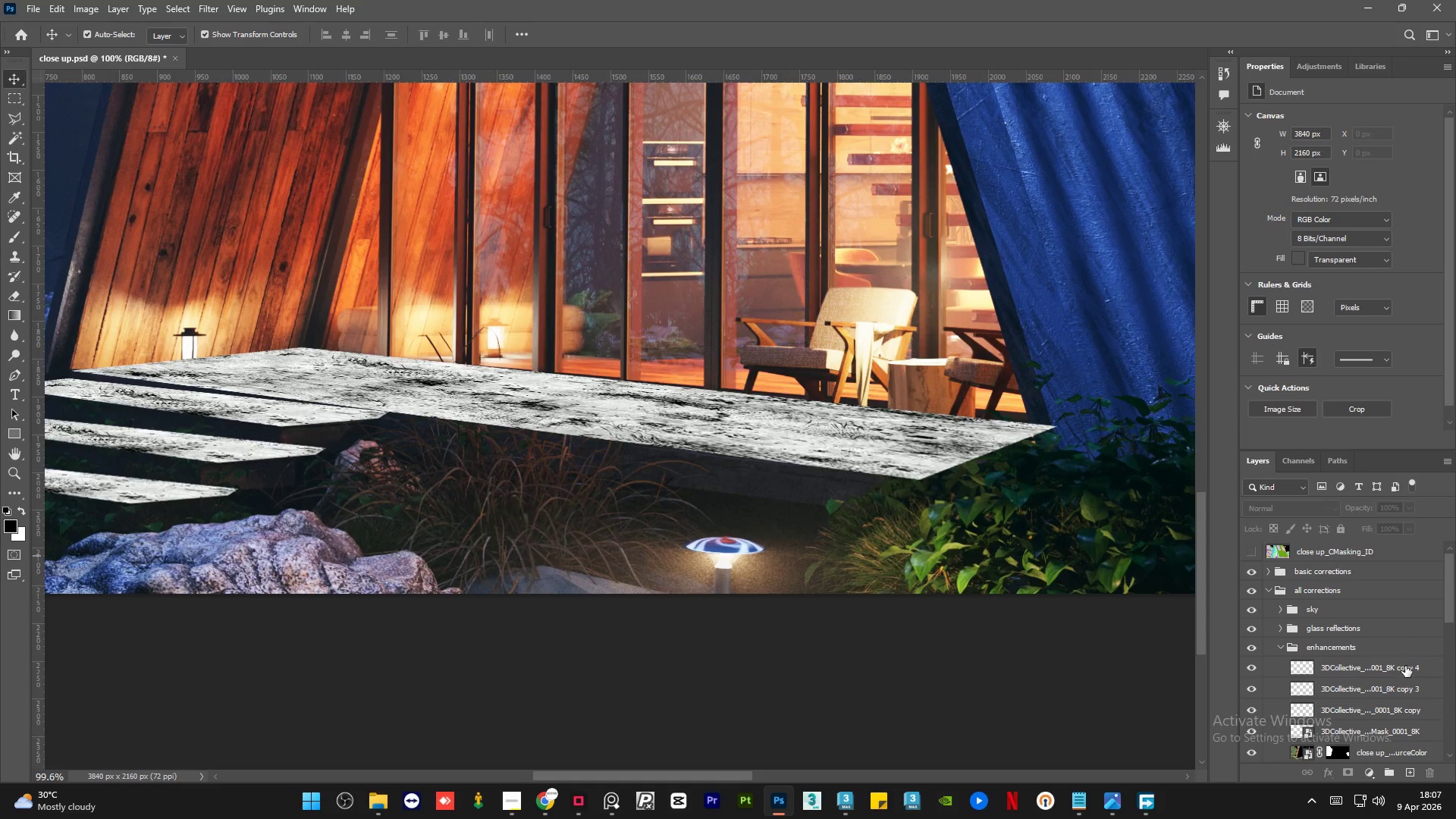 
left_click([1405, 665])
 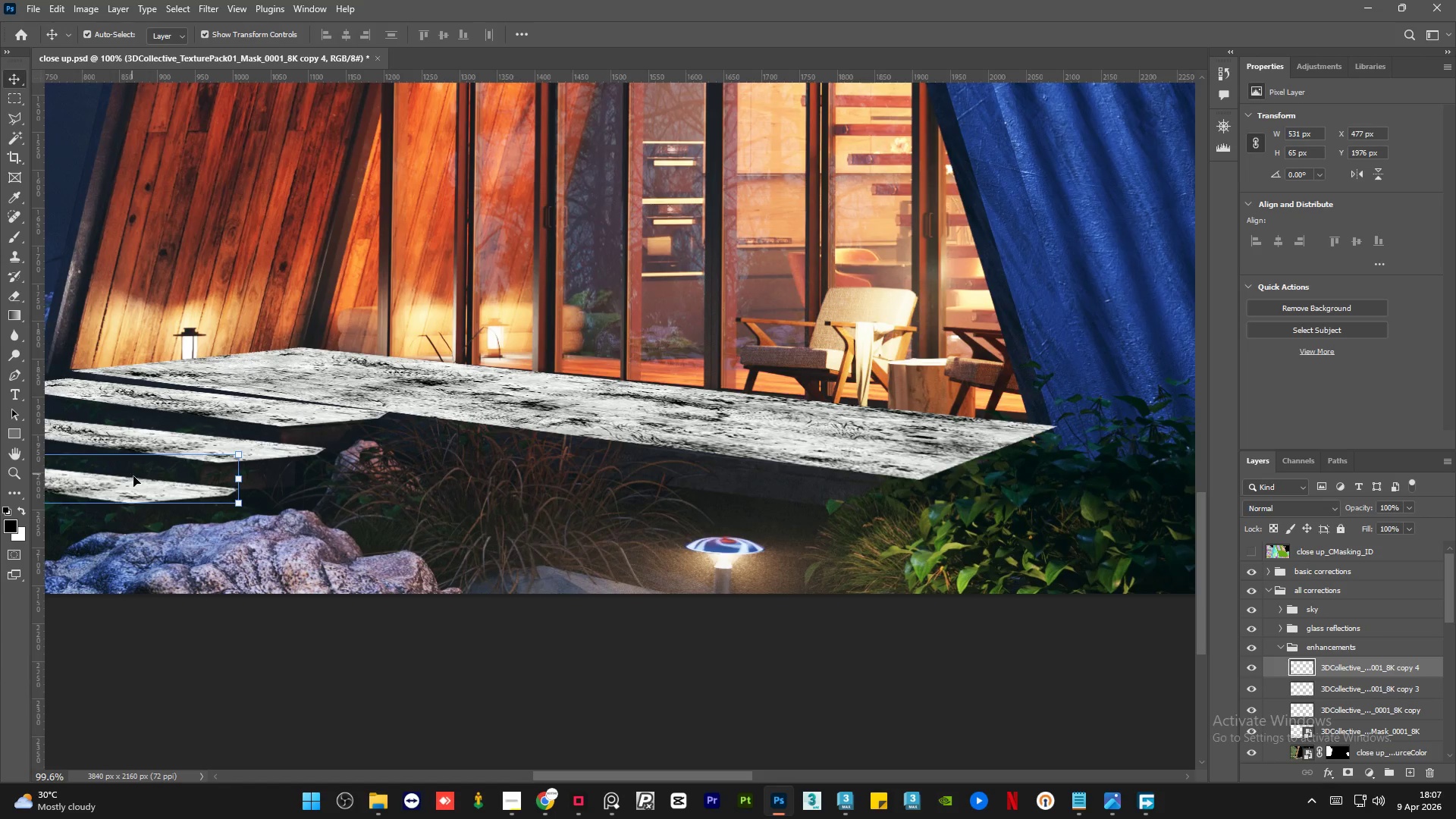 
left_click([372, 800])
 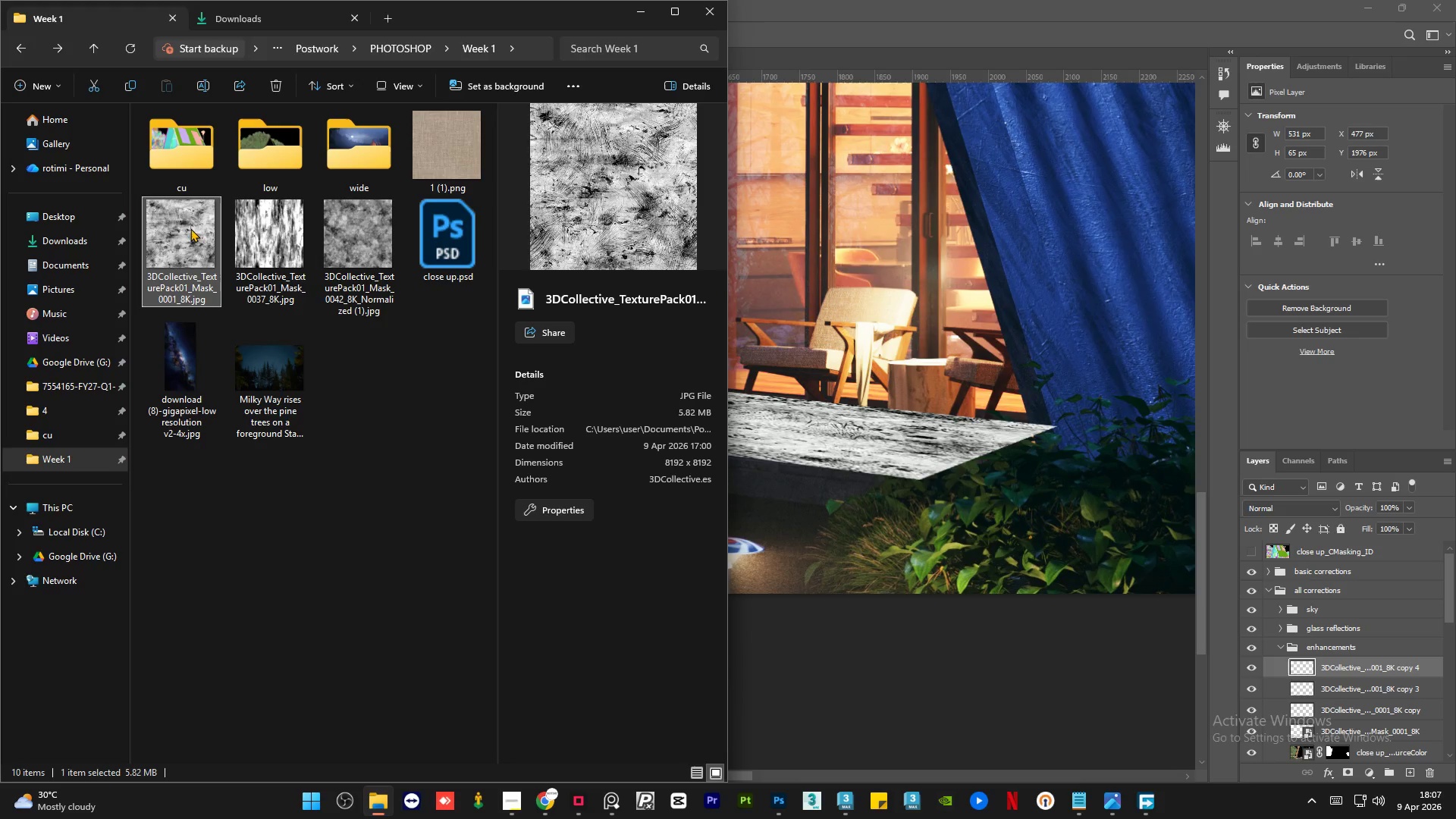 
left_click_drag(start_coordinate=[171, 225], to_coordinate=[814, 482])
 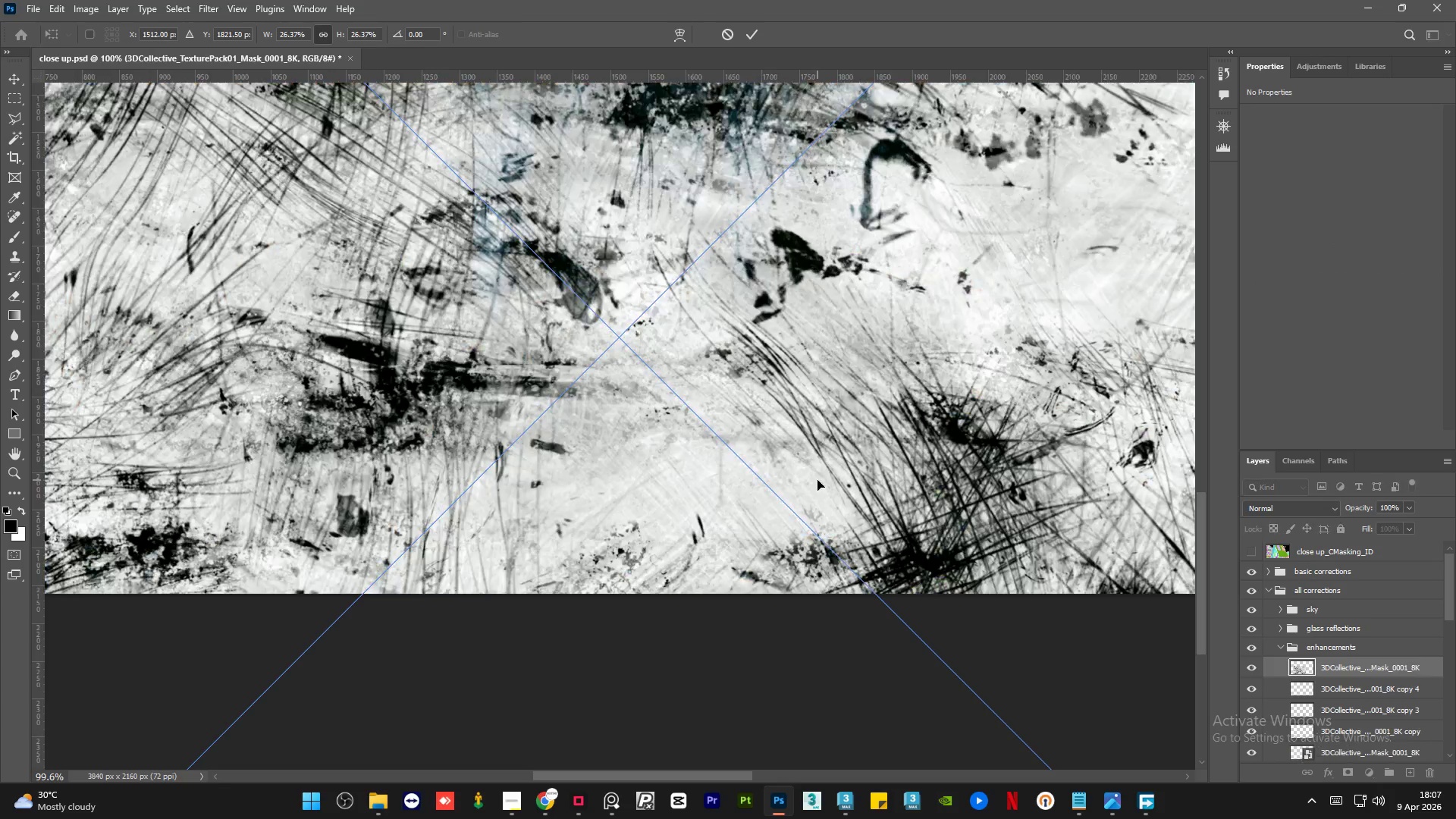 
hold_key(key=AltLeft, duration=0.97)
 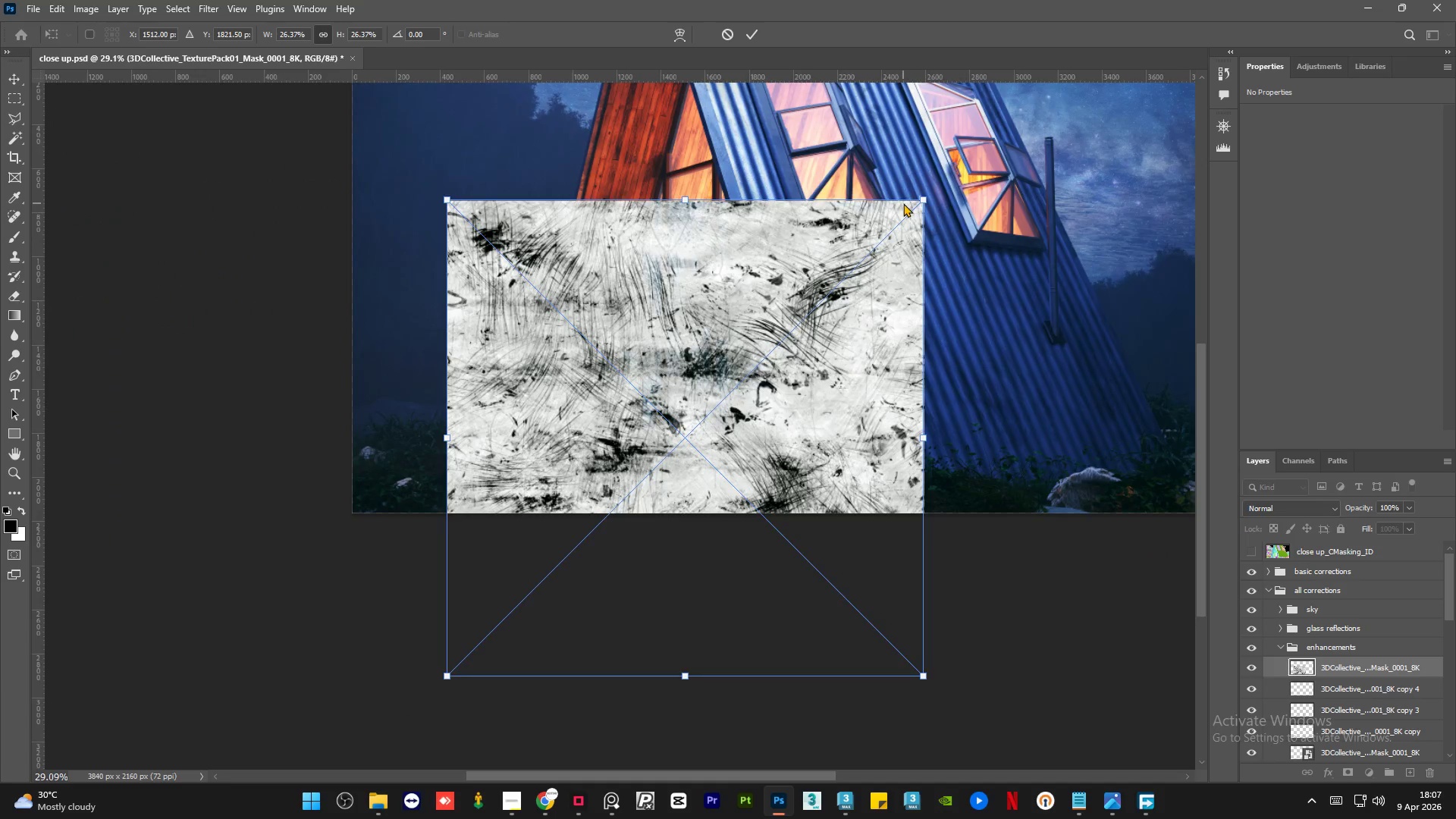 
hold_key(key=AltLeft, duration=4.03)
 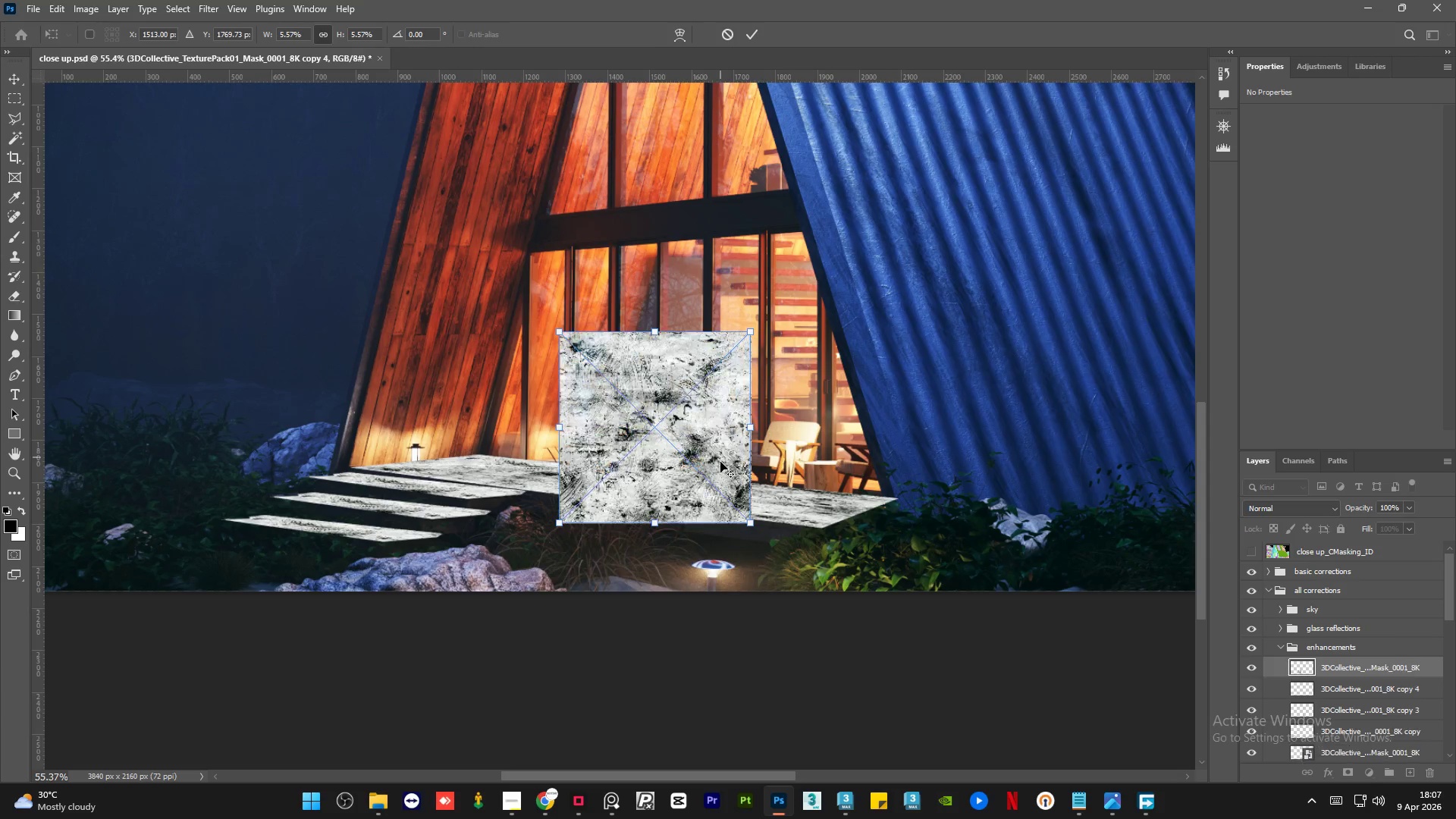 
scroll: coordinate [710, 487], scroll_direction: down, amount: 13.0
 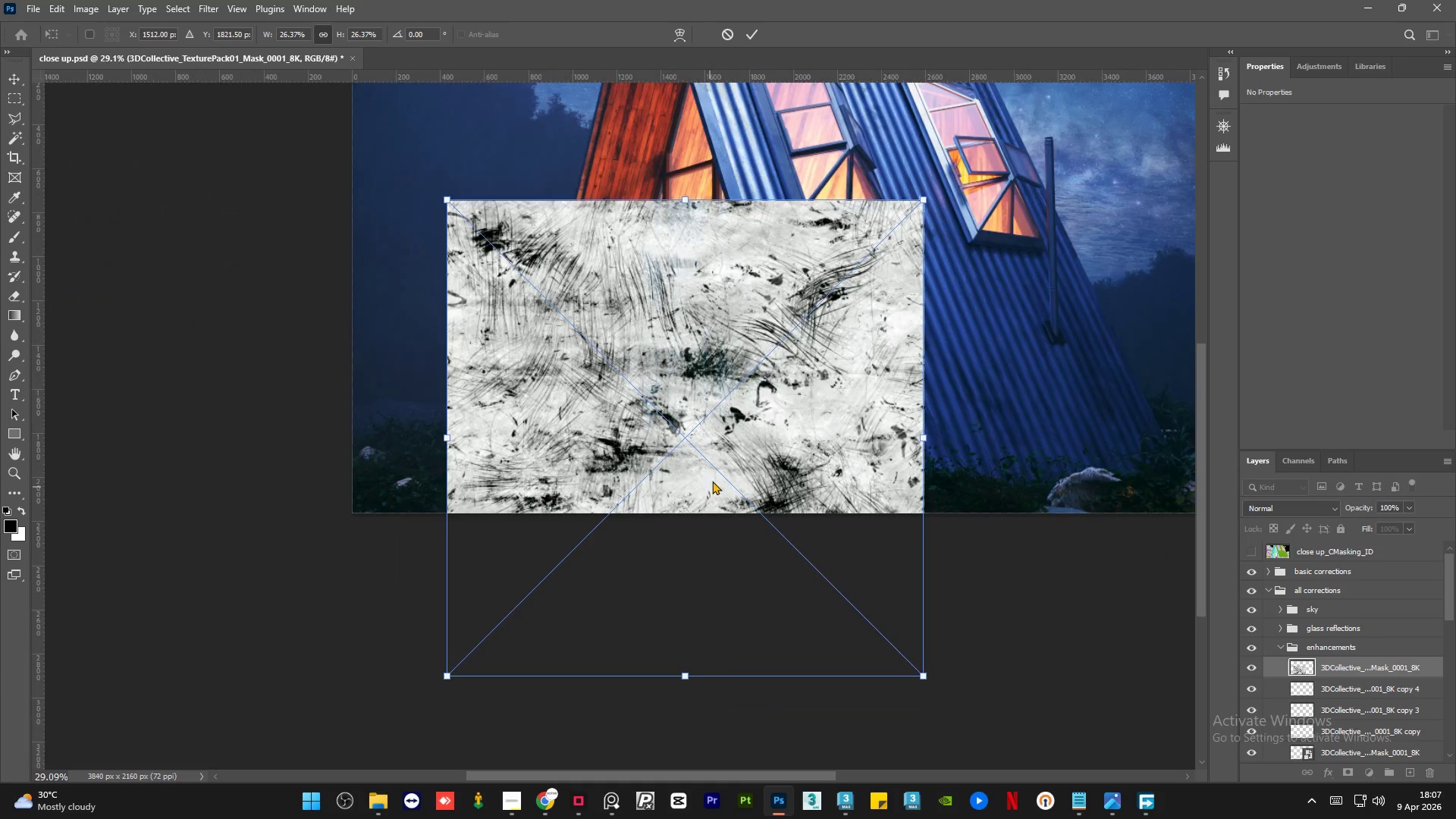 
left_click_drag(start_coordinate=[924, 199], to_coordinate=[534, 561])
 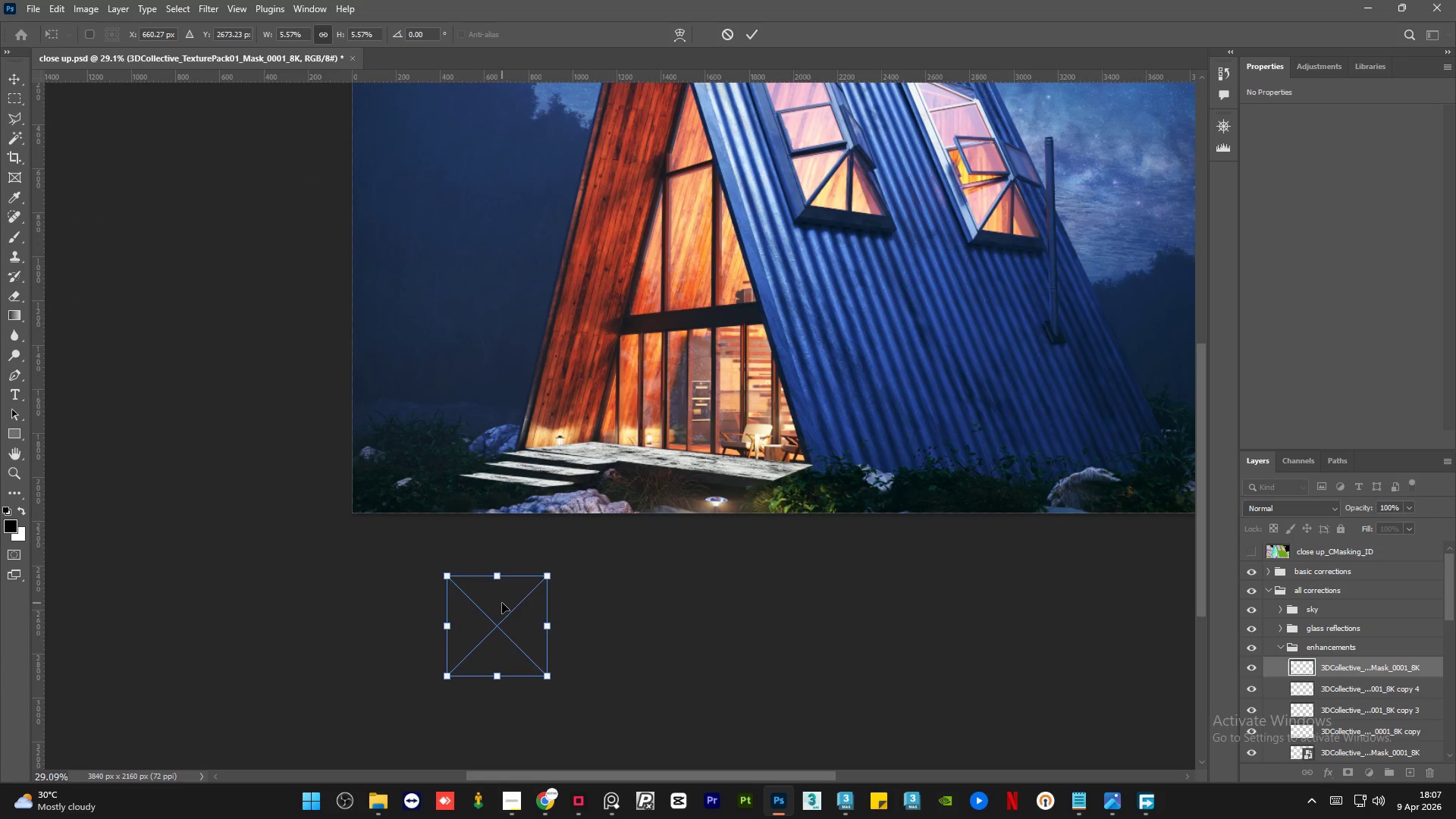 
left_click_drag(start_coordinate=[502, 603], to_coordinate=[689, 404])
 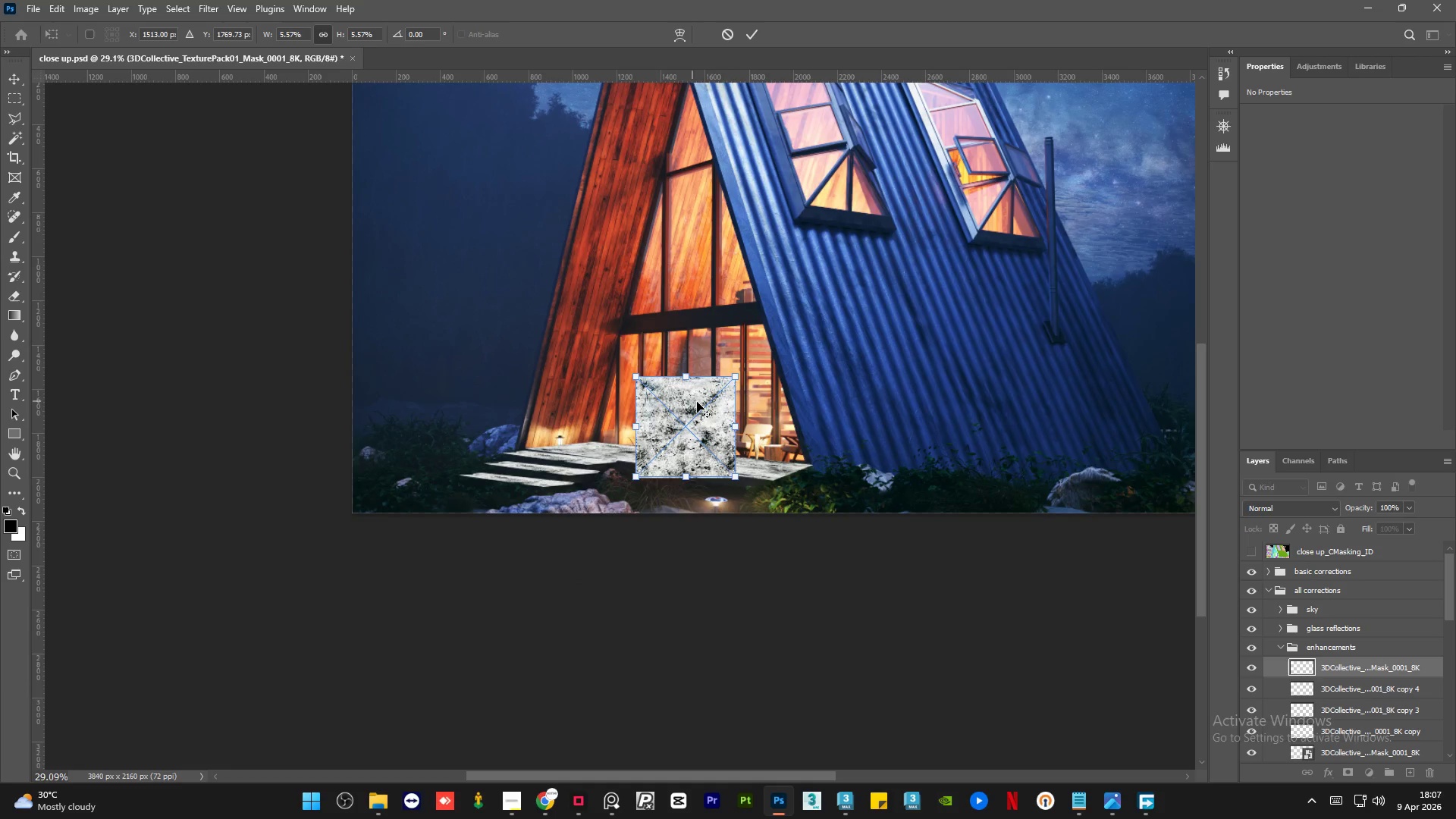 
hold_key(key=AltLeft, duration=1.09)
scroll: coordinate [717, 472], scroll_direction: up, amount: 14.0
 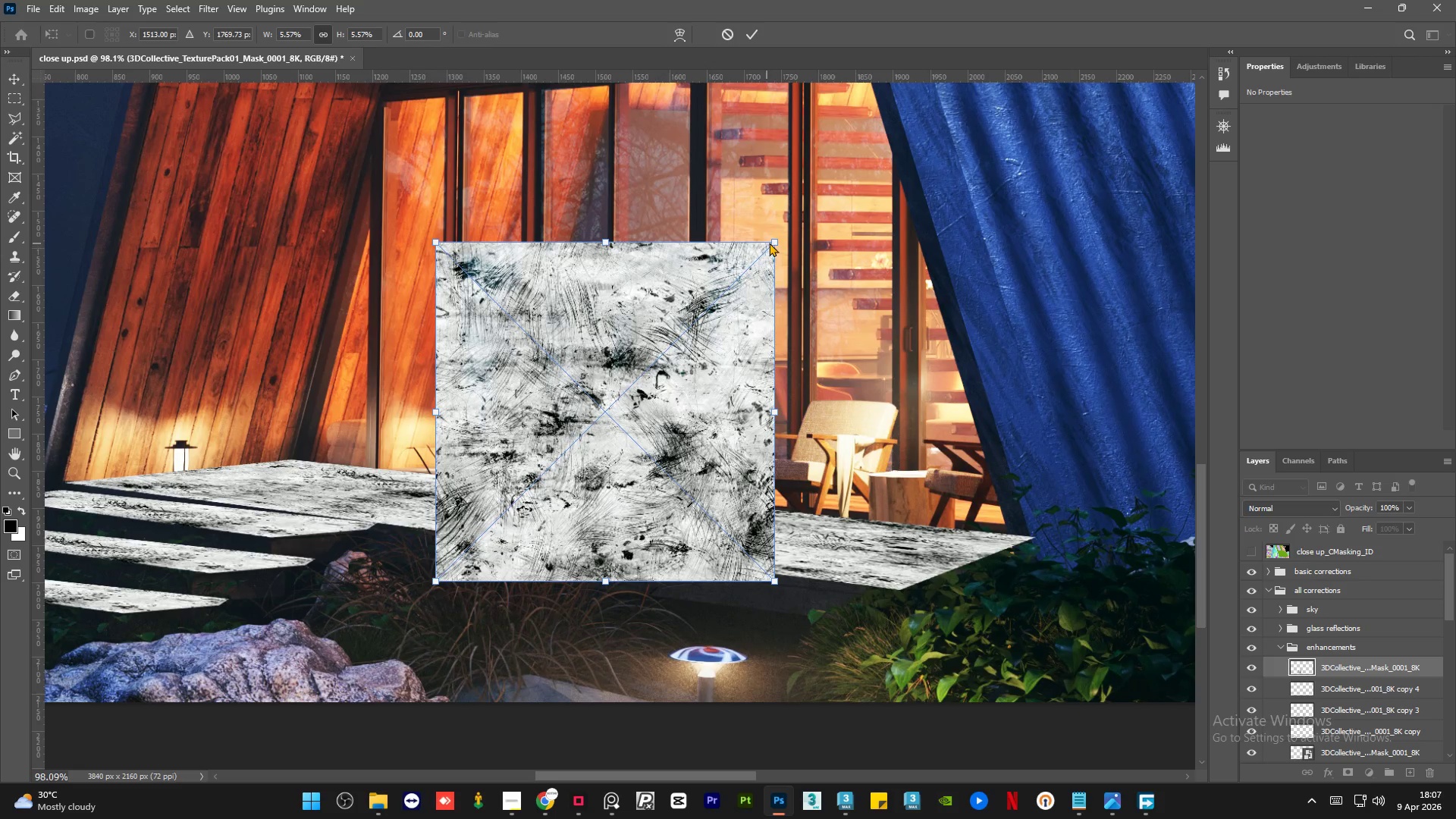 
left_click([771, 242])
 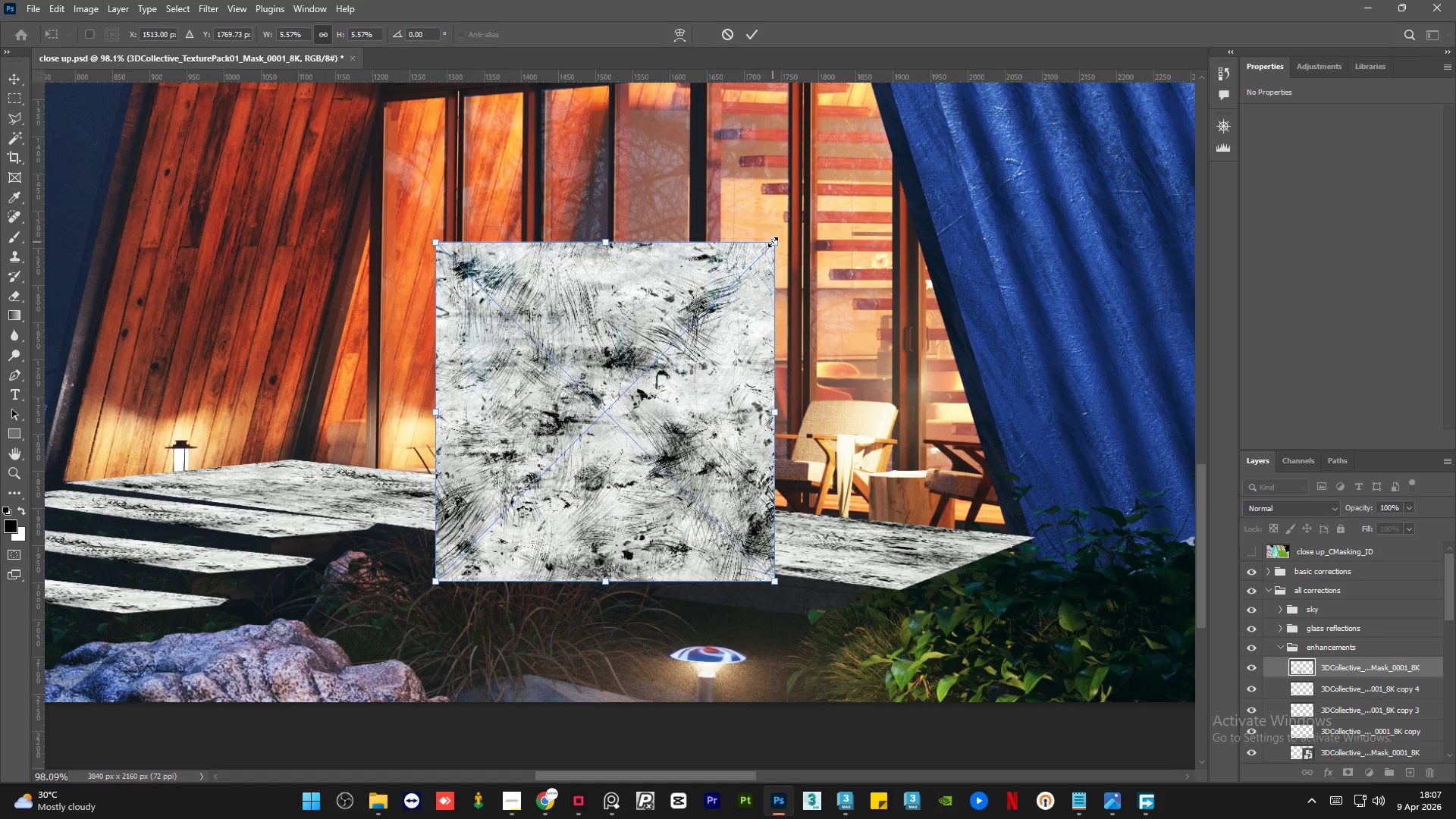 
left_click_drag(start_coordinate=[773, 242], to_coordinate=[531, 497])
 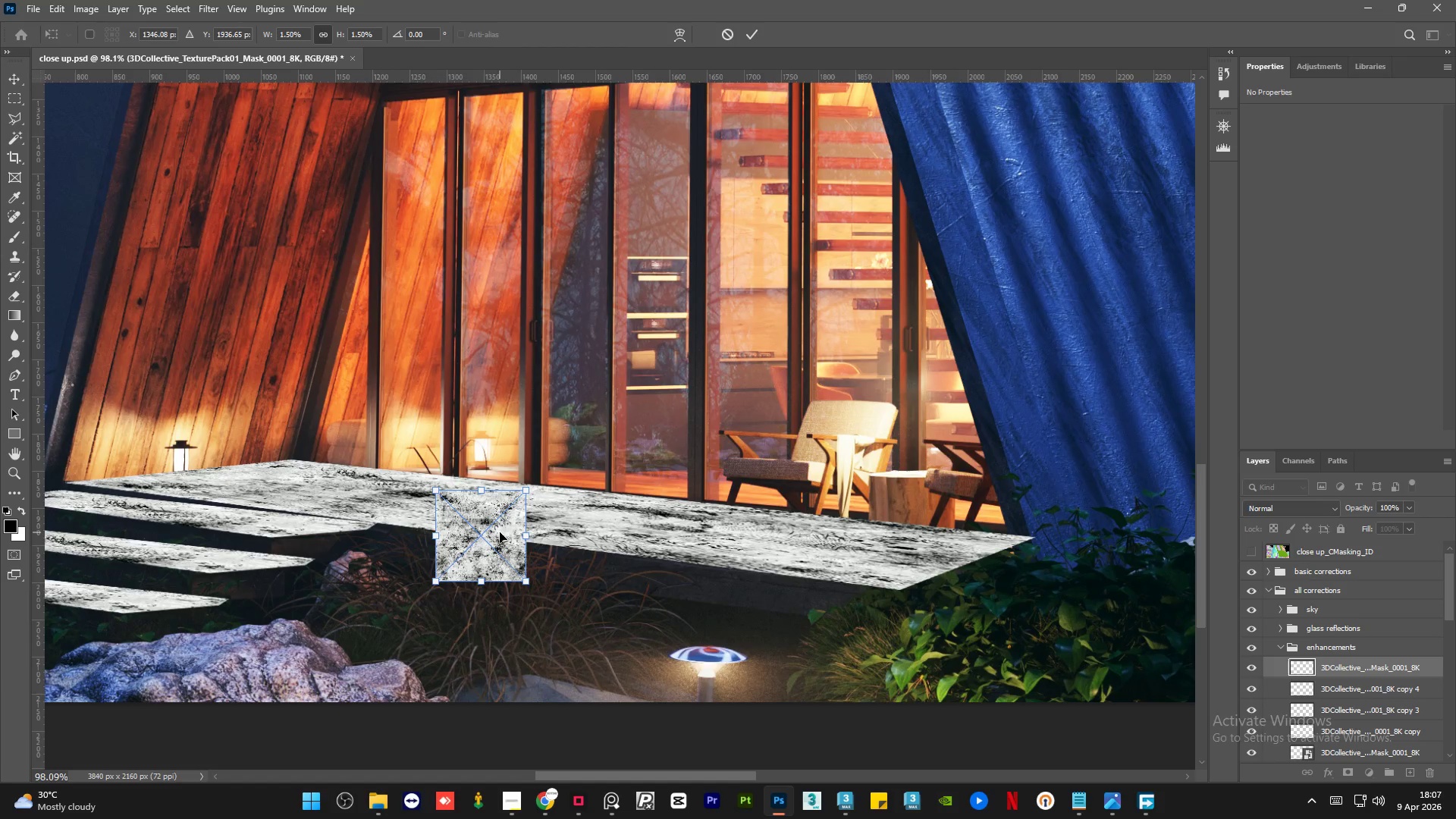 
left_click_drag(start_coordinate=[491, 540], to_coordinate=[490, 578])
 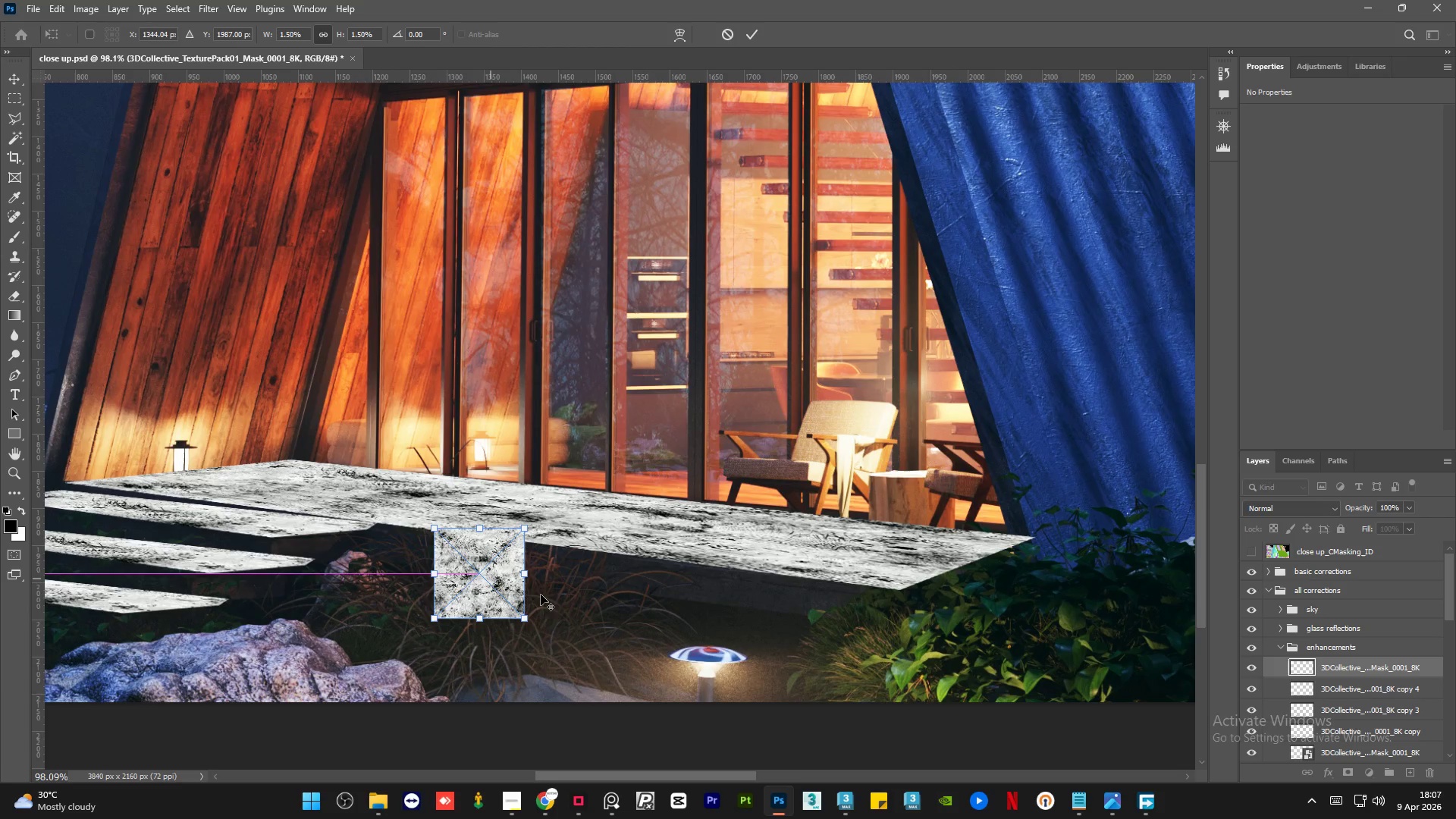 
hold_key(key=AltLeft, duration=0.66)
scroll: coordinate [804, 657], scroll_direction: up, amount: 3.0
 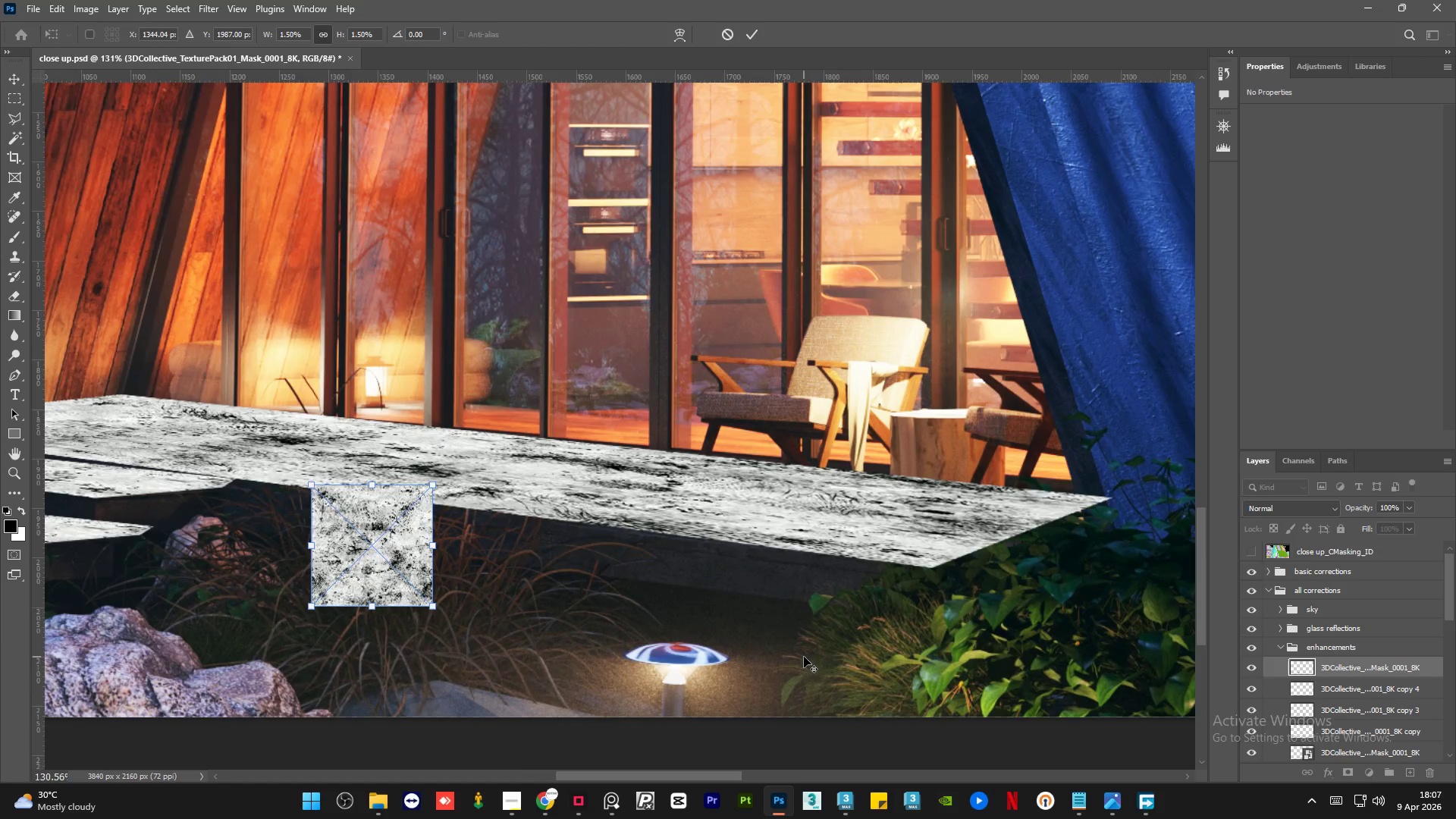 
left_click_drag(start_coordinate=[354, 514], to_coordinate=[372, 533])
 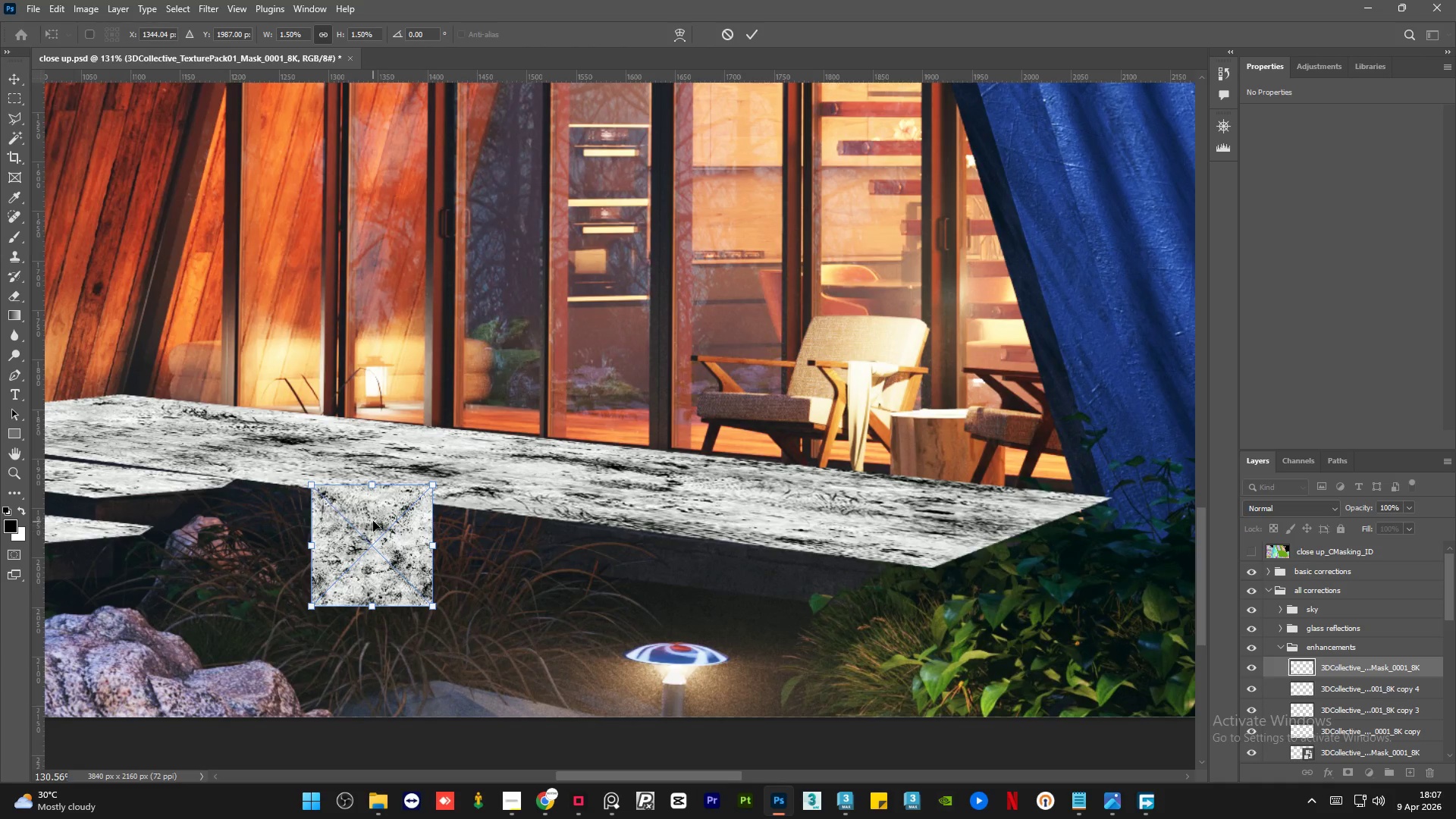 
left_click_drag(start_coordinate=[373, 521], to_coordinate=[413, 541])
 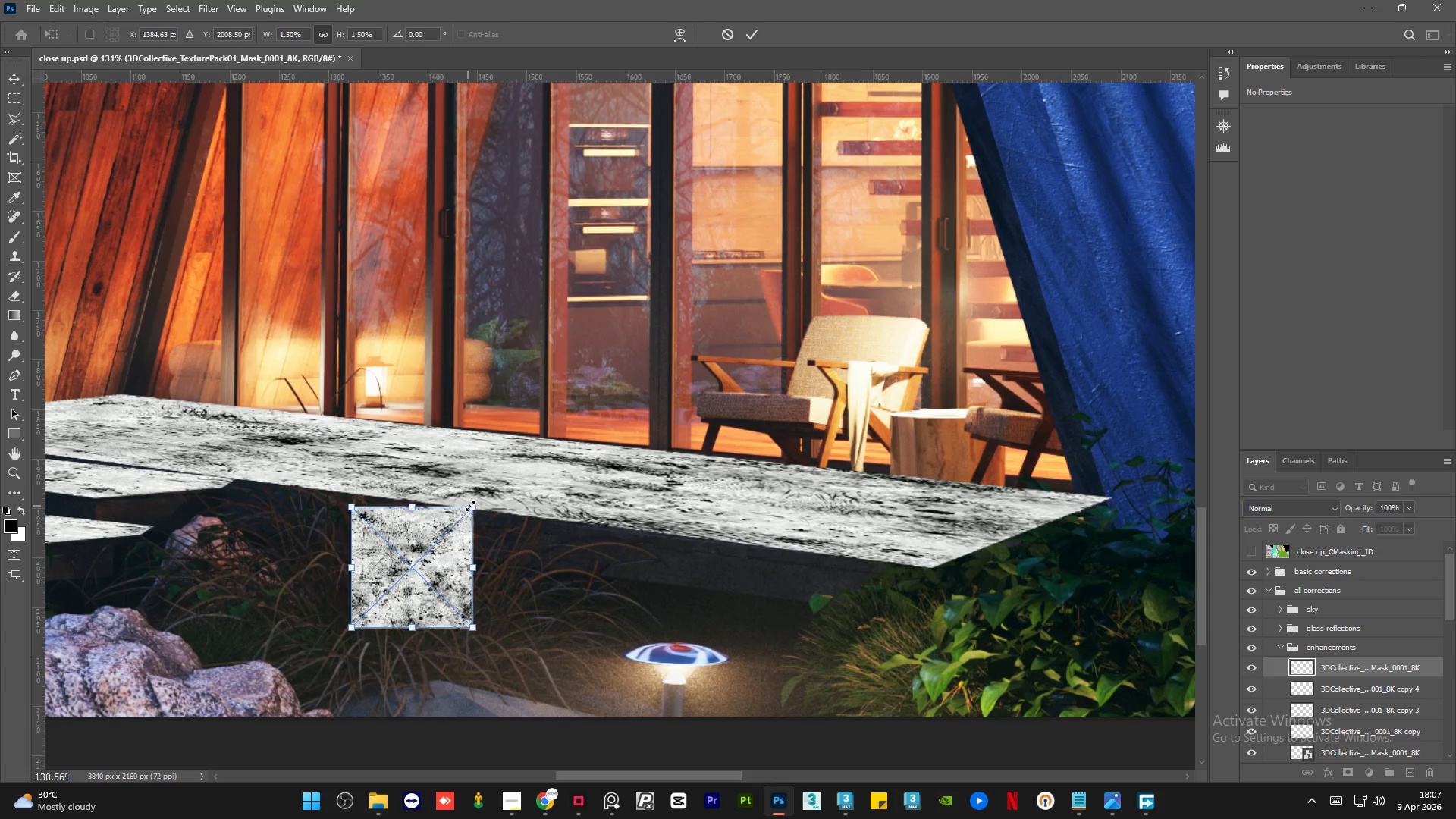 
left_click([470, 506])
 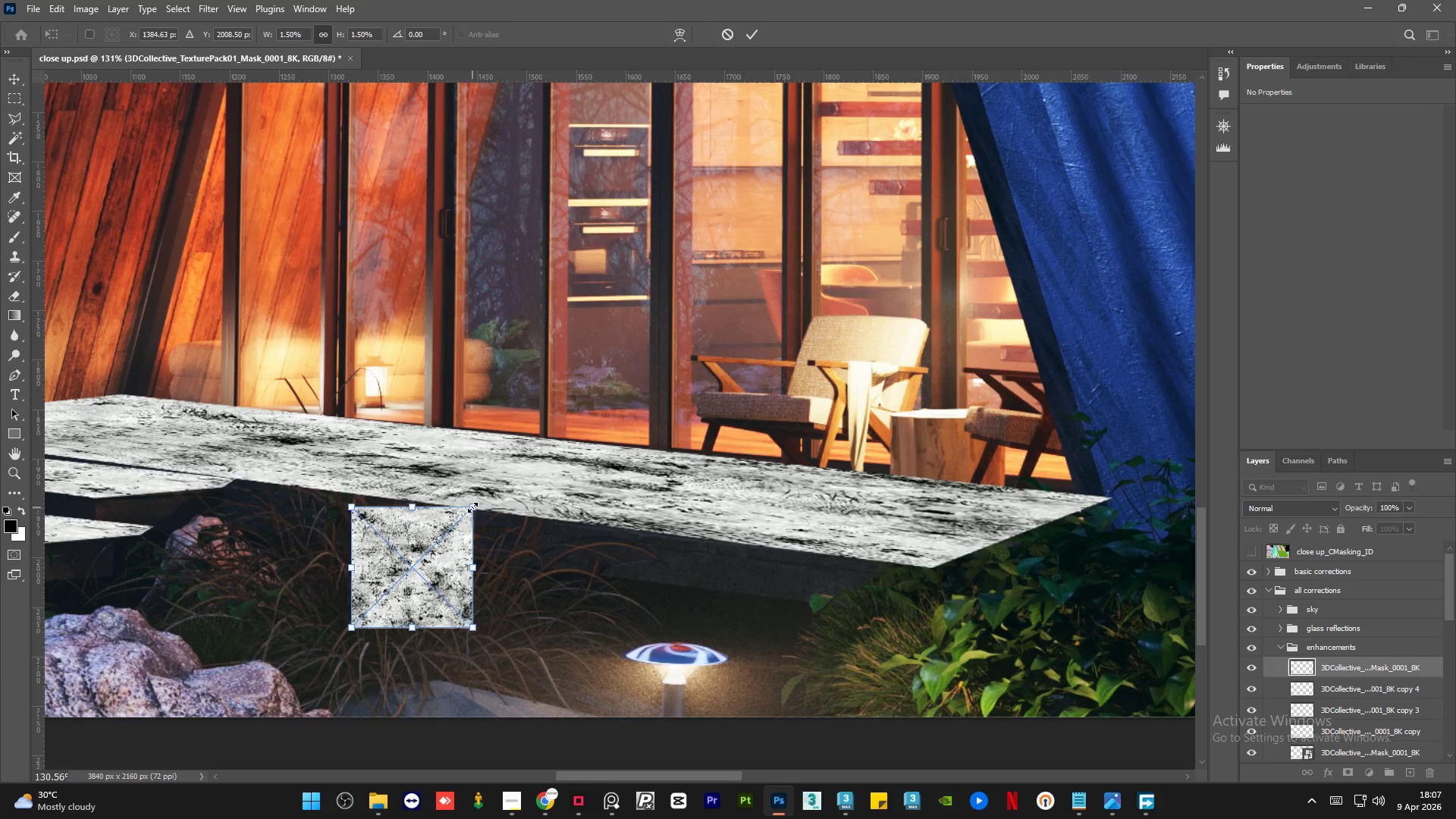 
right_click([472, 507])
 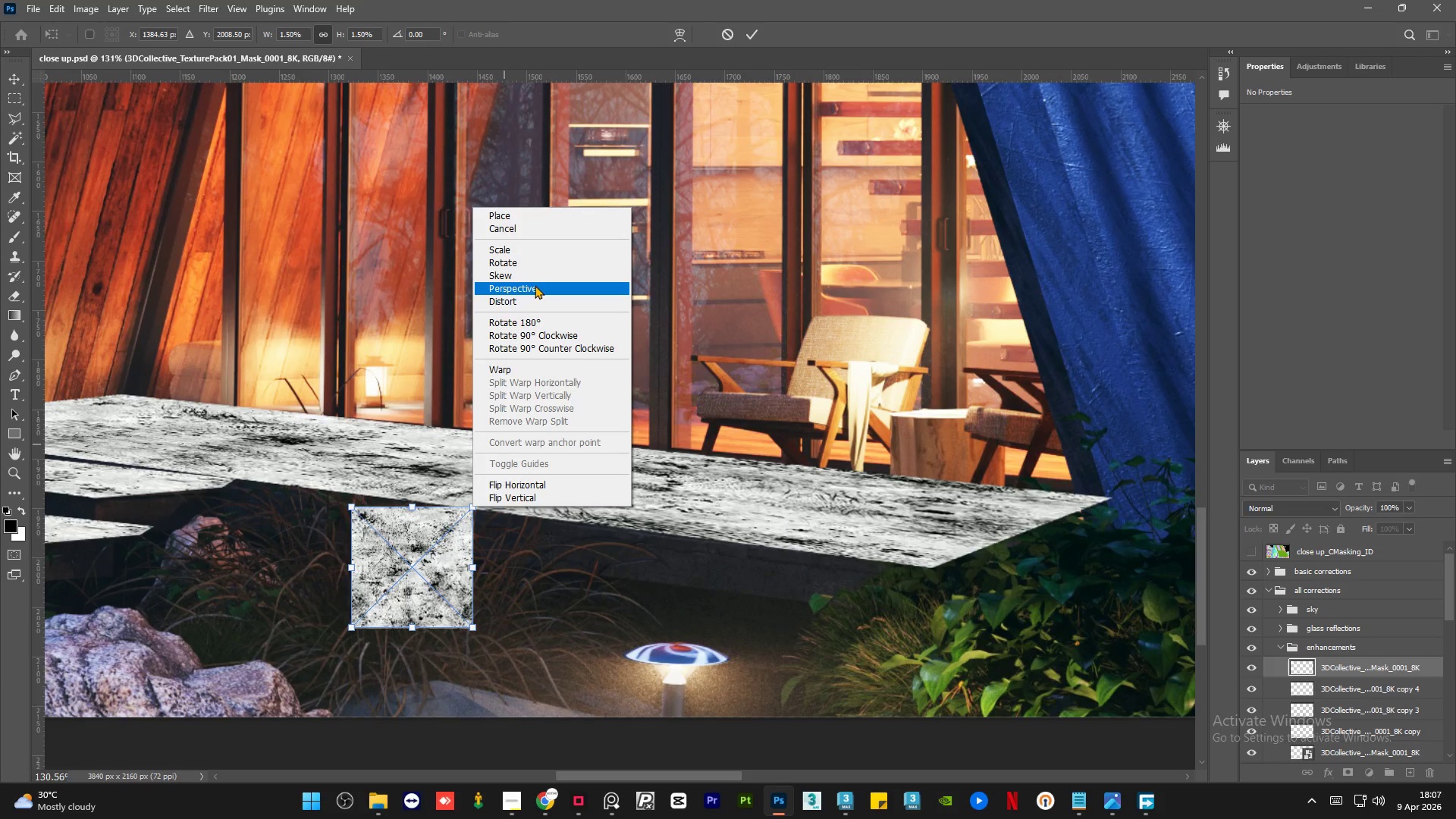 
left_click([532, 277])
 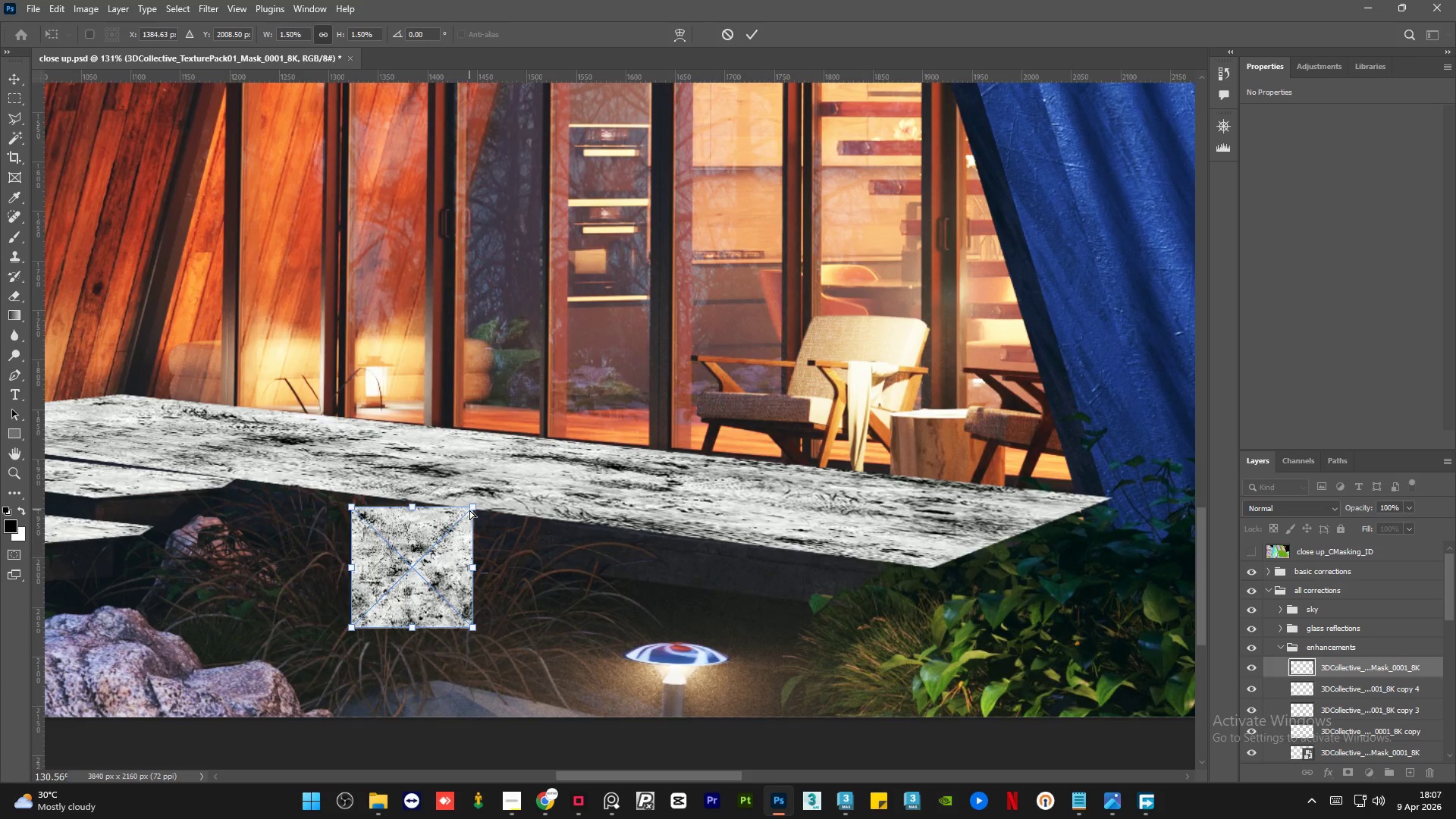 
left_click_drag(start_coordinate=[474, 506], to_coordinate=[698, 572])
 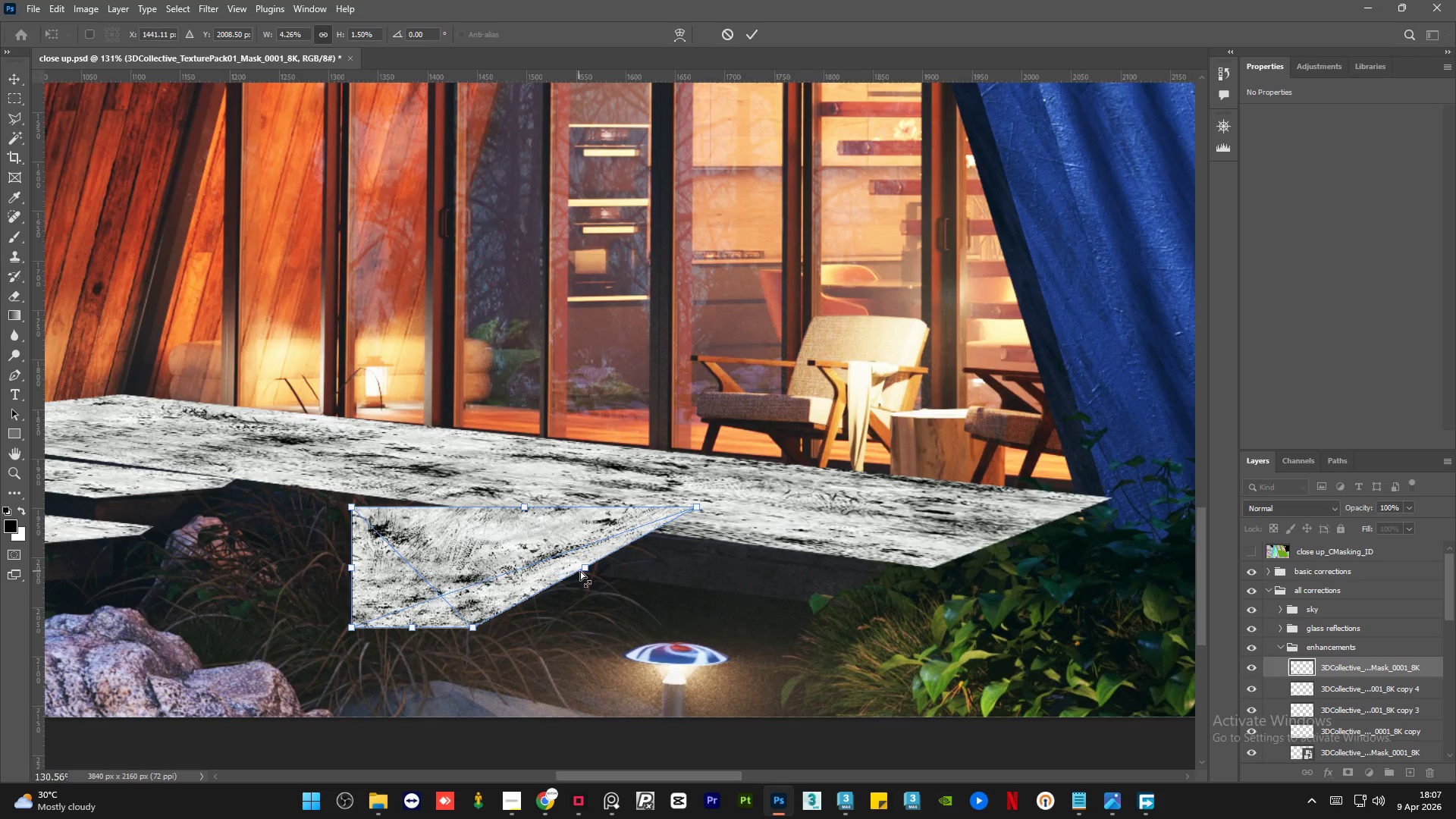 
left_click_drag(start_coordinate=[582, 570], to_coordinate=[595, 616])
 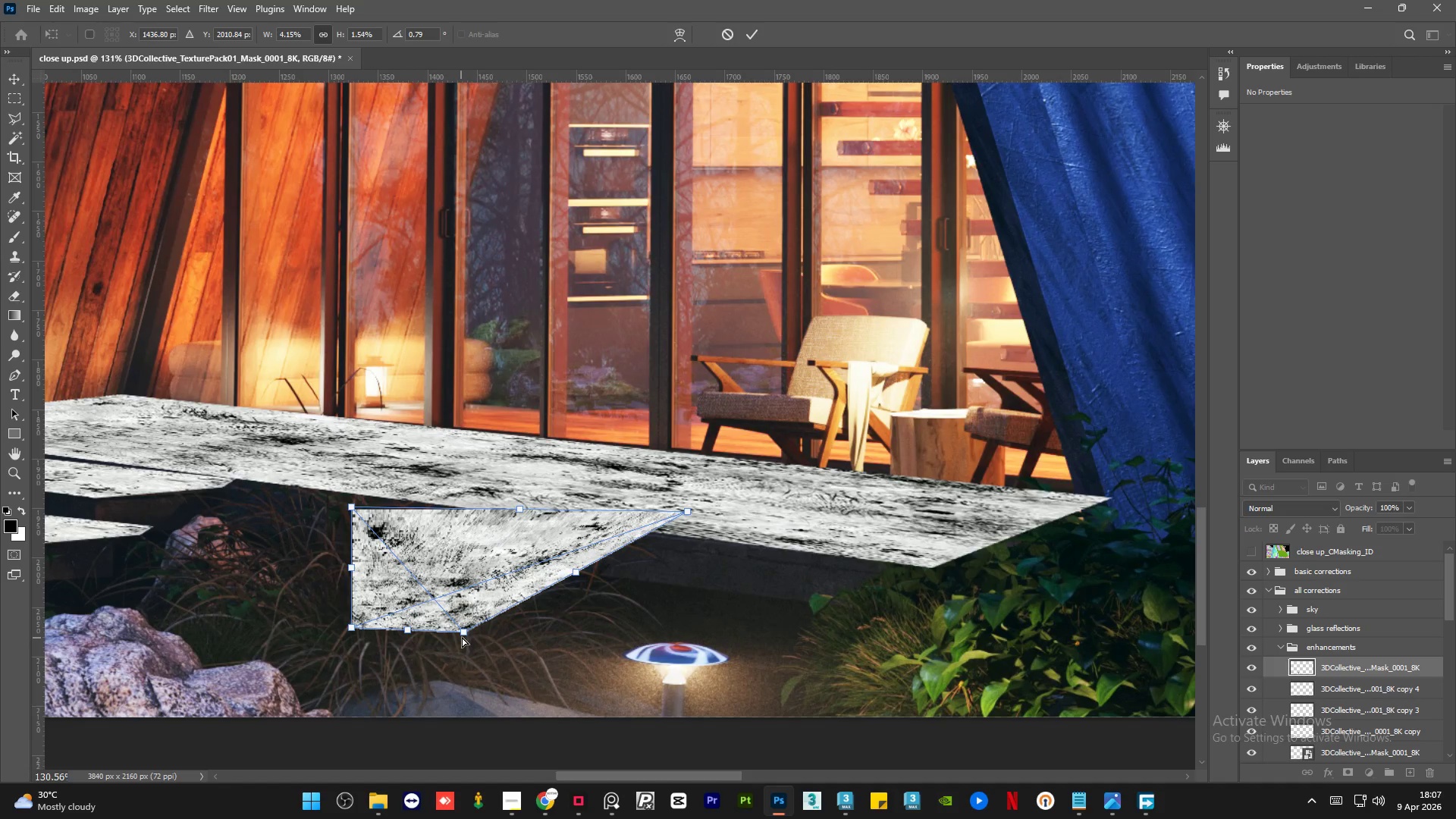 
left_click_drag(start_coordinate=[464, 635], to_coordinate=[864, 648])
 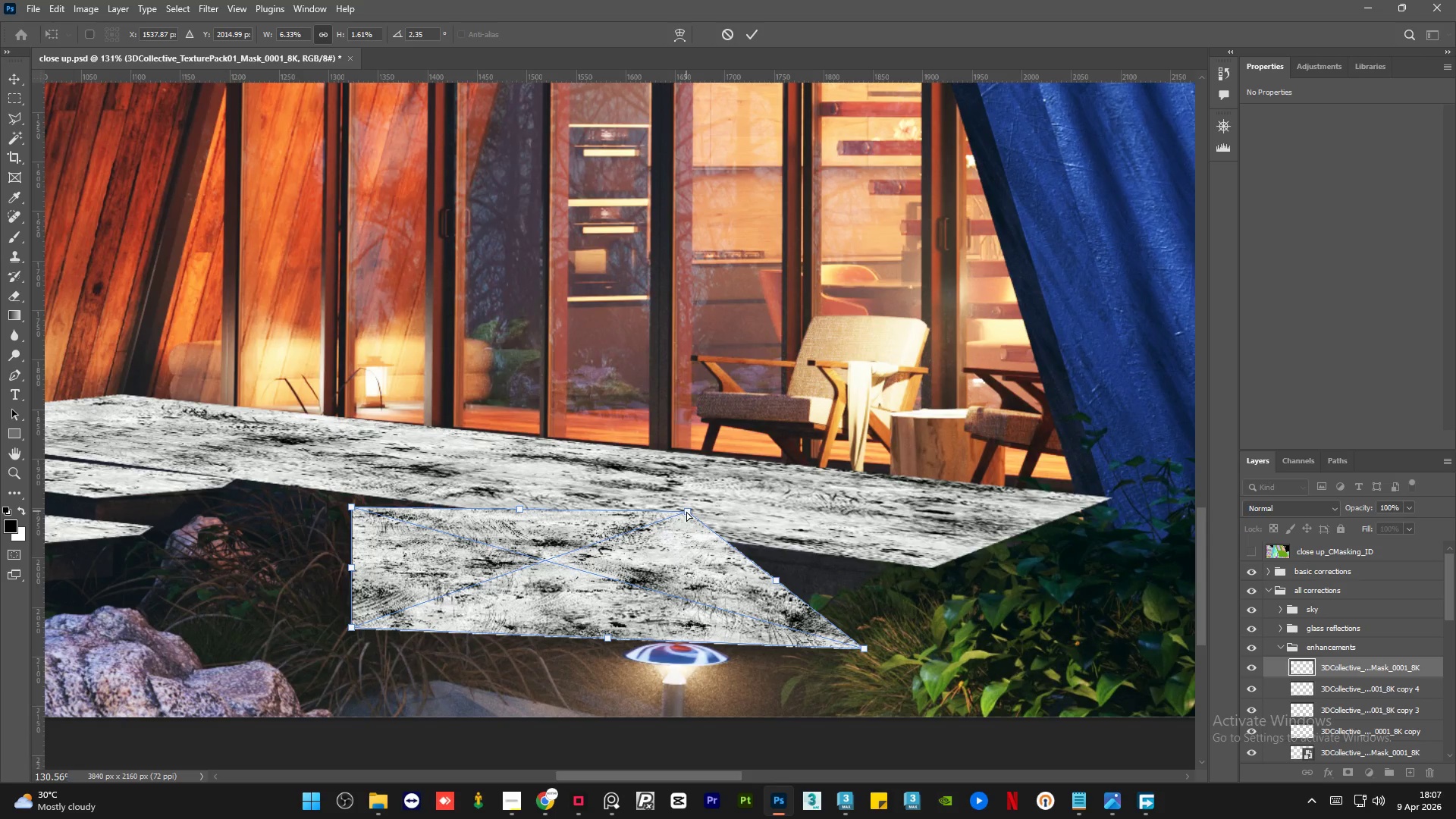 
left_click_drag(start_coordinate=[686, 508], to_coordinate=[928, 578])
 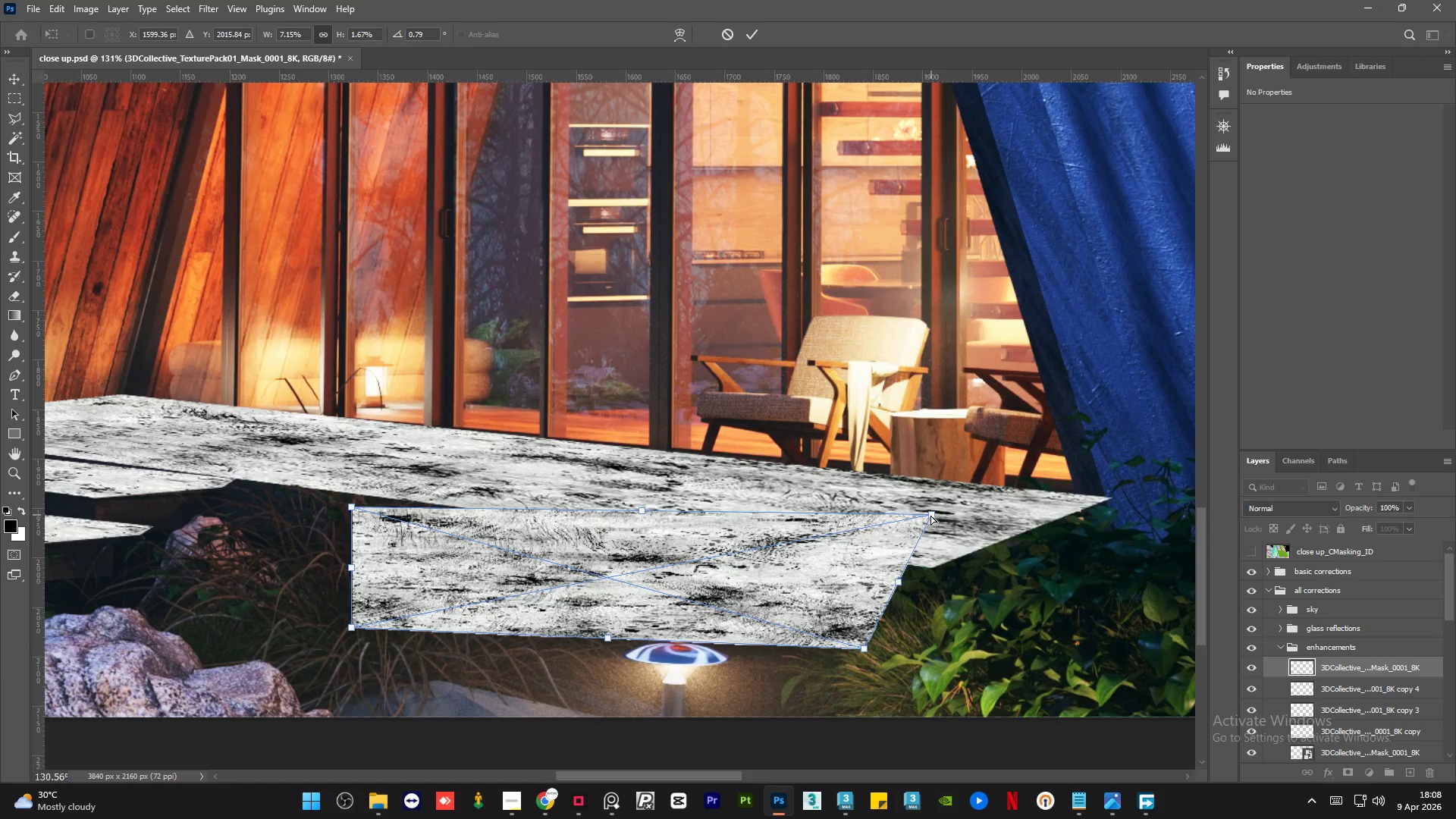 
left_click_drag(start_coordinate=[932, 515], to_coordinate=[947, 585])
 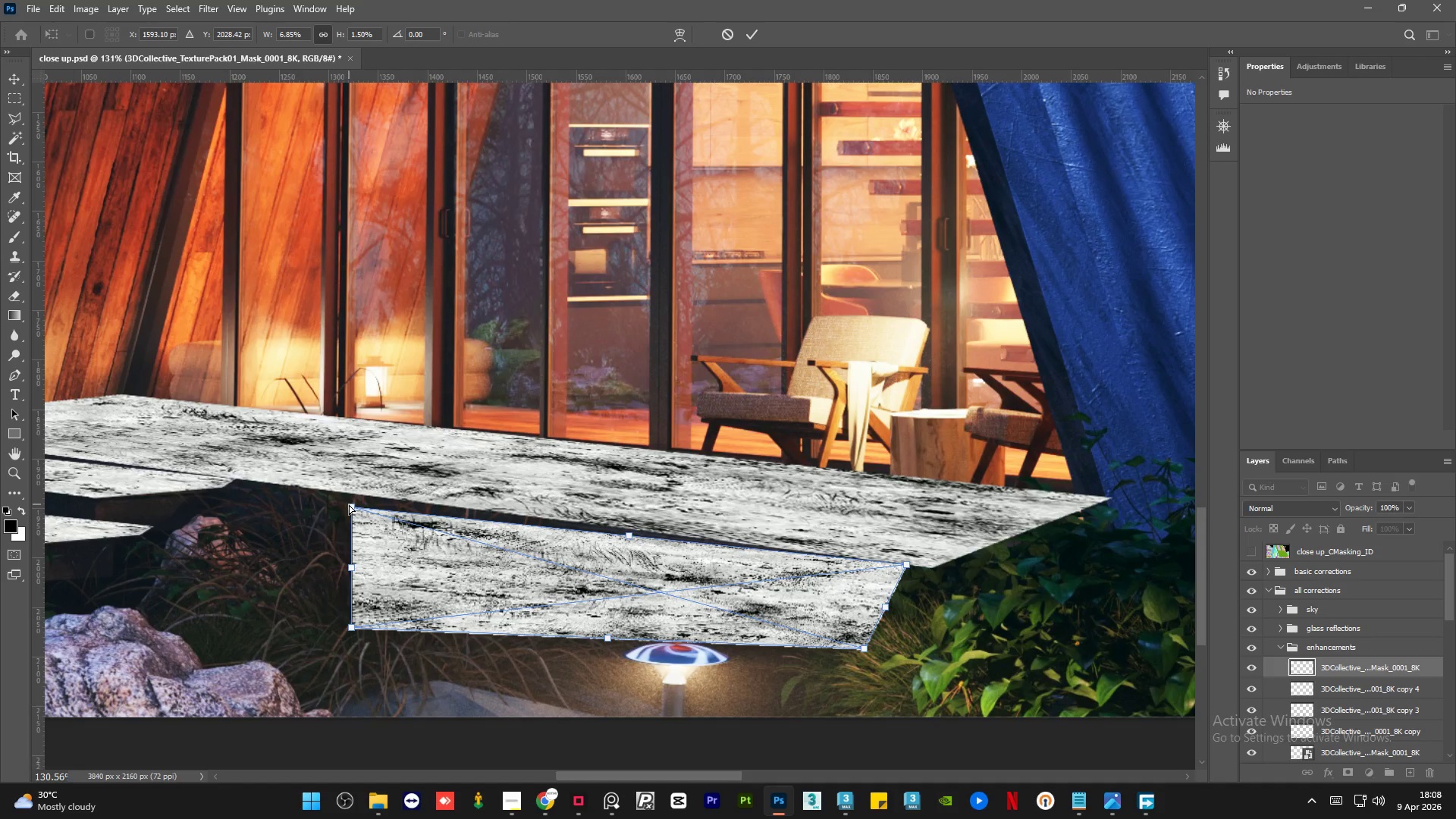 
left_click_drag(start_coordinate=[353, 509], to_coordinate=[236, 487])
 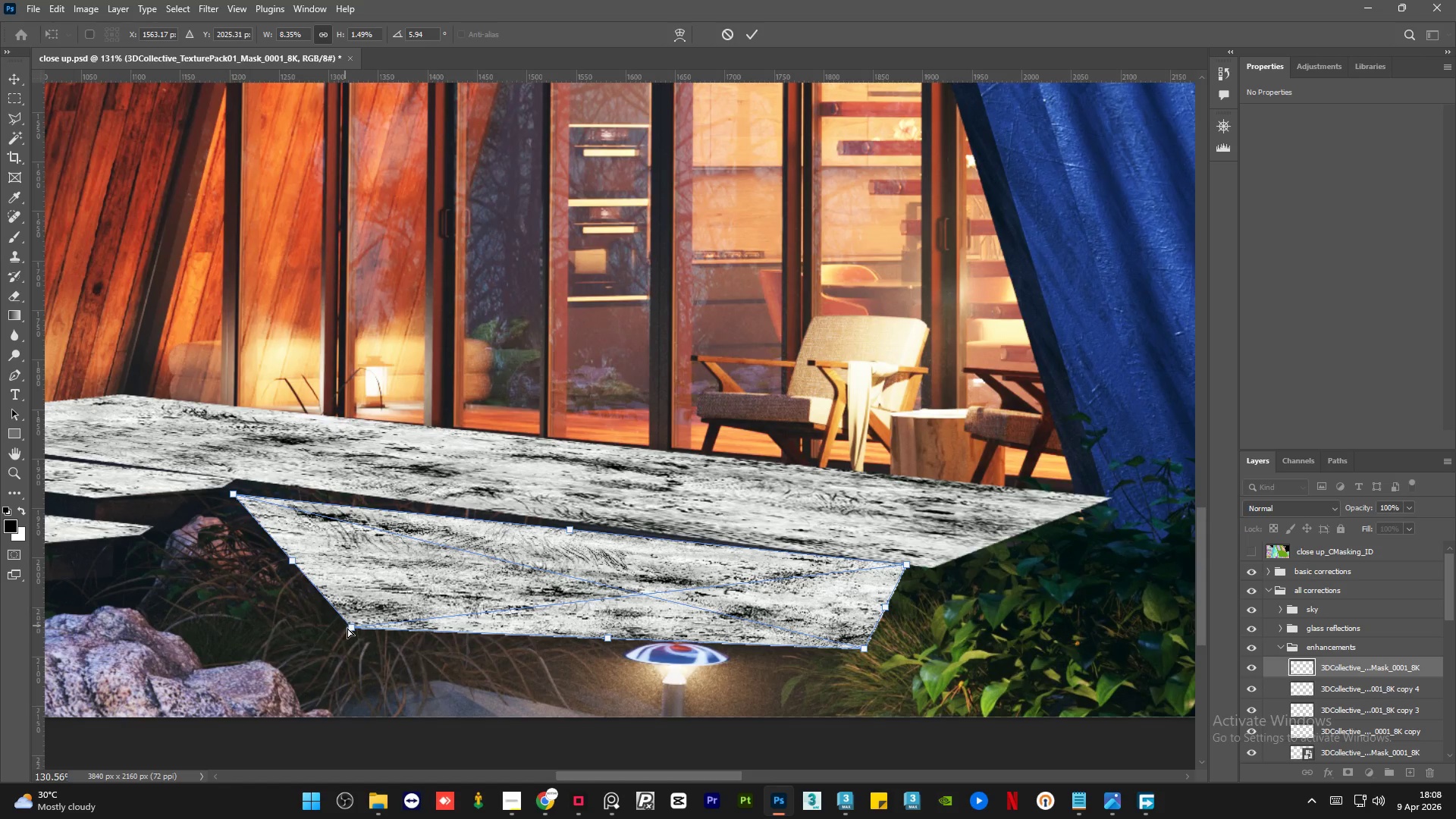 
left_click_drag(start_coordinate=[348, 628], to_coordinate=[202, 565])
 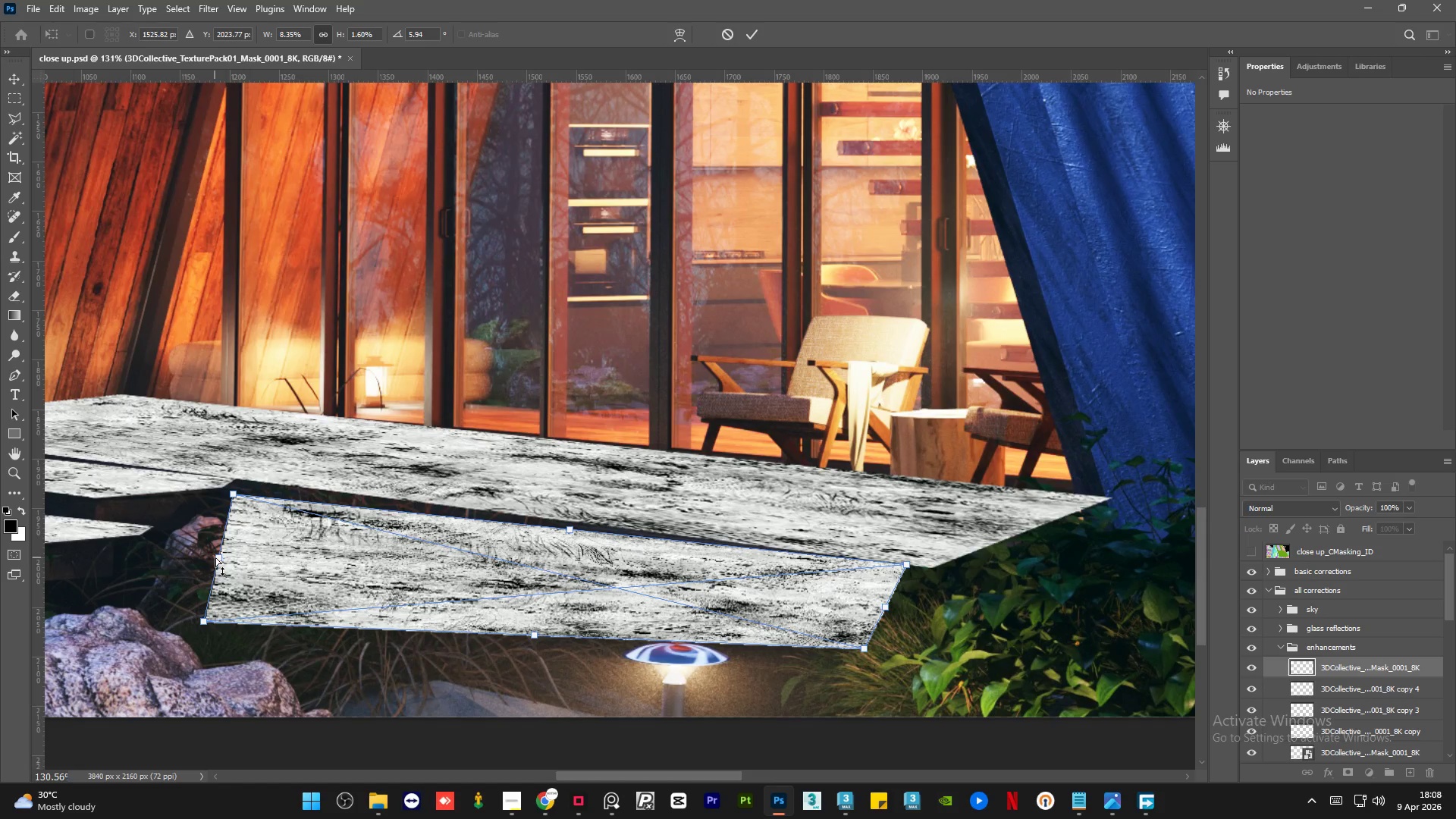 
left_click_drag(start_coordinate=[216, 557], to_coordinate=[231, 543])
 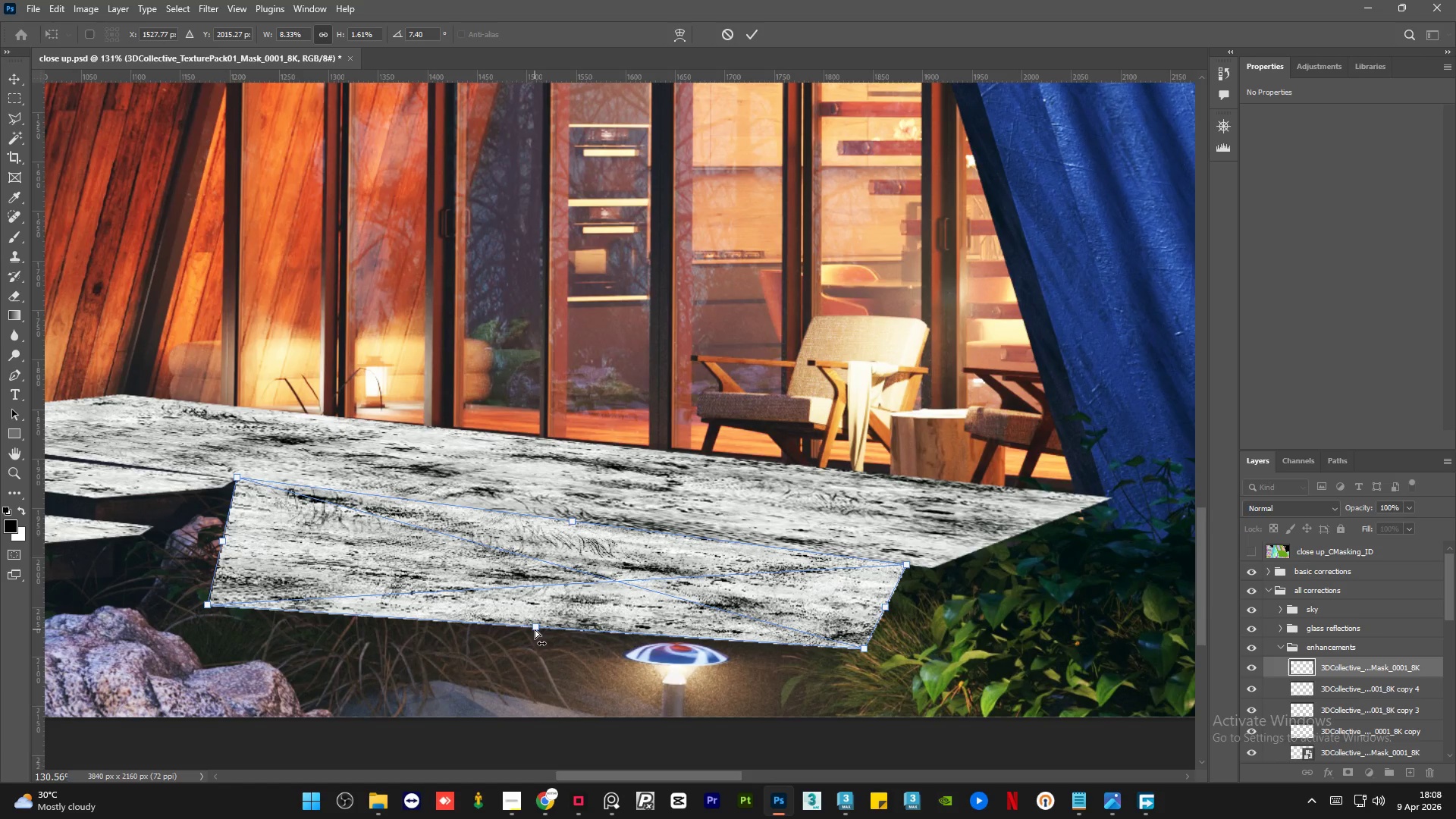 
left_click_drag(start_coordinate=[535, 629], to_coordinate=[573, 641])
 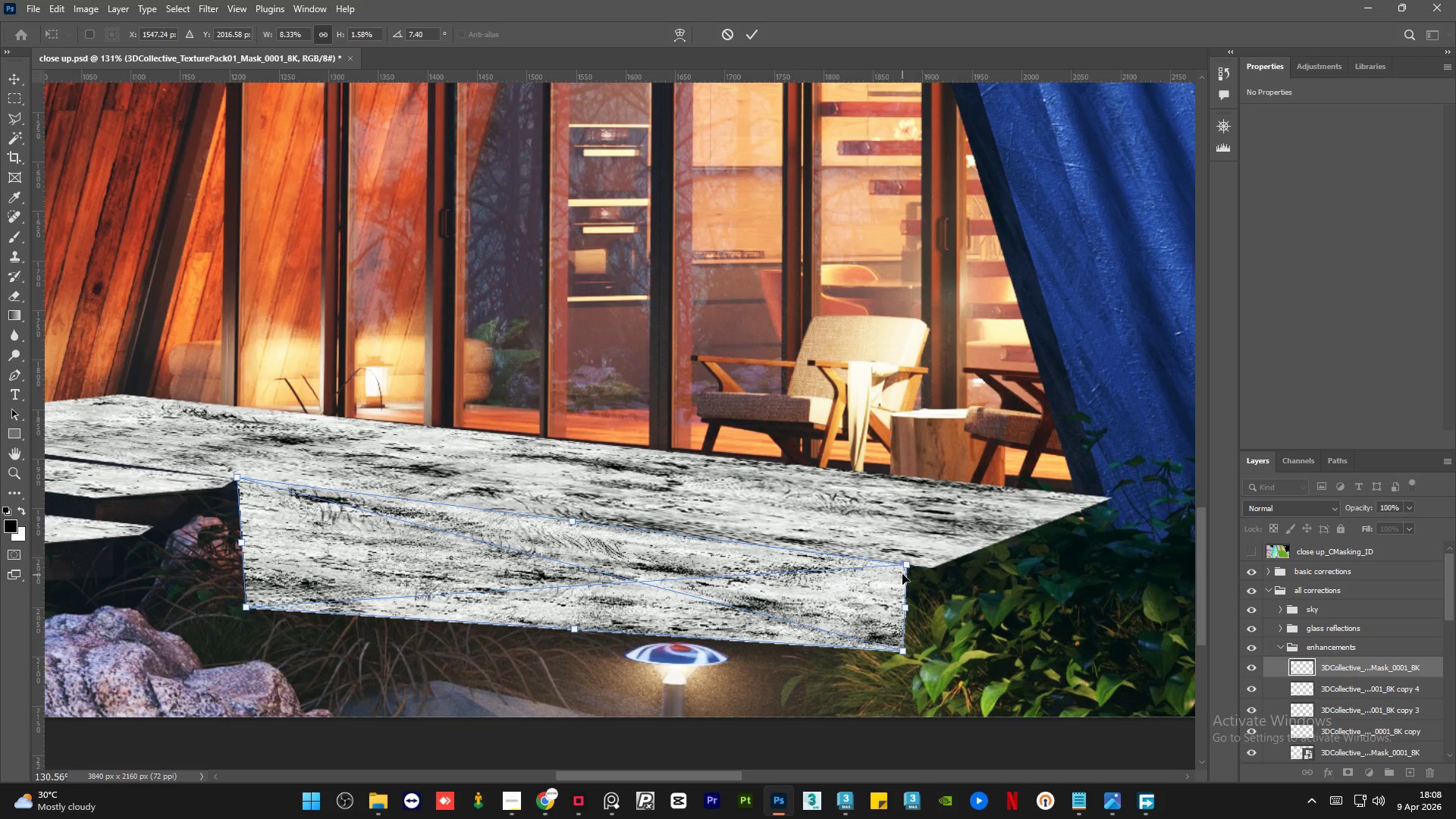 
left_click_drag(start_coordinate=[908, 566], to_coordinate=[930, 574])
 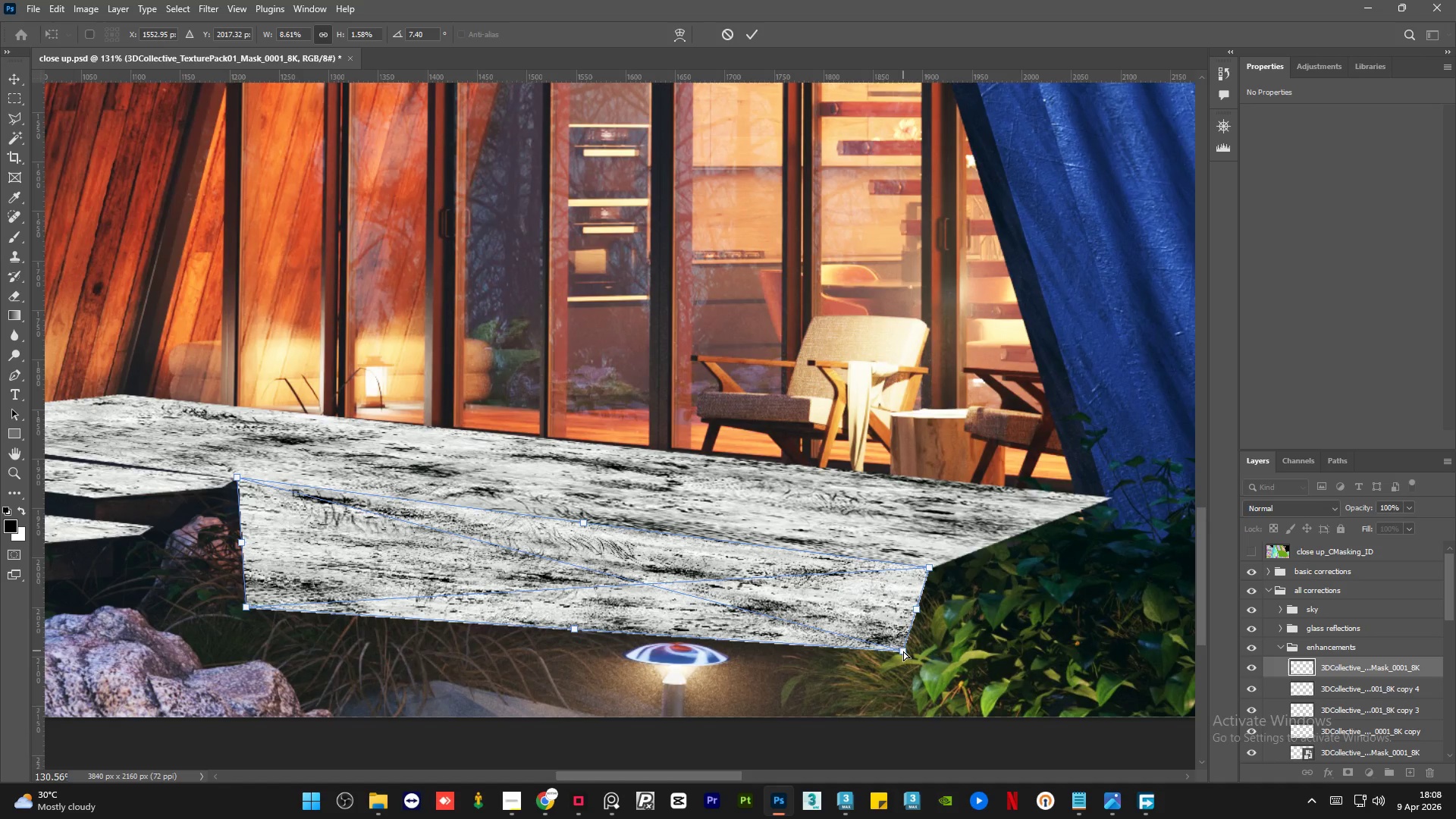 
left_click_drag(start_coordinate=[903, 651], to_coordinate=[927, 654])
 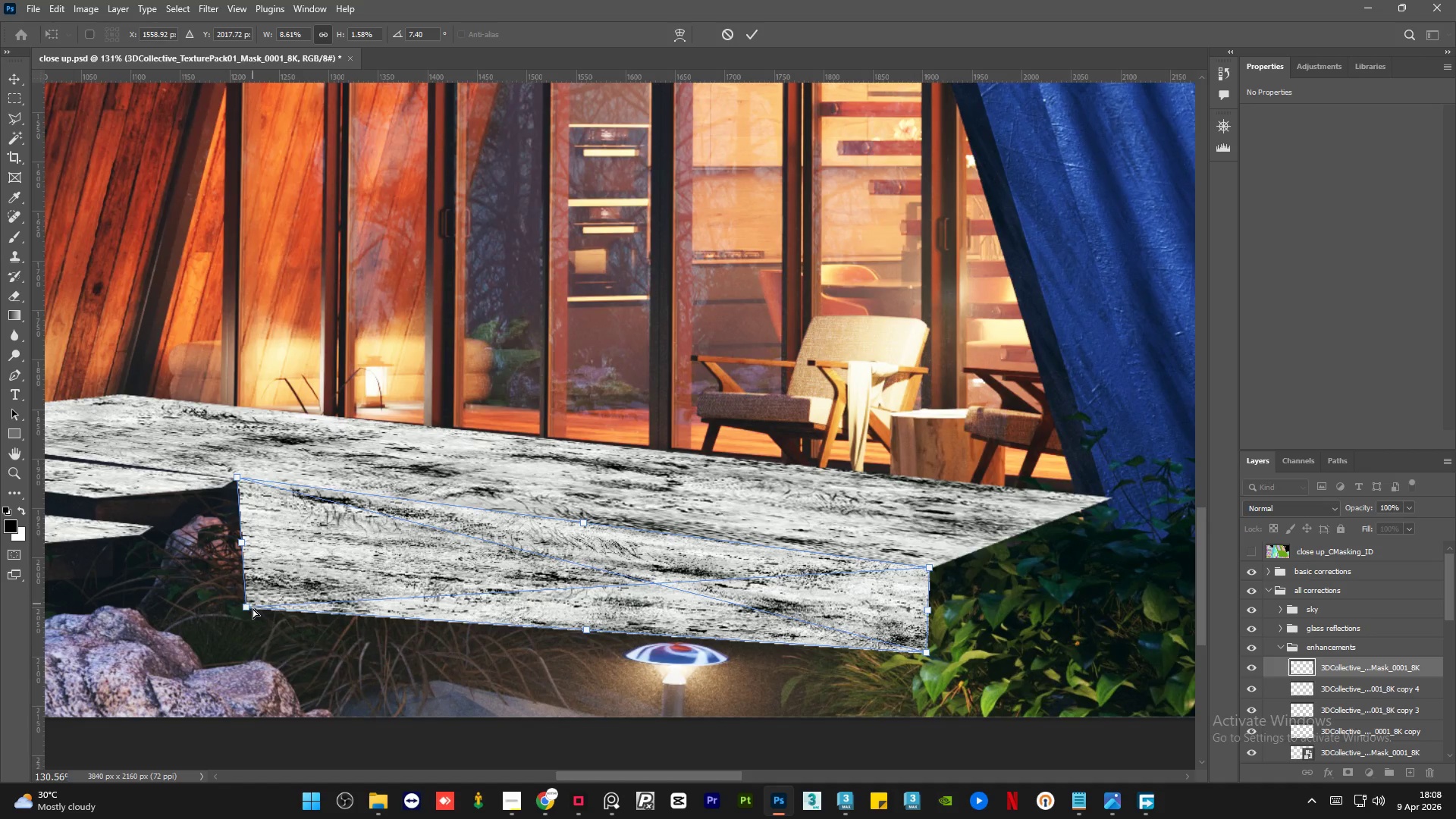 
left_click_drag(start_coordinate=[246, 610], to_coordinate=[209, 551])
 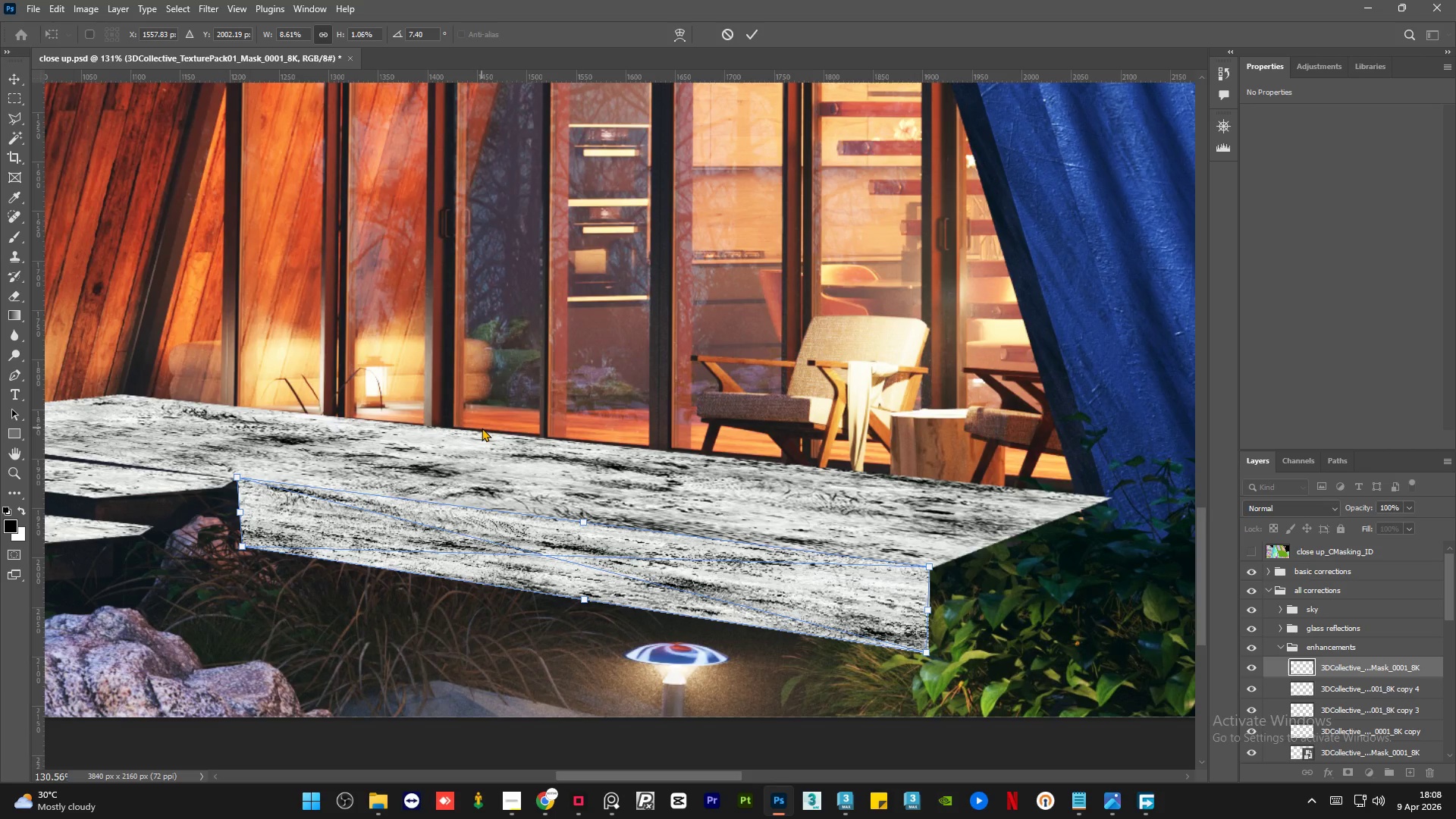 
left_click([482, 428])
 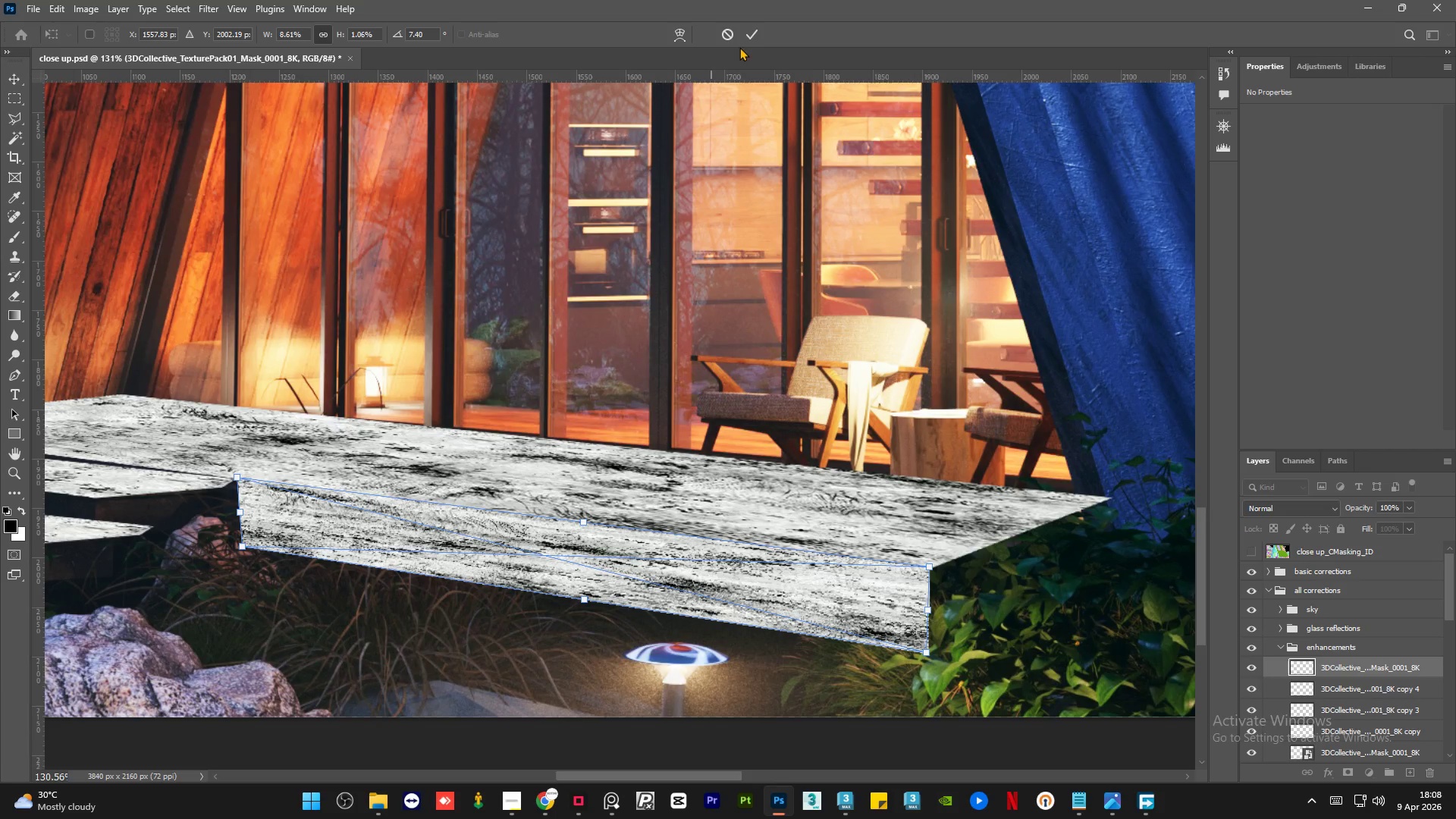 
left_click([748, 32])
 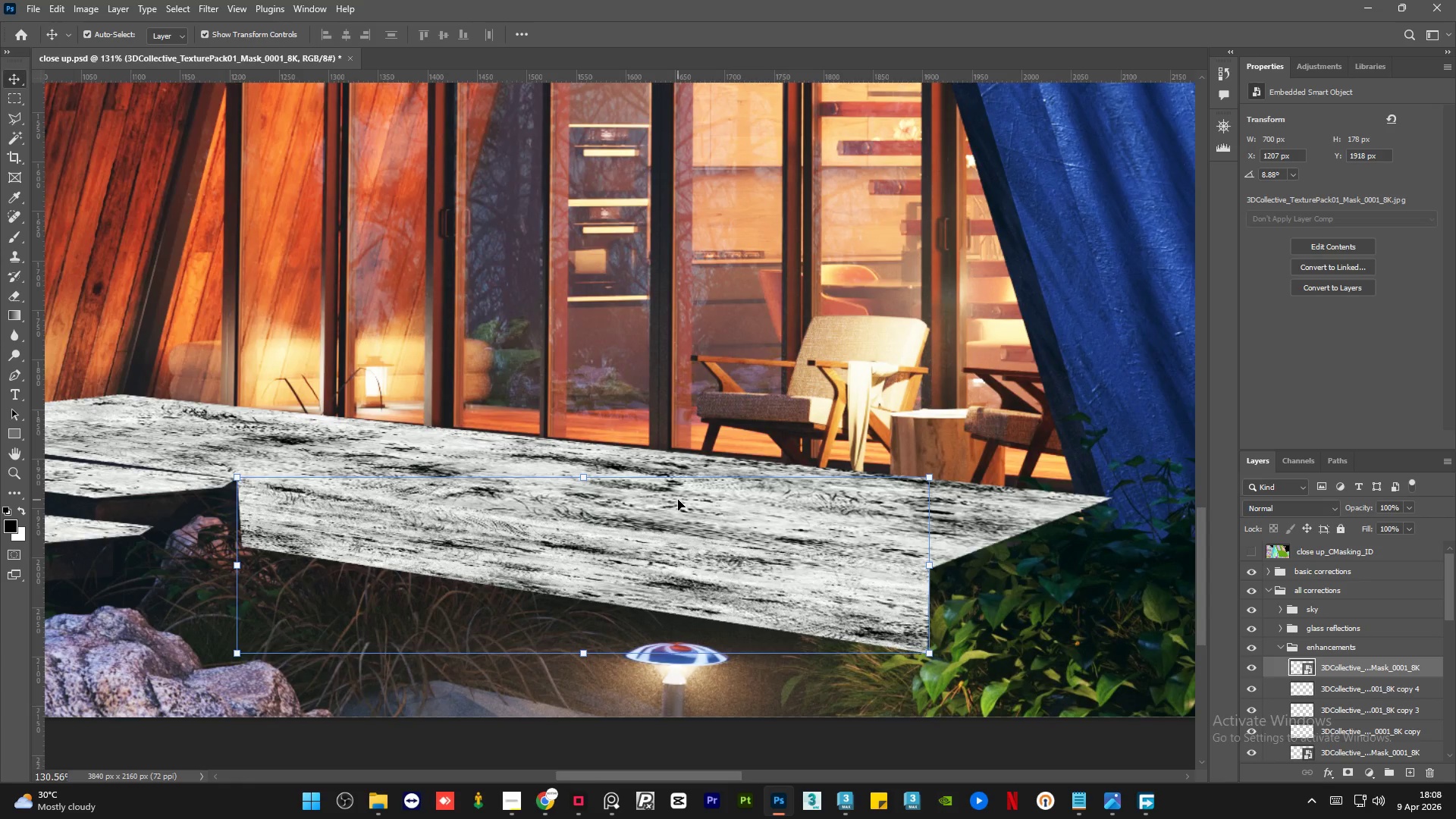 
hold_key(key=AltLeft, duration=0.83)
 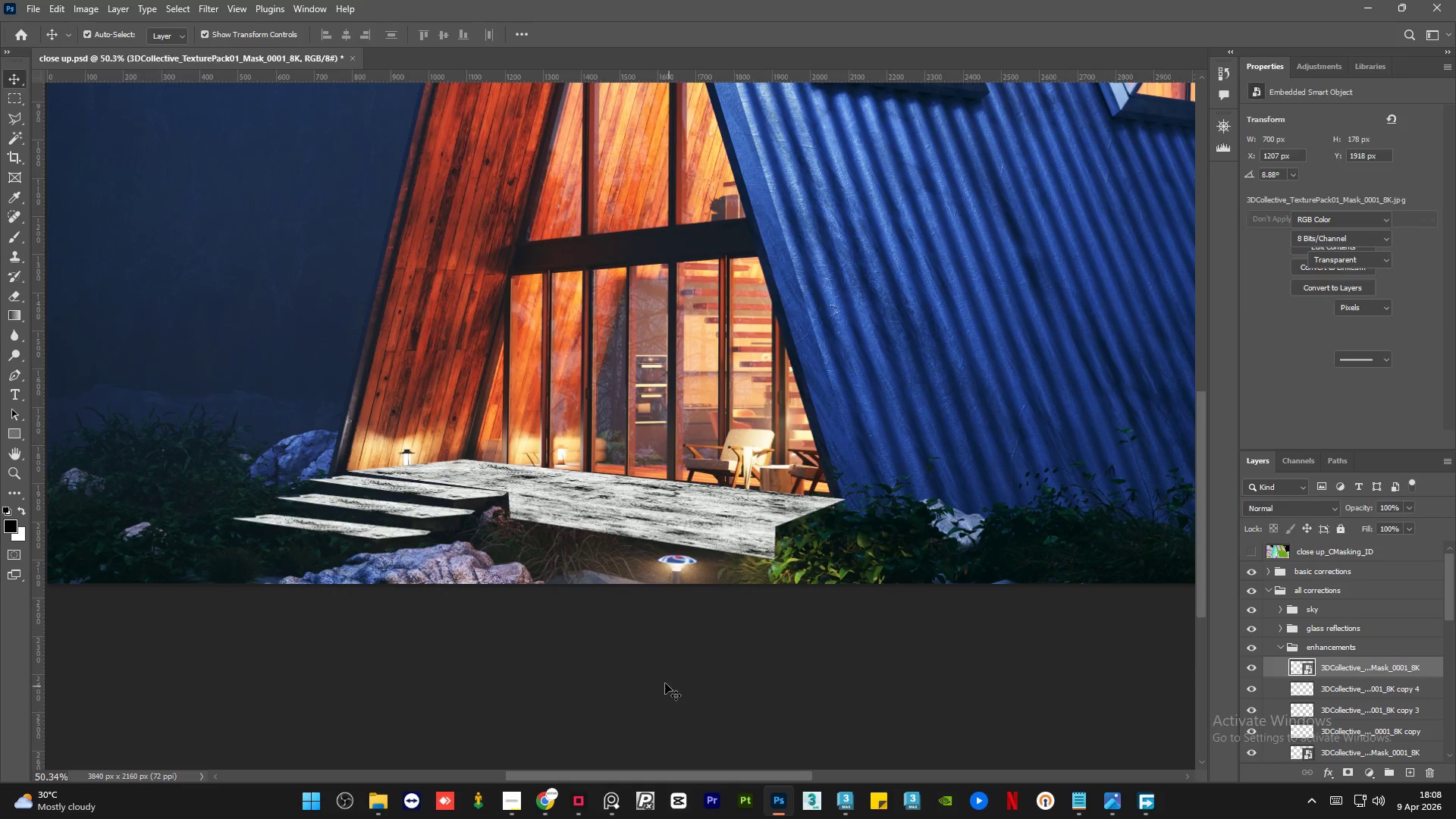 
left_click([669, 686])
 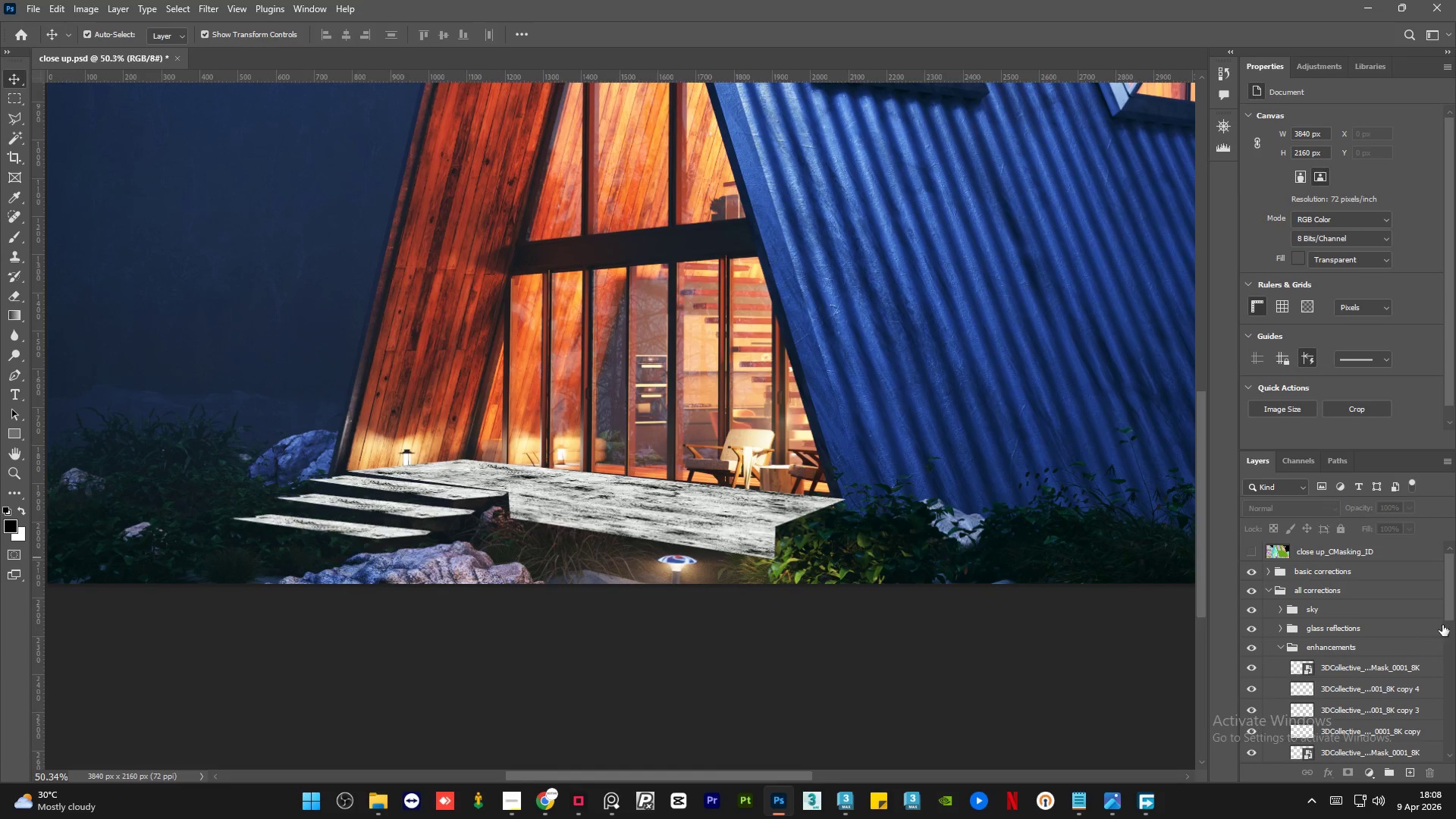 
scroll: coordinate [678, 500], scroll_direction: down, amount: 10.0
 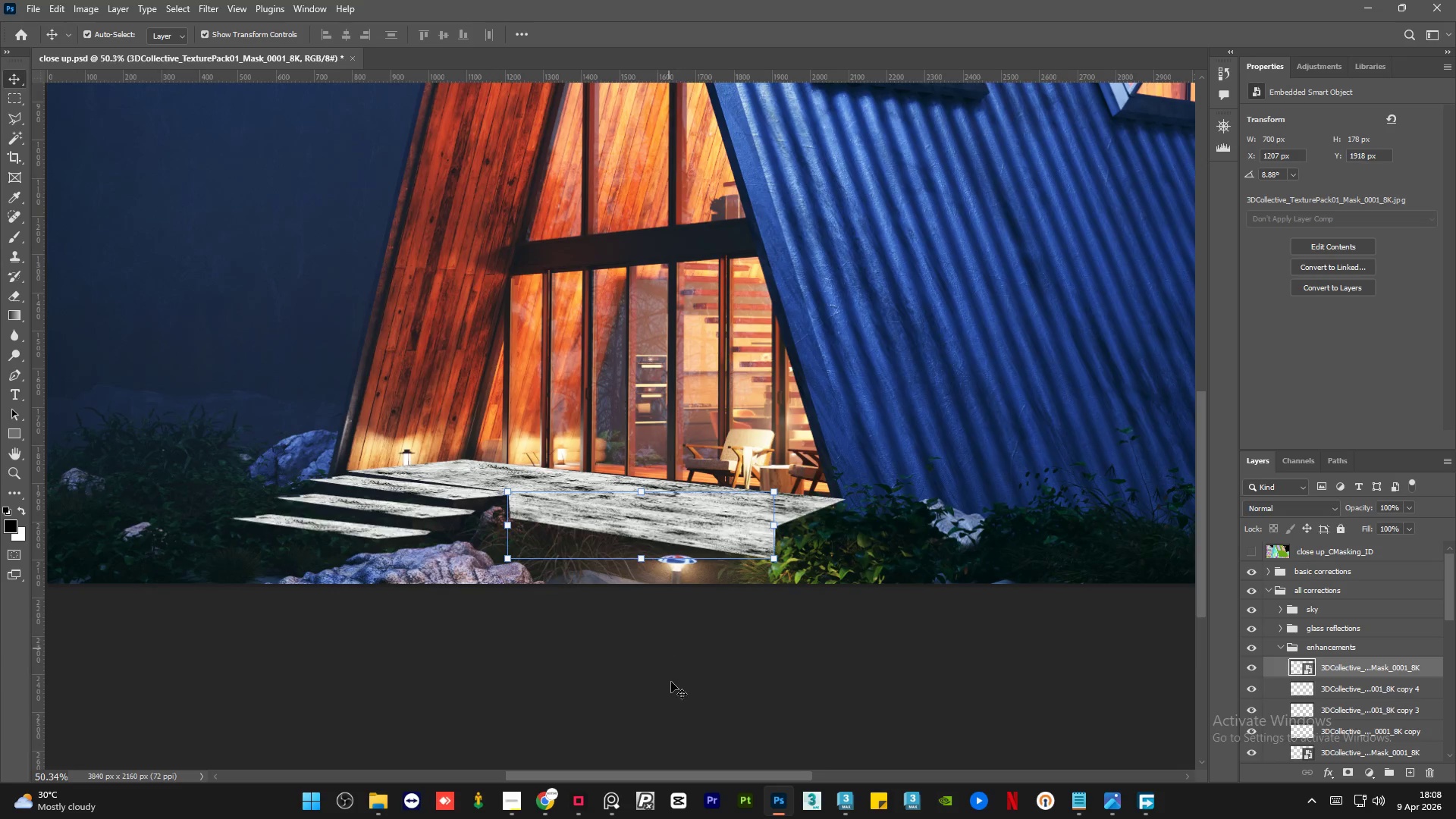 
left_click_drag(start_coordinate=[1454, 592], to_coordinate=[1451, 613])
 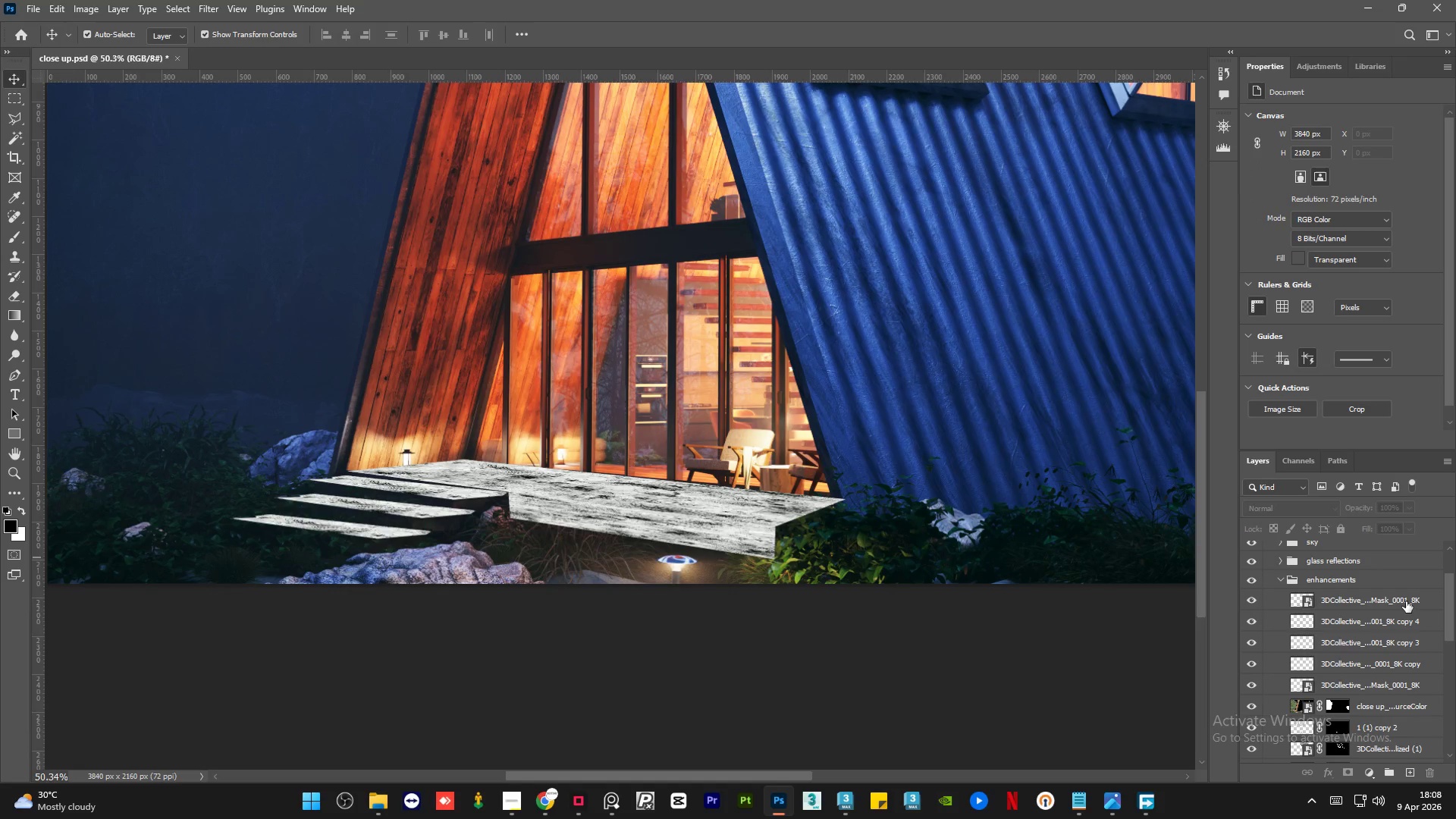 
left_click([1406, 601])
 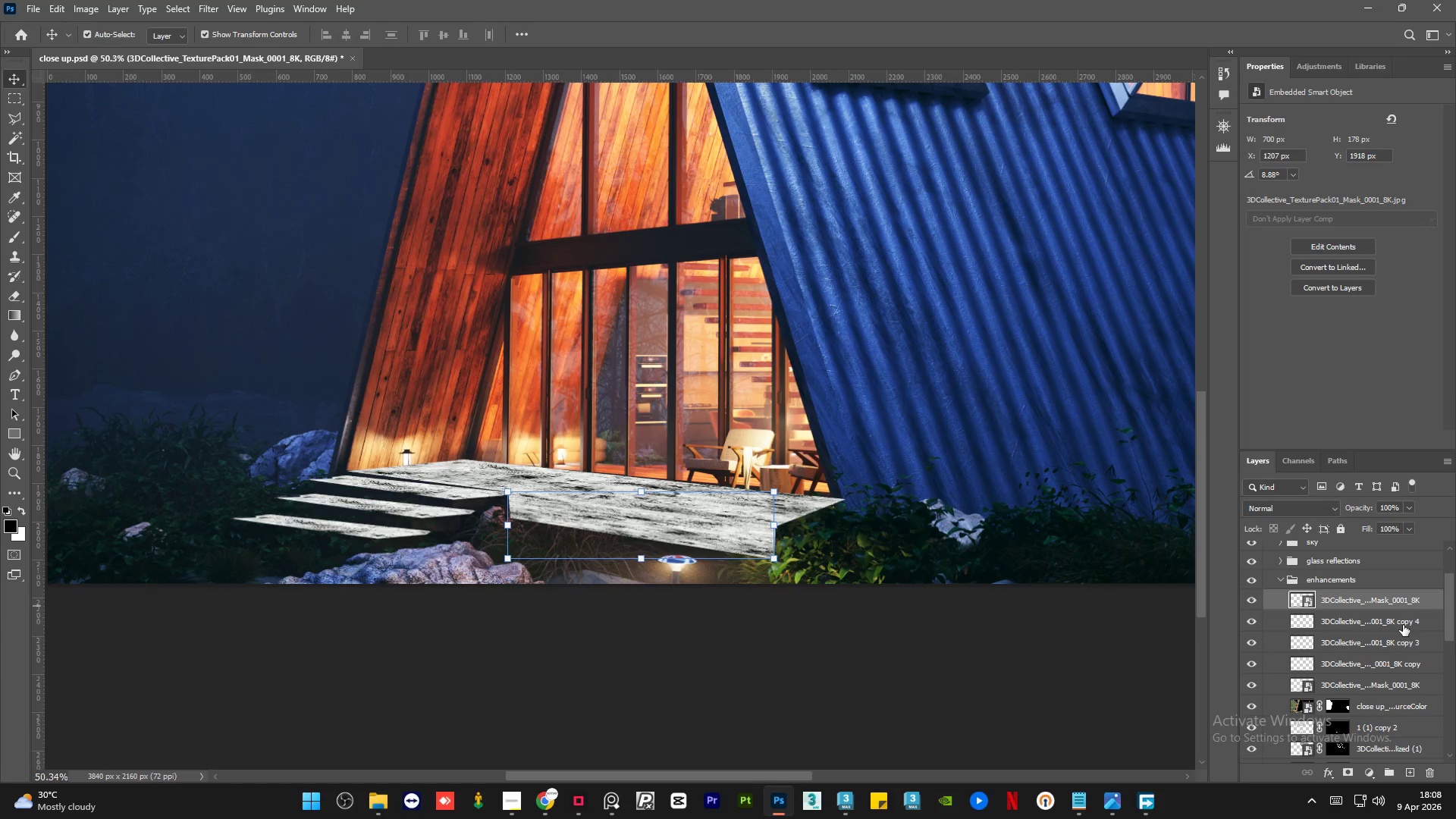 
hold_key(key=ControlLeft, duration=0.92)
left_click([1403, 625])
 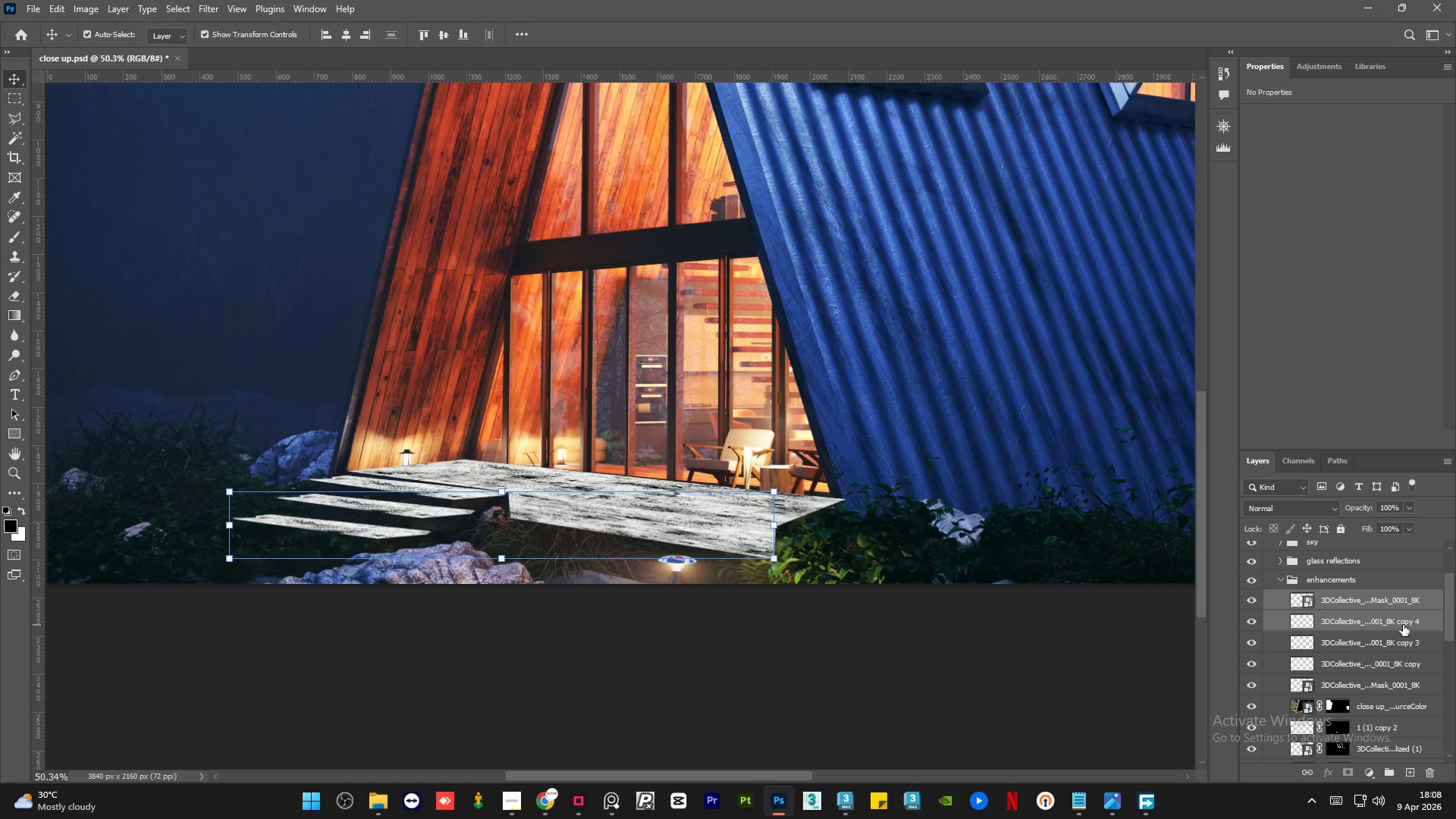 
hold_key(key=ControlLeft, duration=1.39)
left_click([1361, 642])
 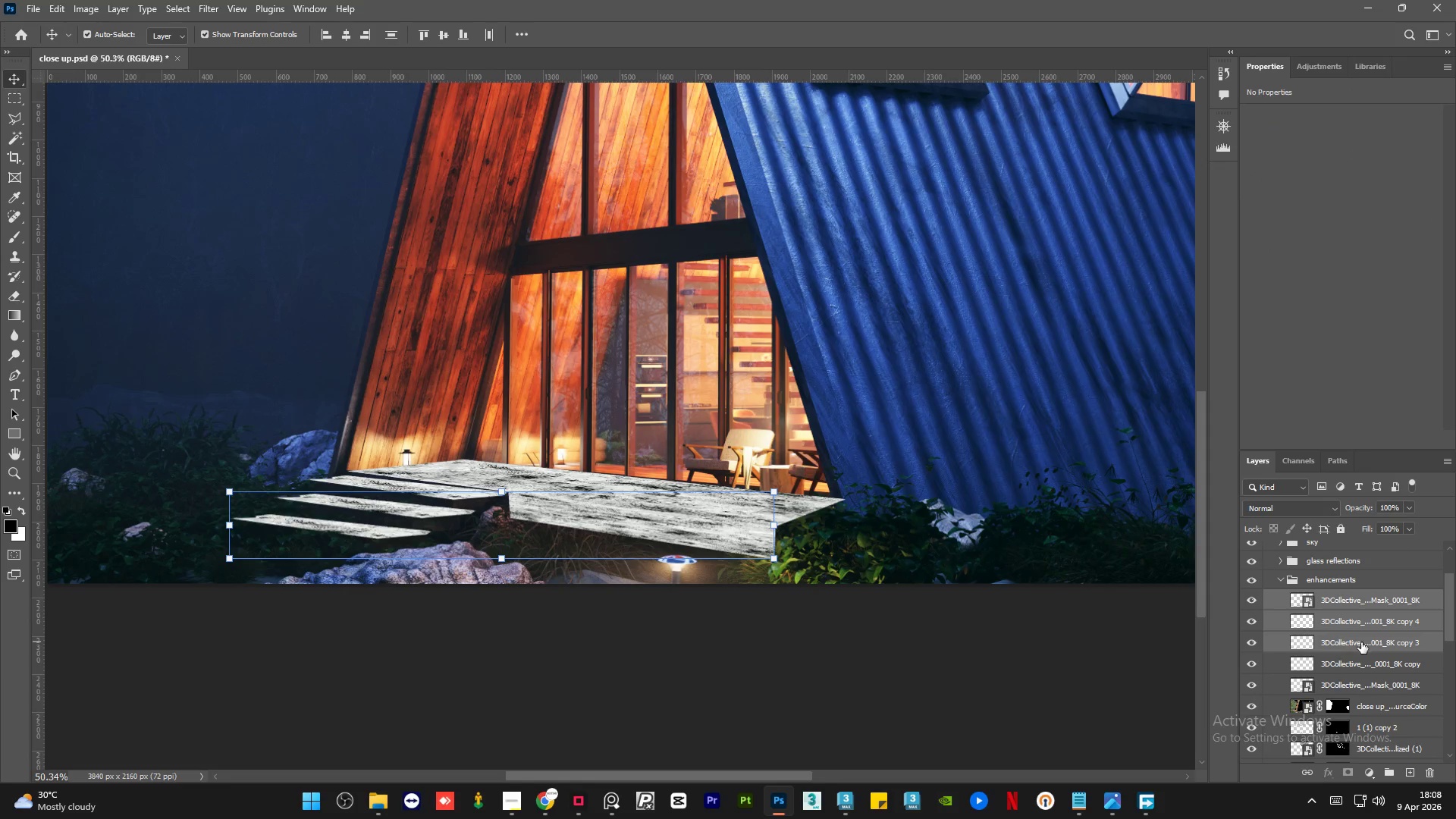 
hold_key(key=ControlLeft, duration=1.05)
left_click([1348, 665])
 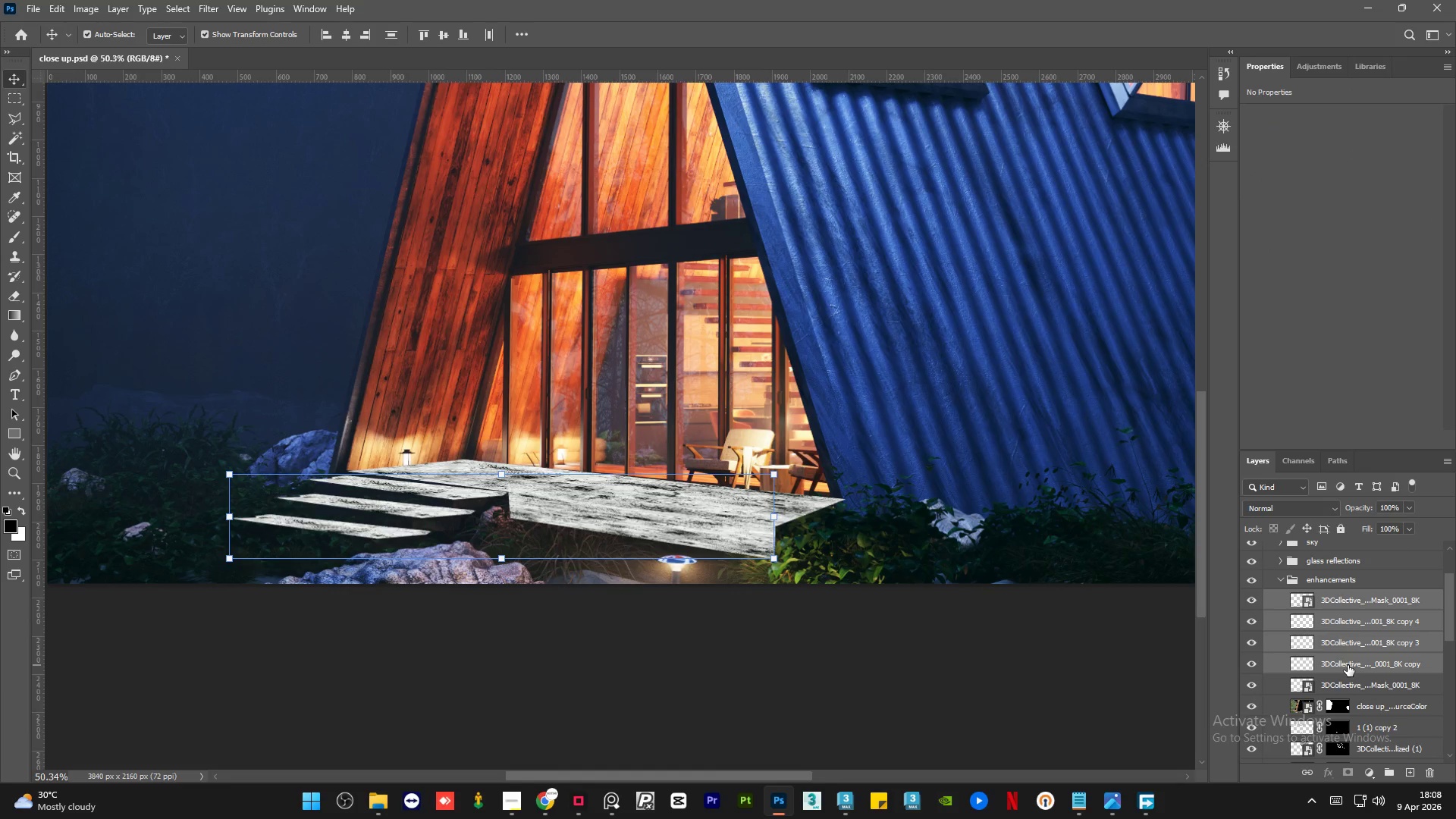 
hold_key(key=ControlLeft, duration=1.11)
left_click([1342, 685])
 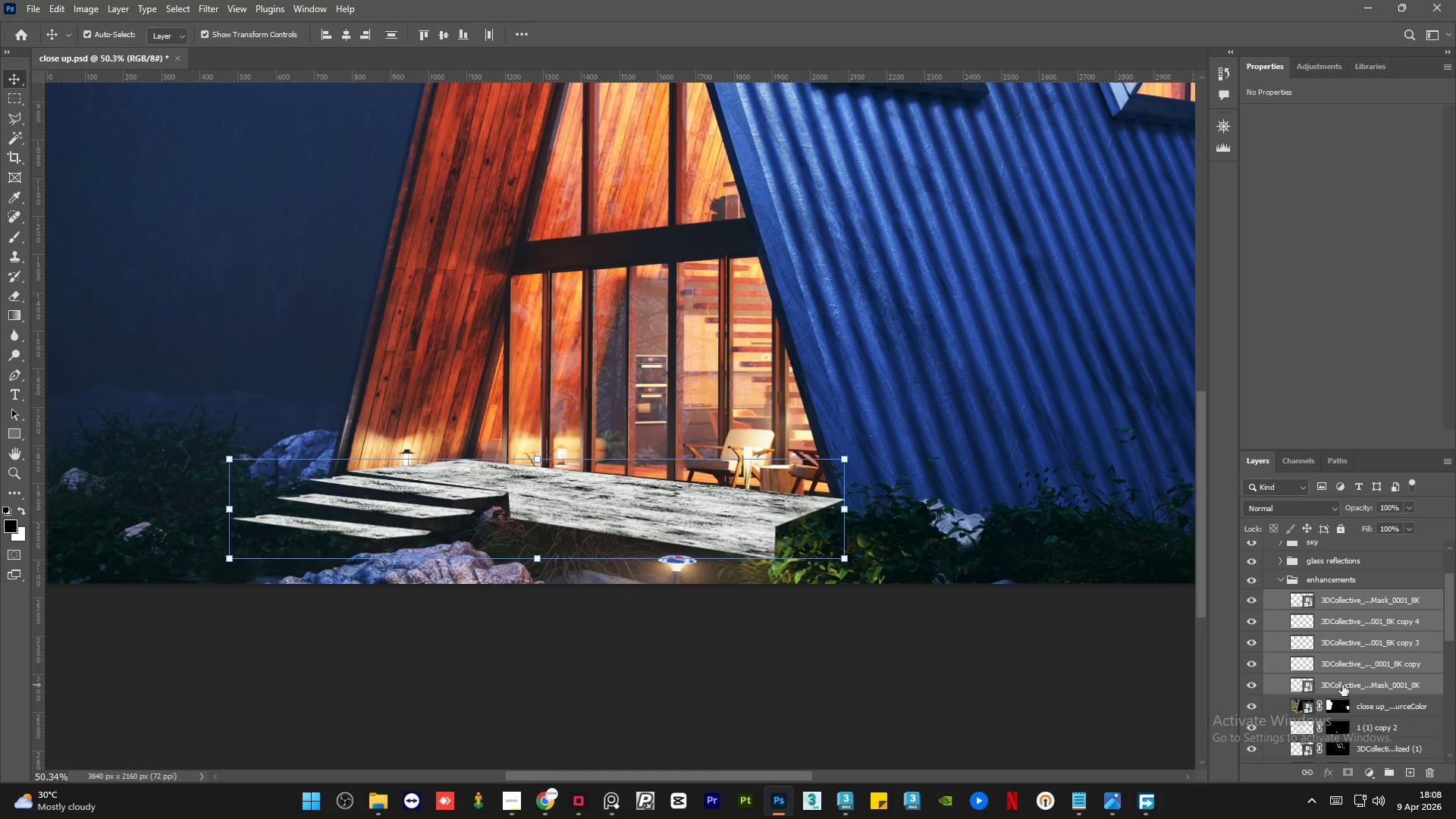 
key(Control+E)
 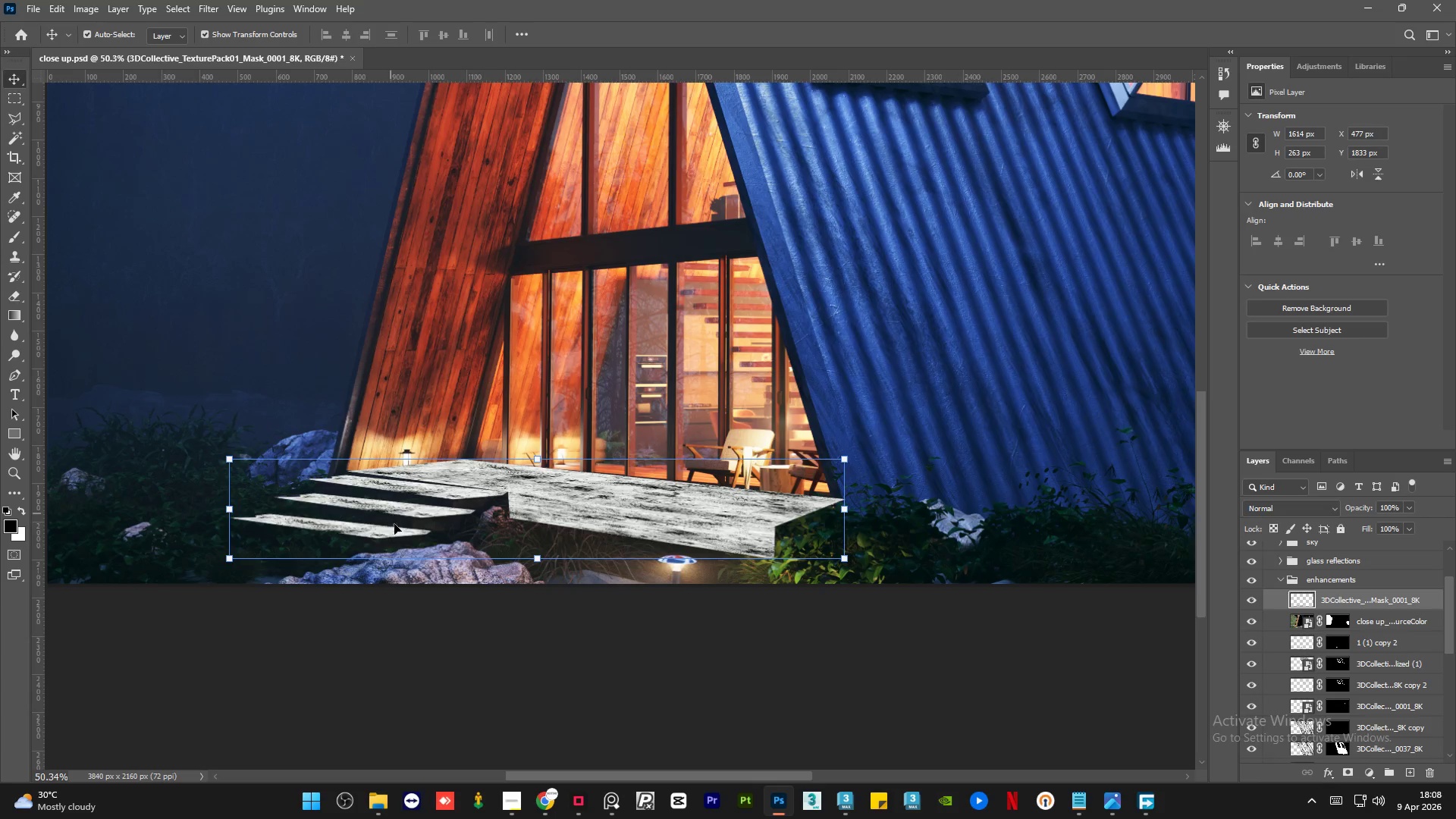 
left_click([461, 637])
 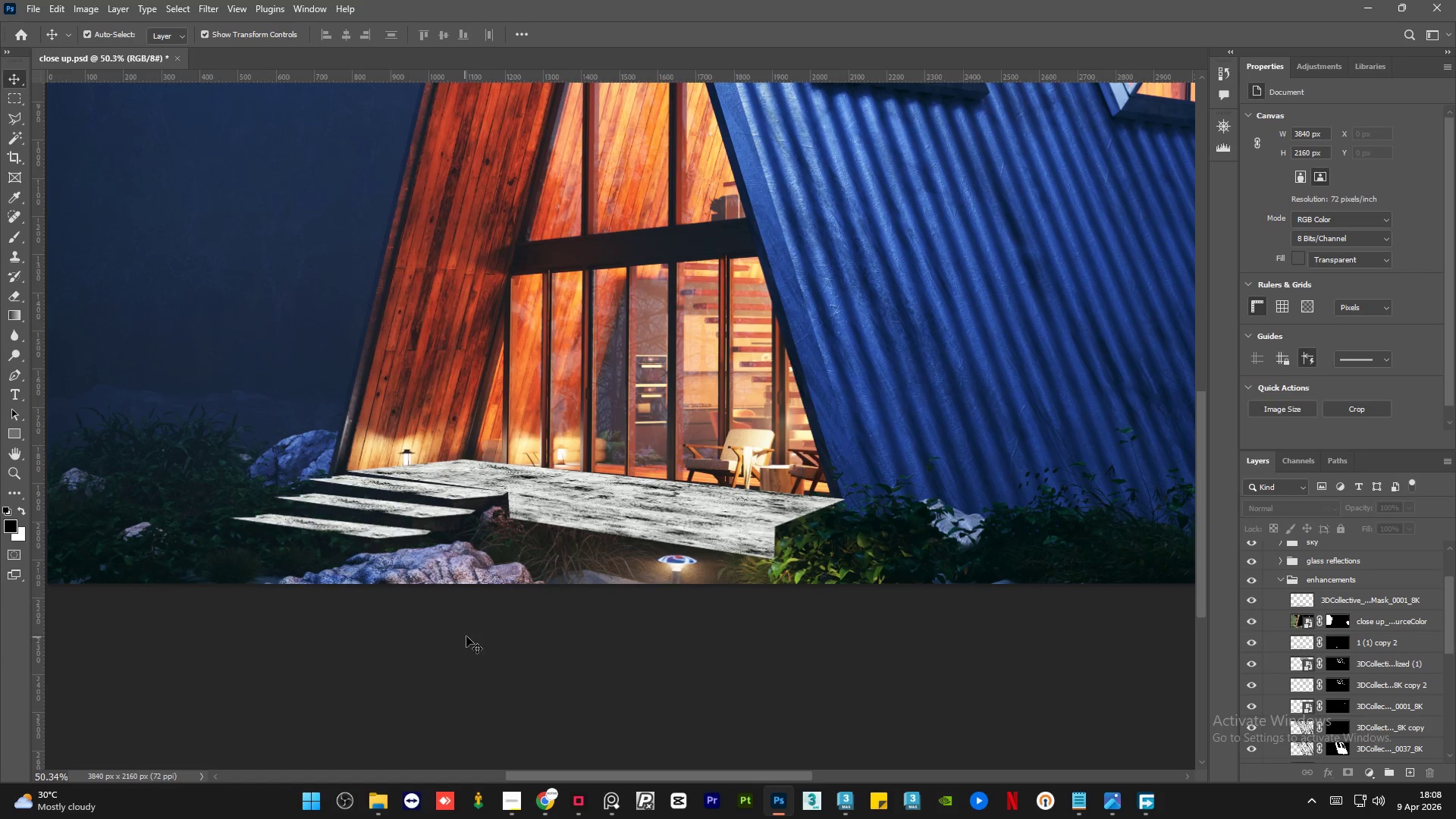 
hold_key(key=AltLeft, duration=1.27)
scroll: coordinate [568, 545], scroll_direction: up, amount: 5.0
 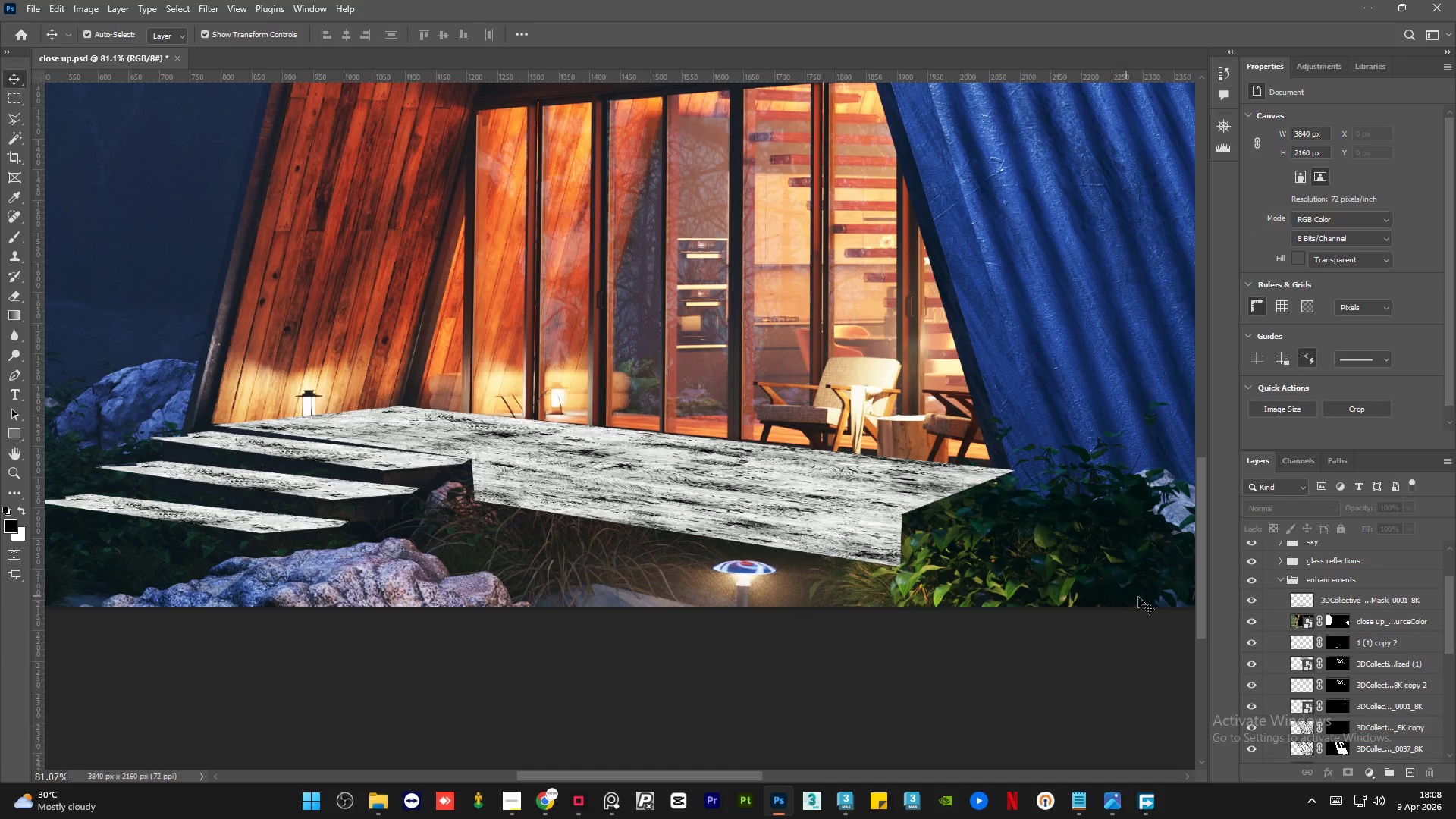 
left_click([1367, 604])
 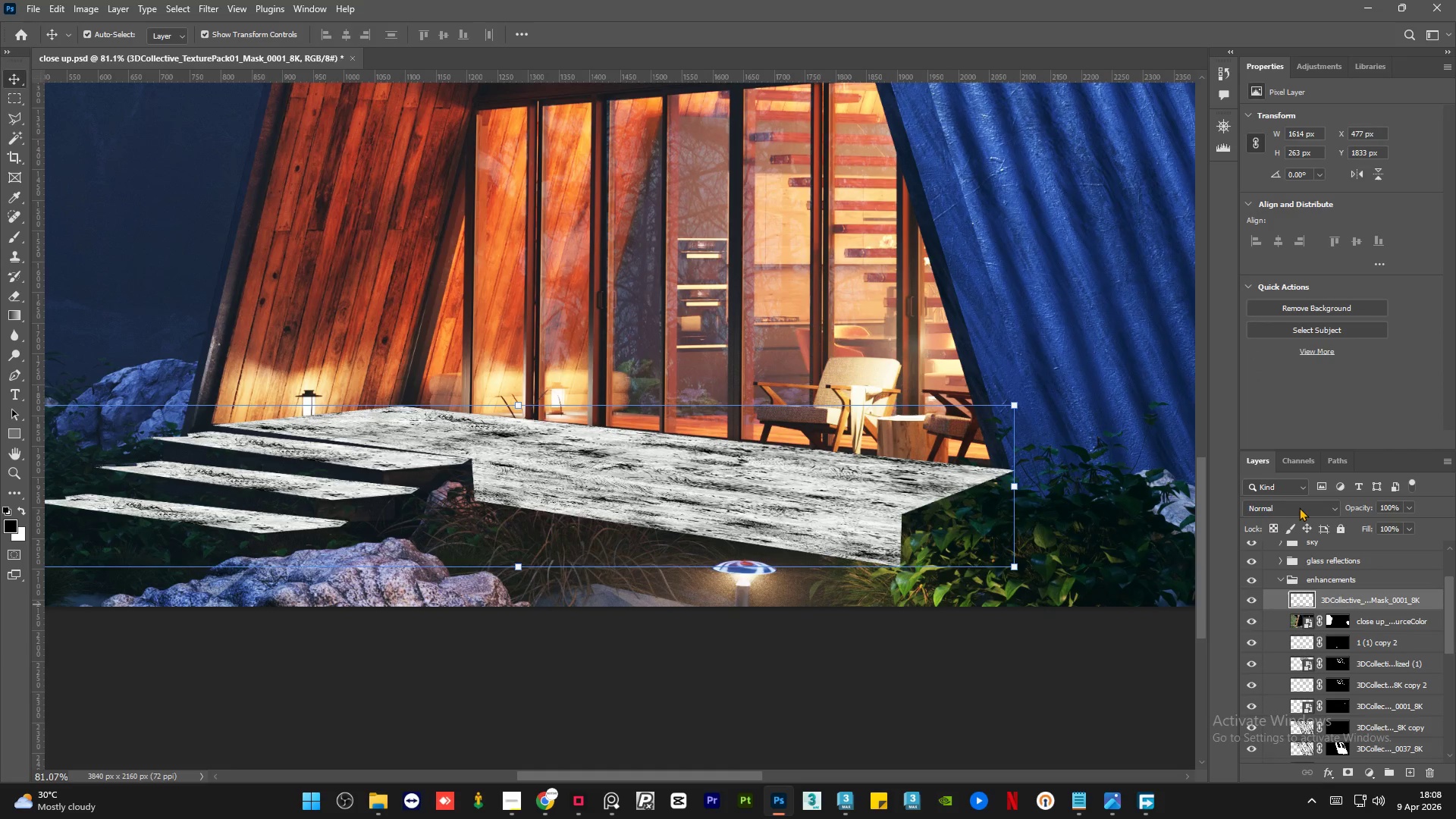 
left_click([1303, 509])
 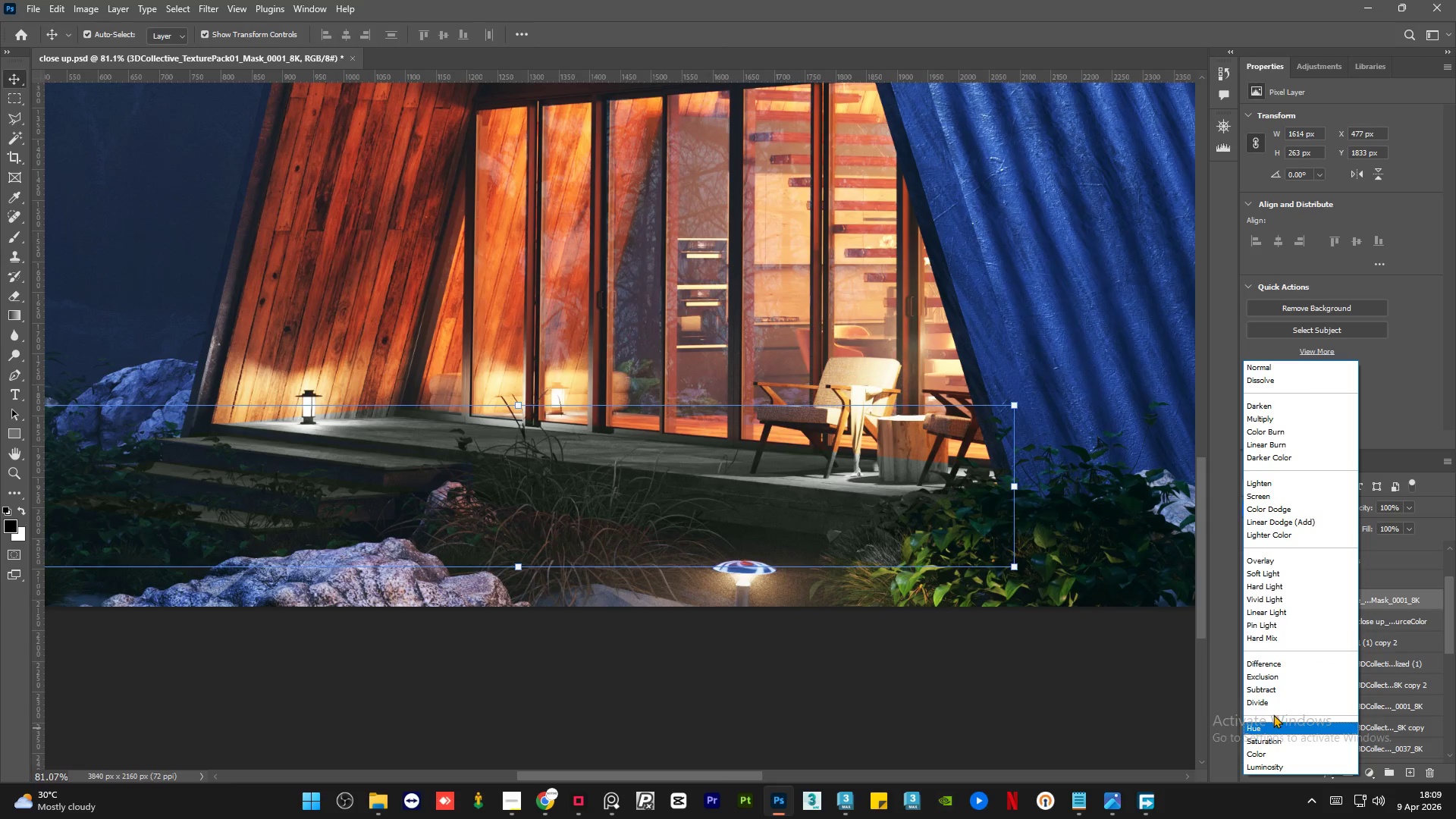 
wait(23.42)
 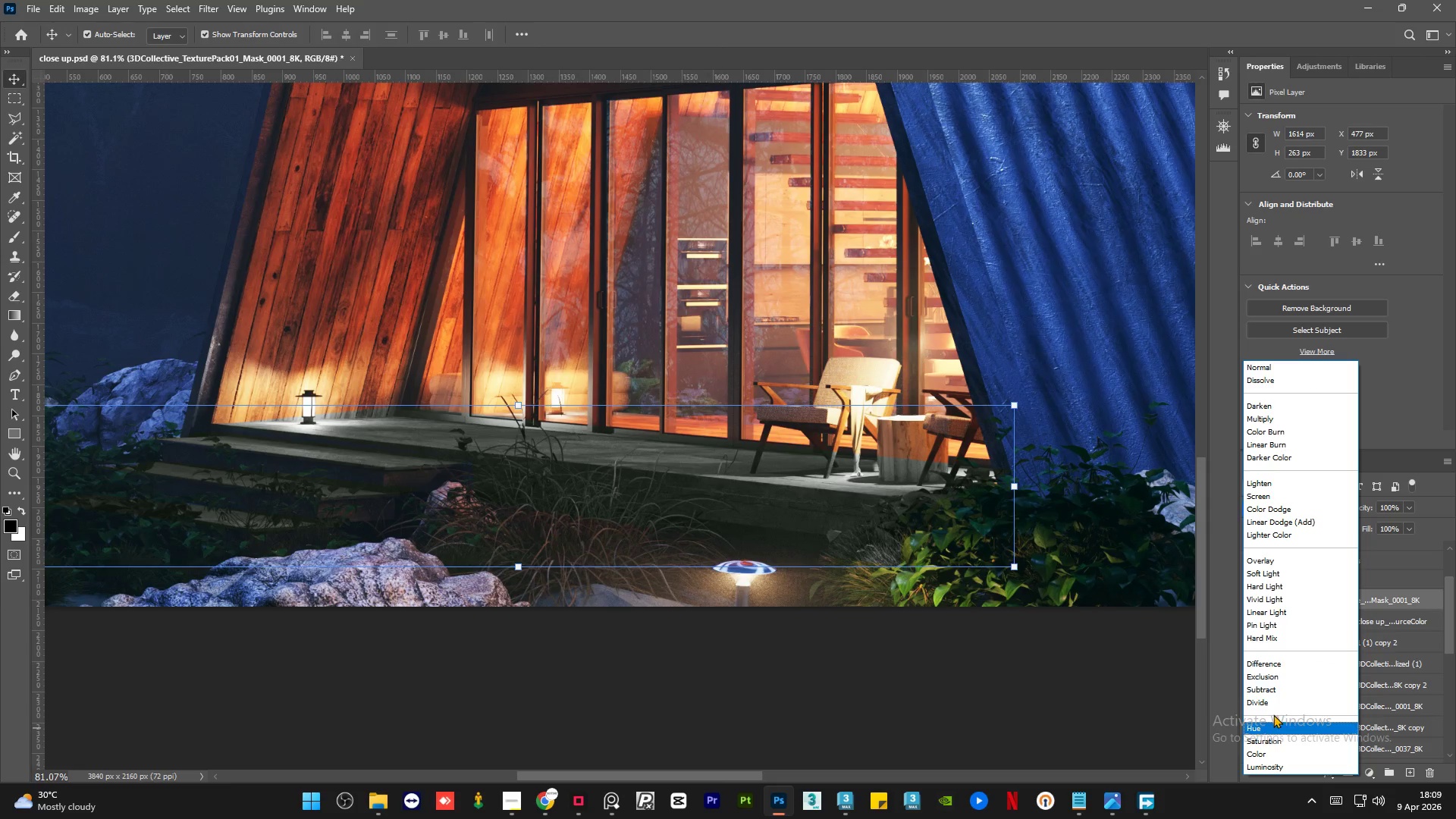 
left_click([1262, 419])
 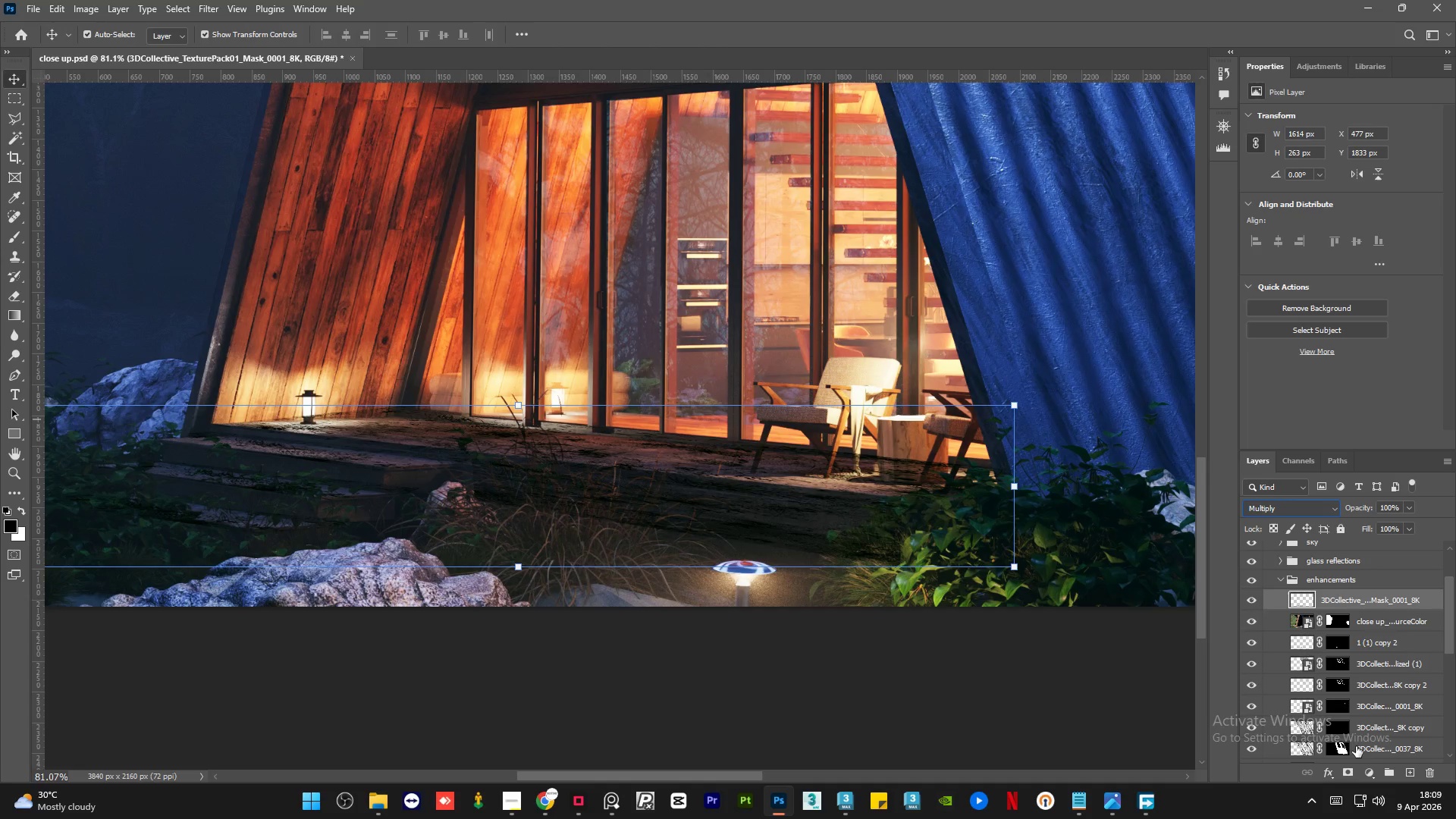 
left_click([1348, 775])
 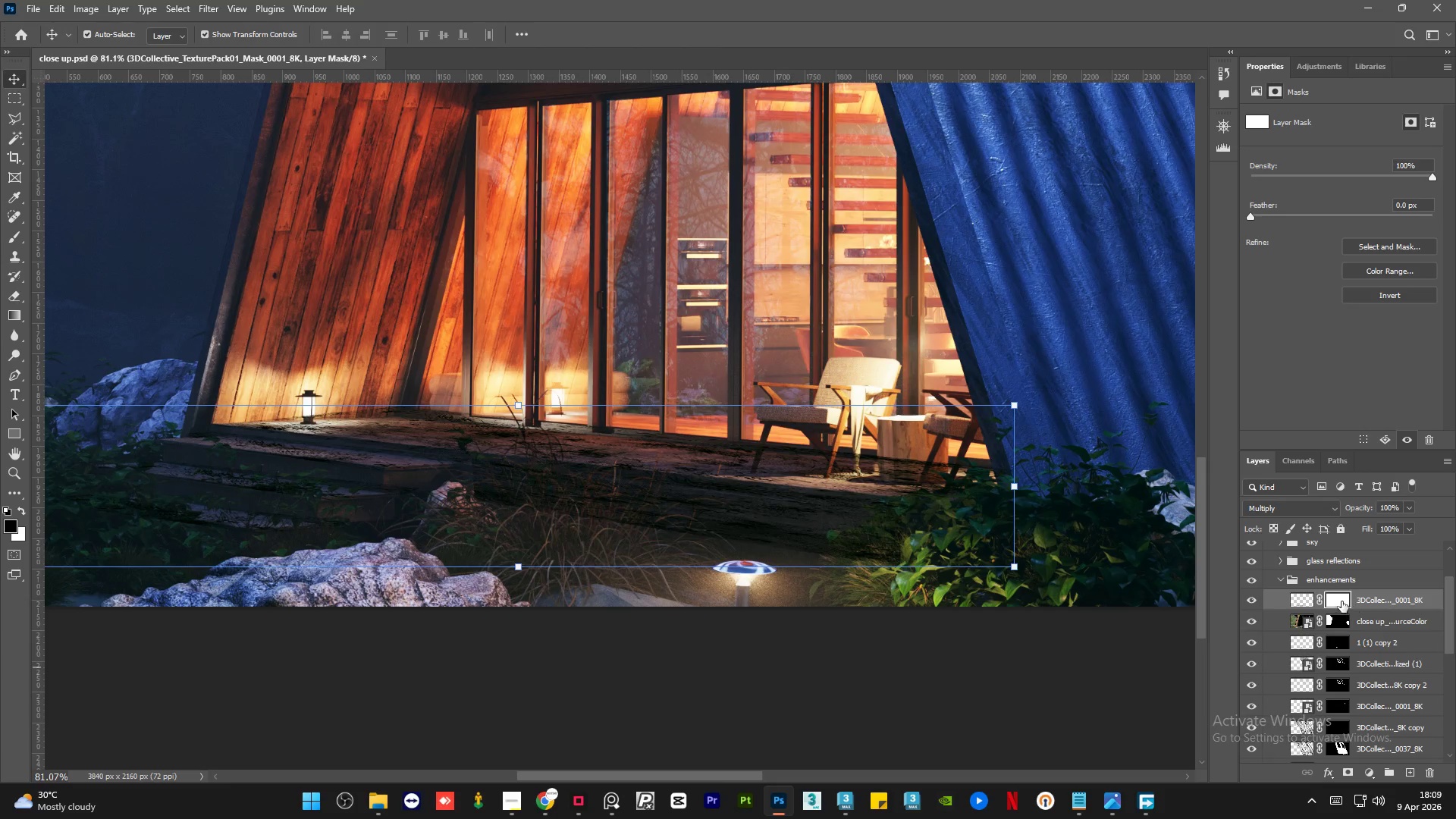 
key(Control+I)
 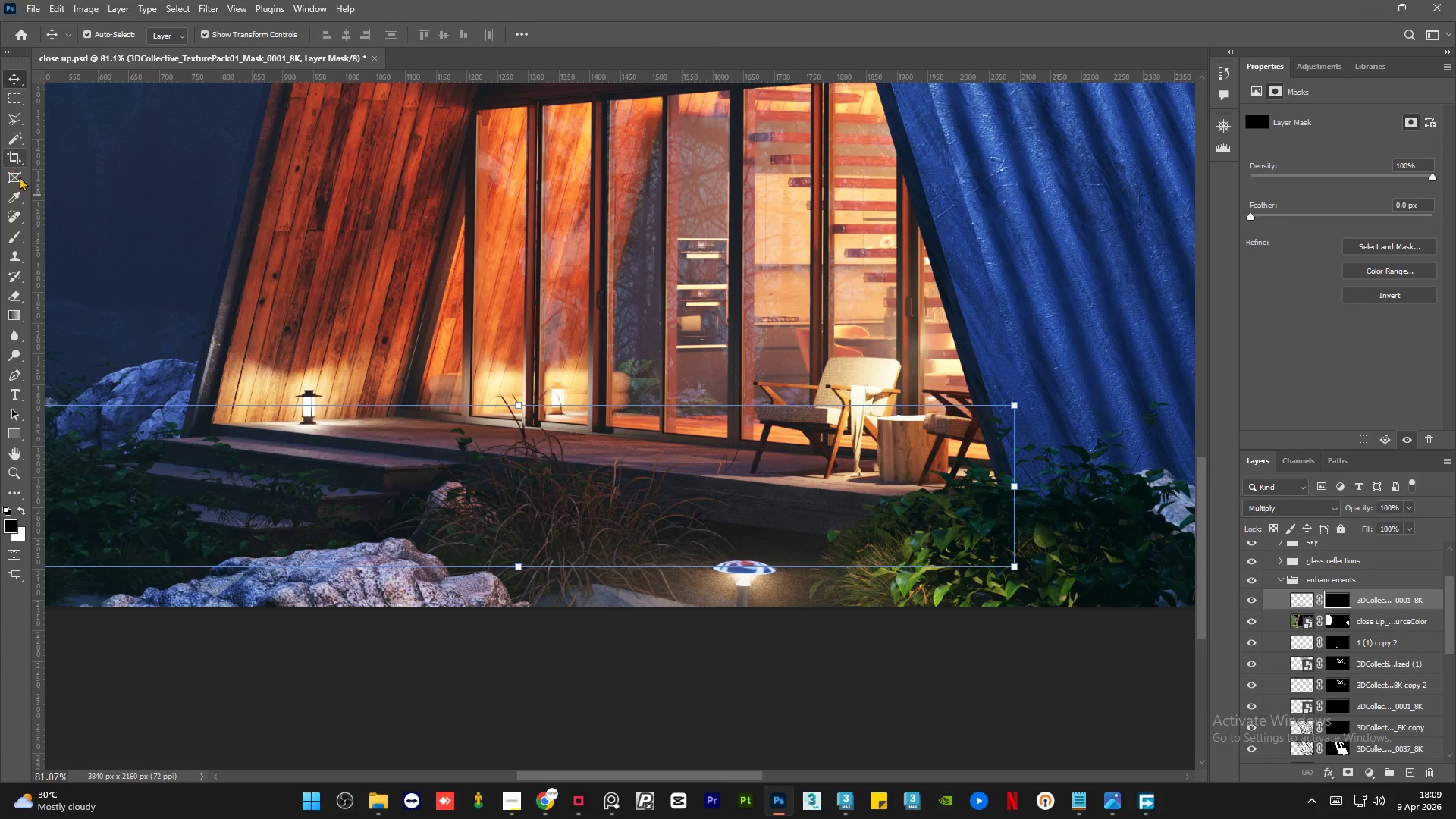 
left_click([8, 238])
 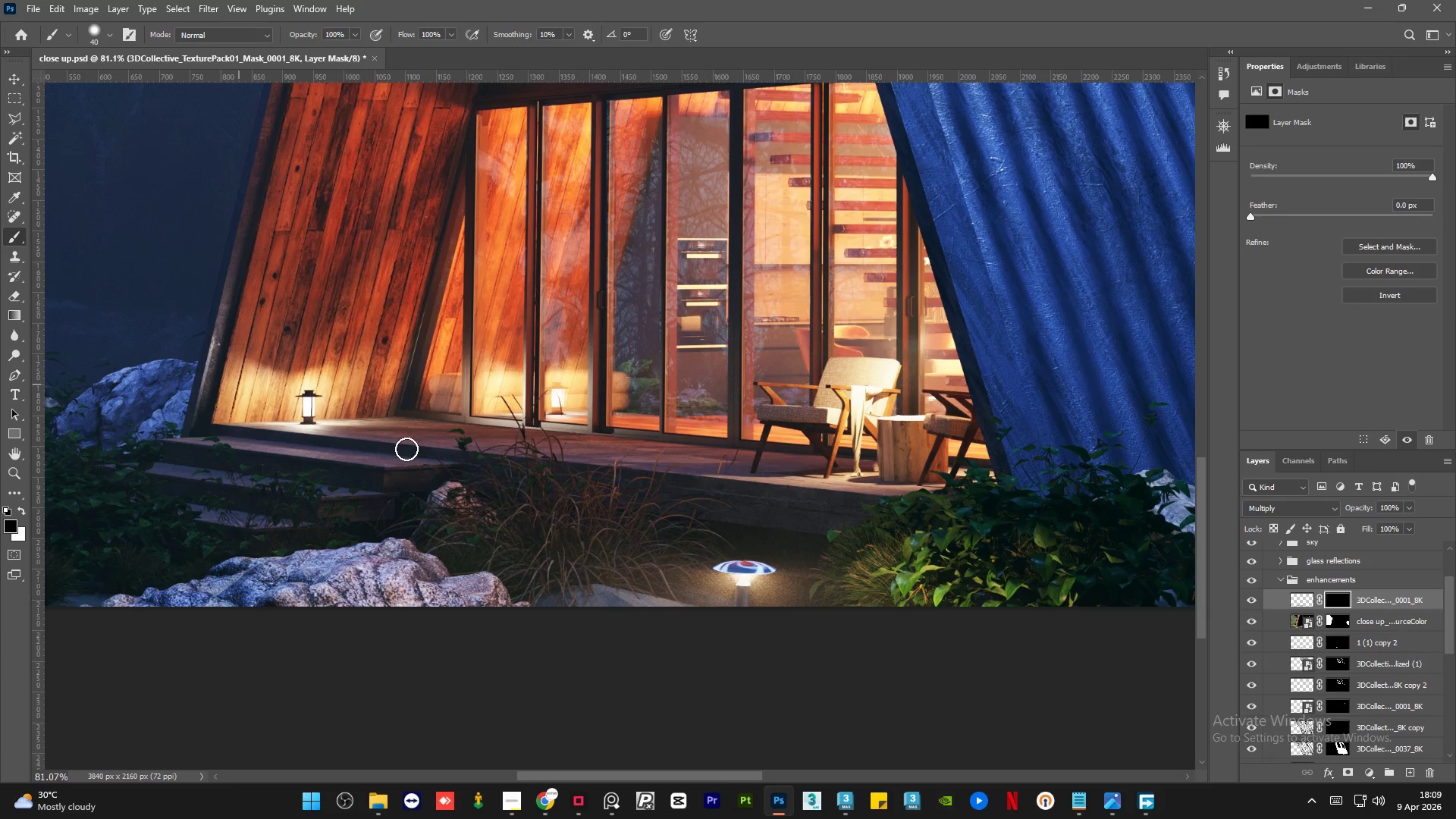 
hold_key(key=AltLeft, duration=0.89)
 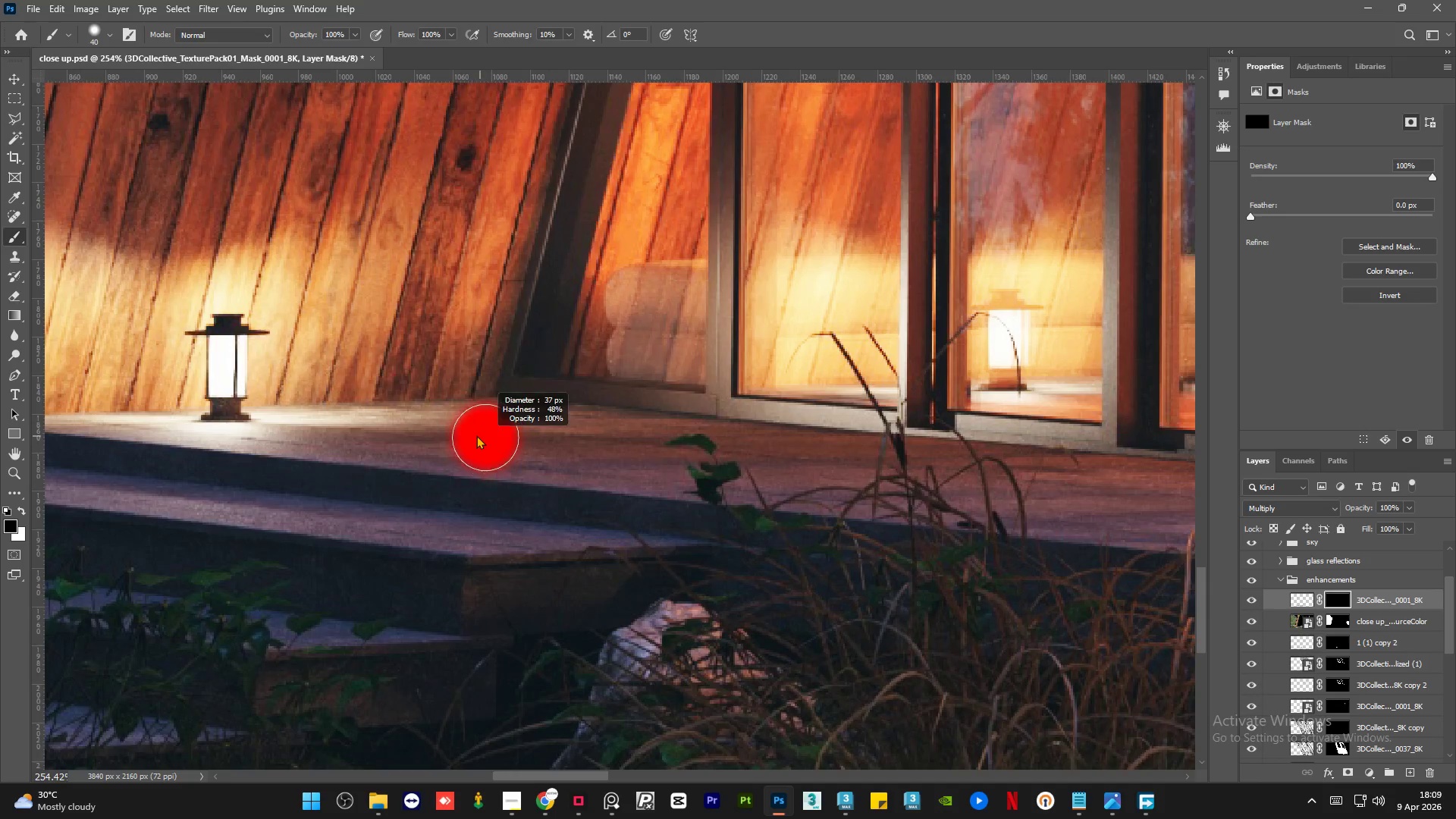 
hold_key(key=AltLeft, duration=0.86)
 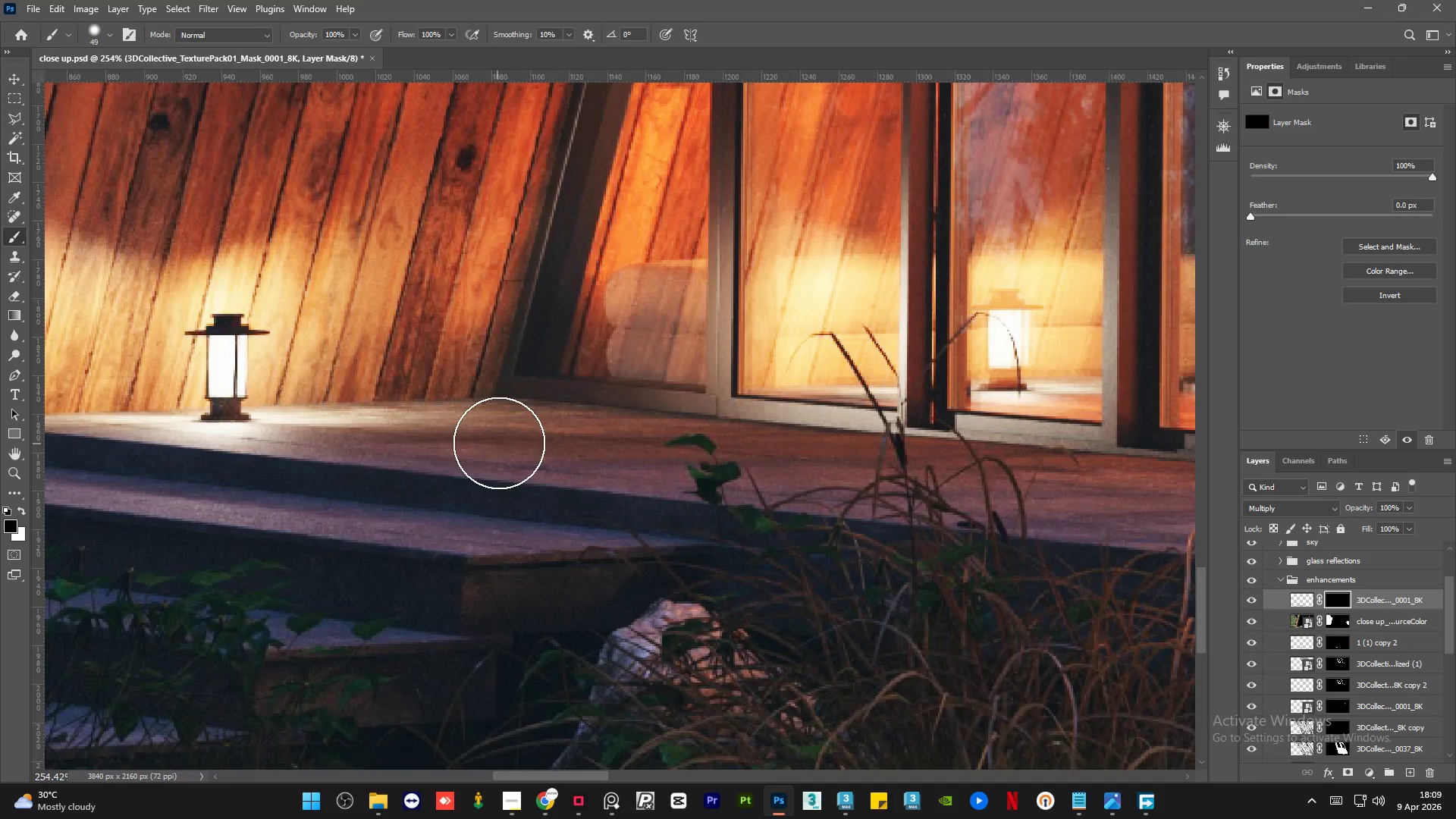 
scroll: coordinate [381, 446], scroll_direction: up, amount: 12.0
 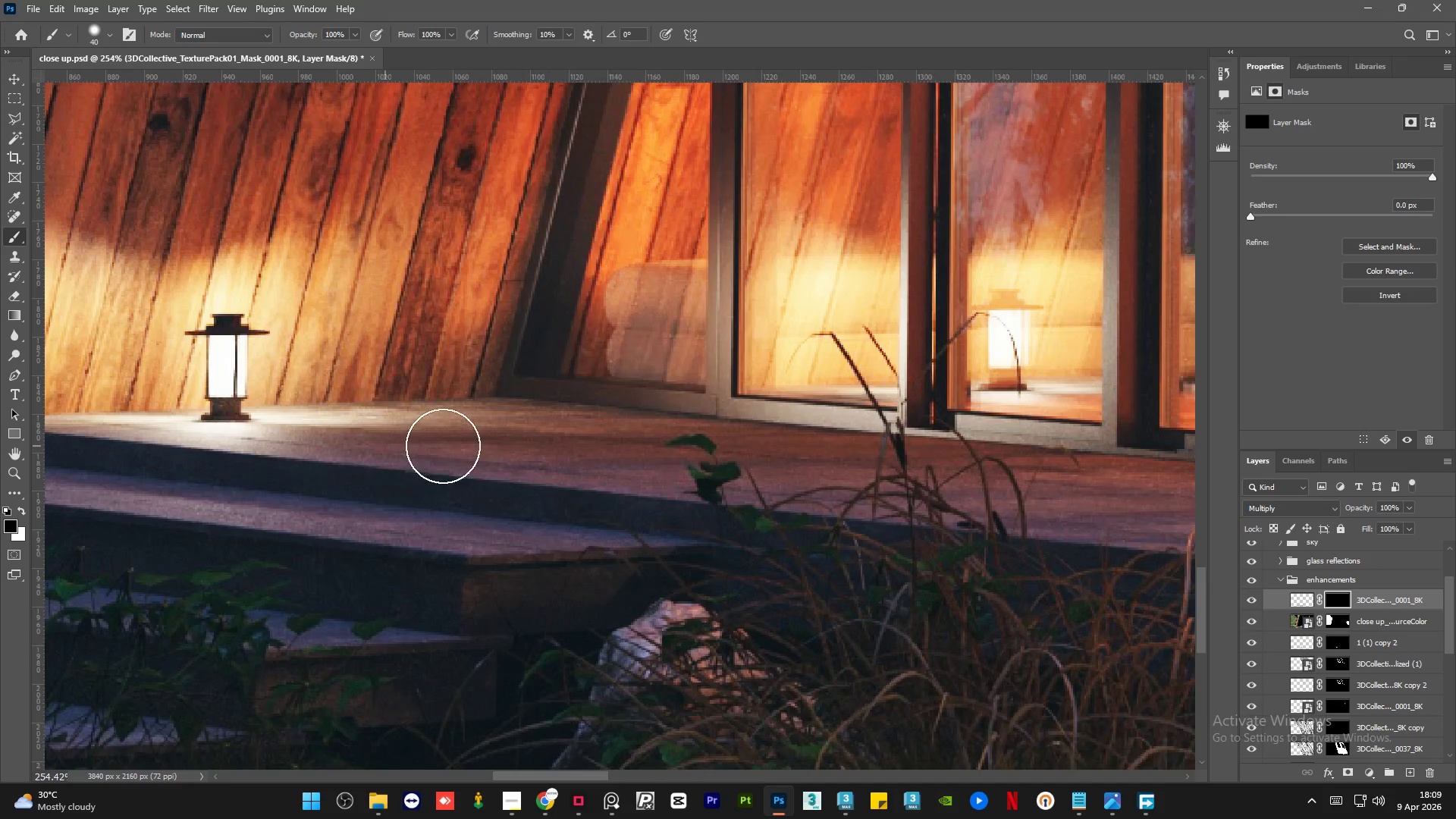 
key(Alt+AltLeft)
 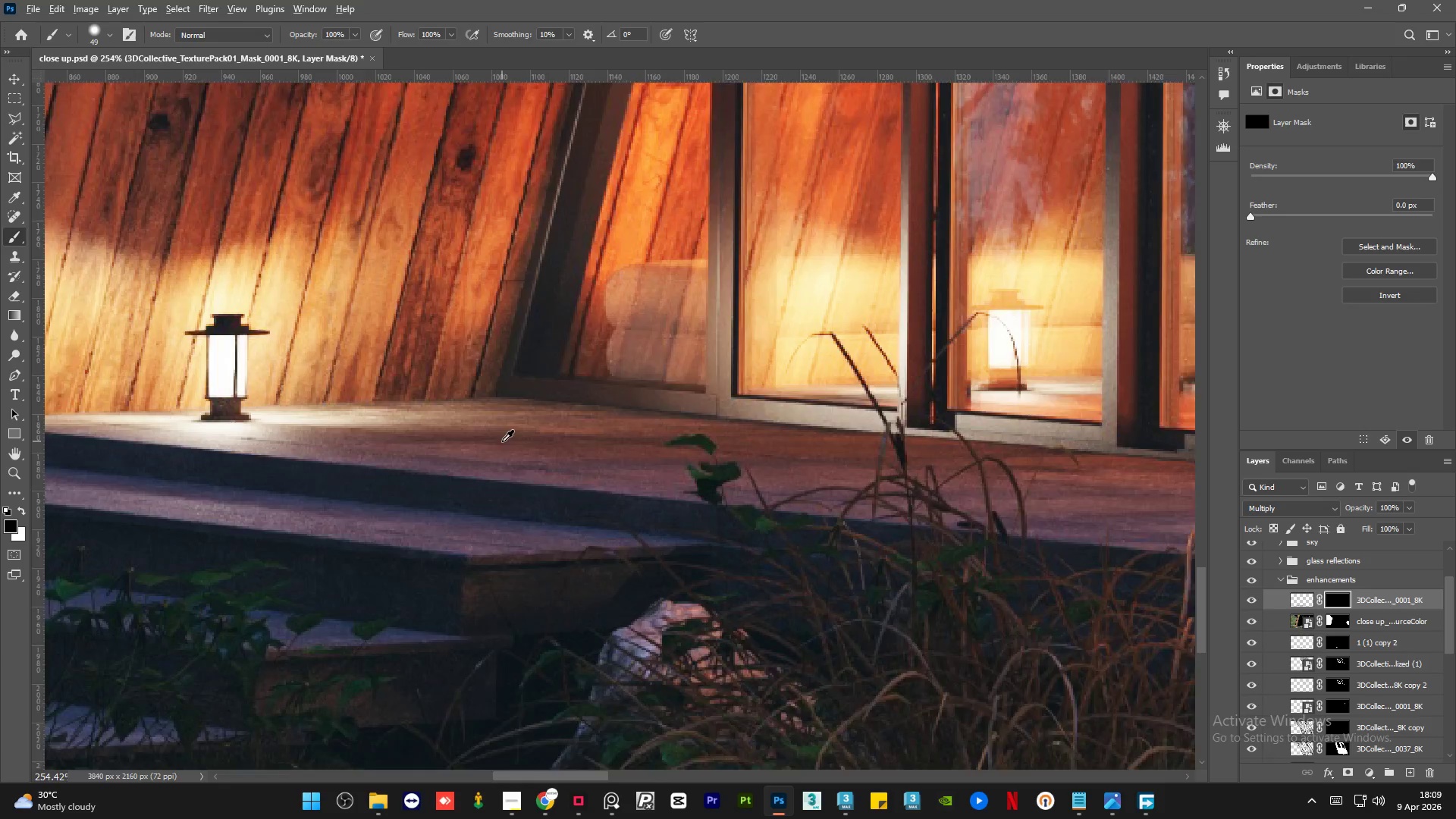 
hold_key(key=AltLeft, duration=0.77)
 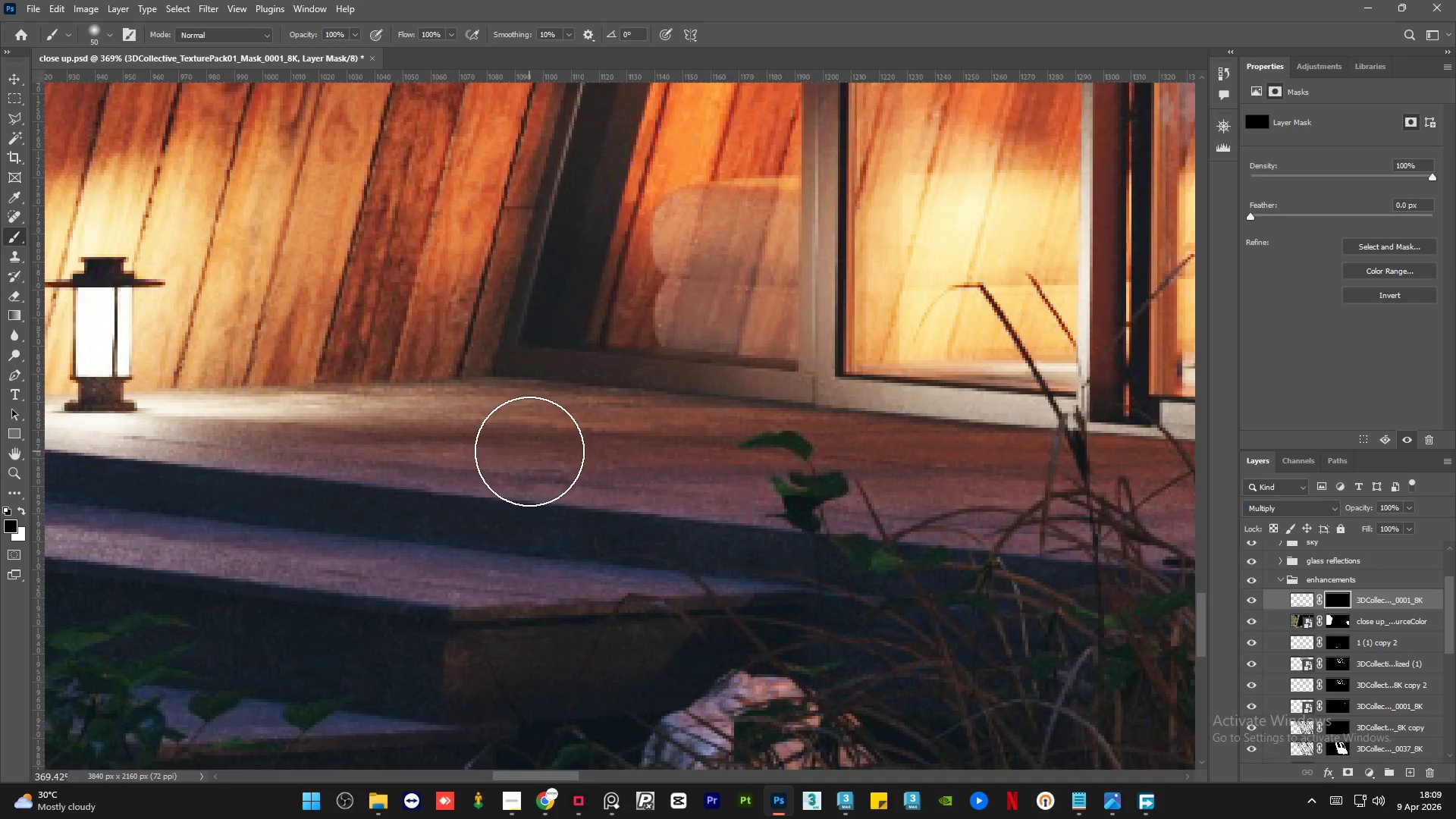 
scroll: coordinate [502, 441], scroll_direction: up, amount: 4.0
 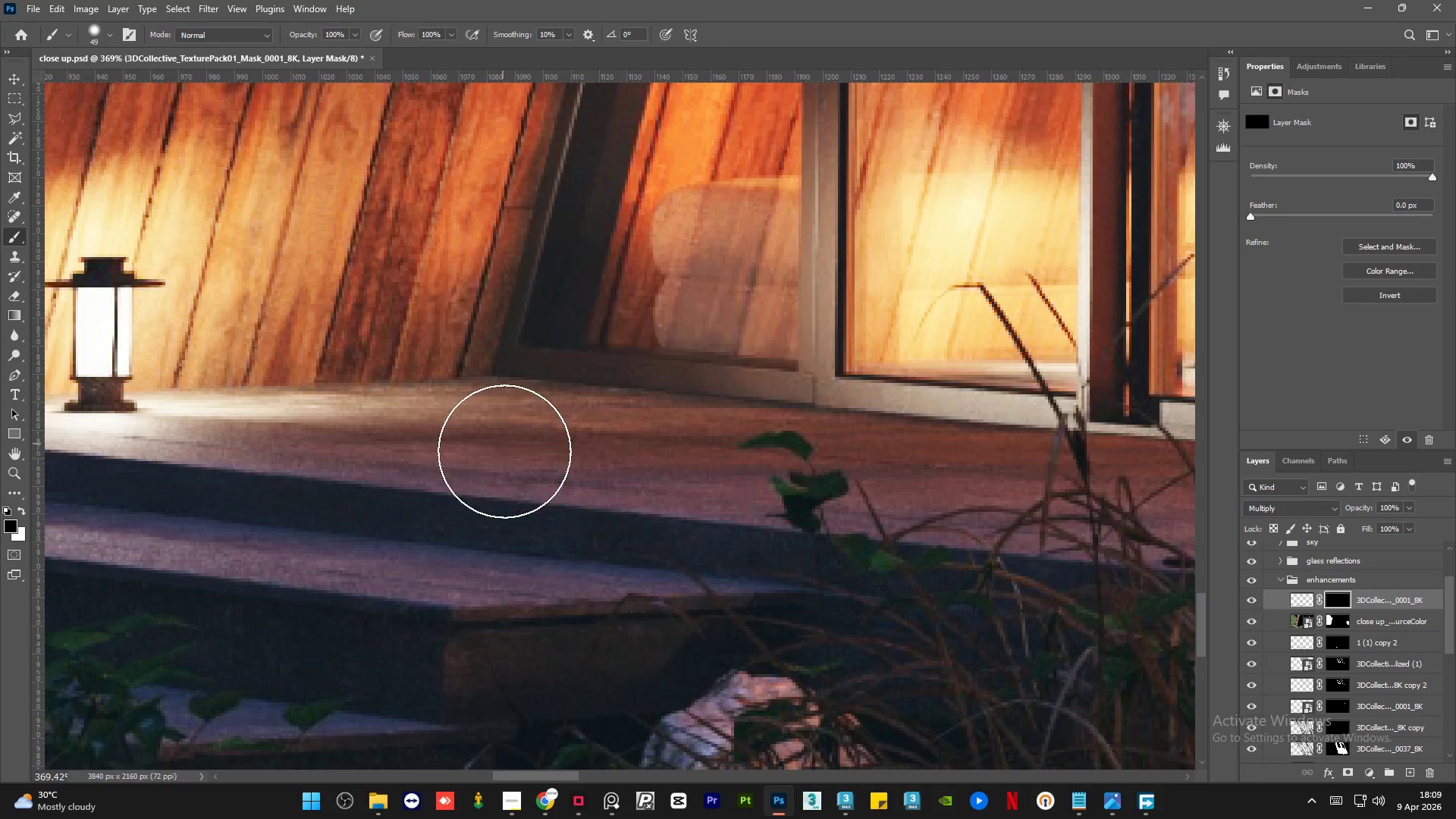 
hold_key(key=AltLeft, duration=4.83)
left_click_drag(start_coordinate=[491, 453], to_coordinate=[460, 445])
 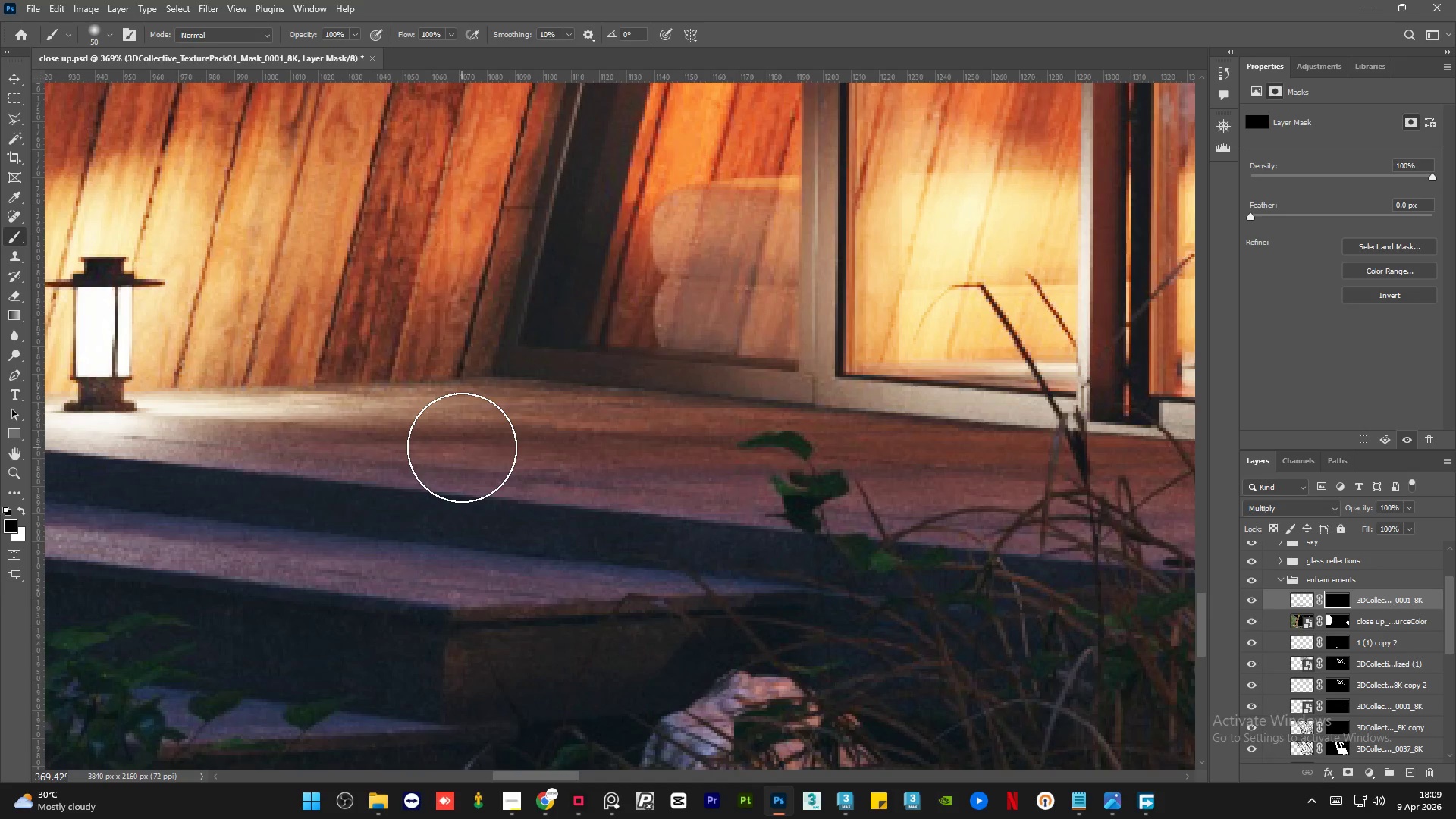 
key(X)
 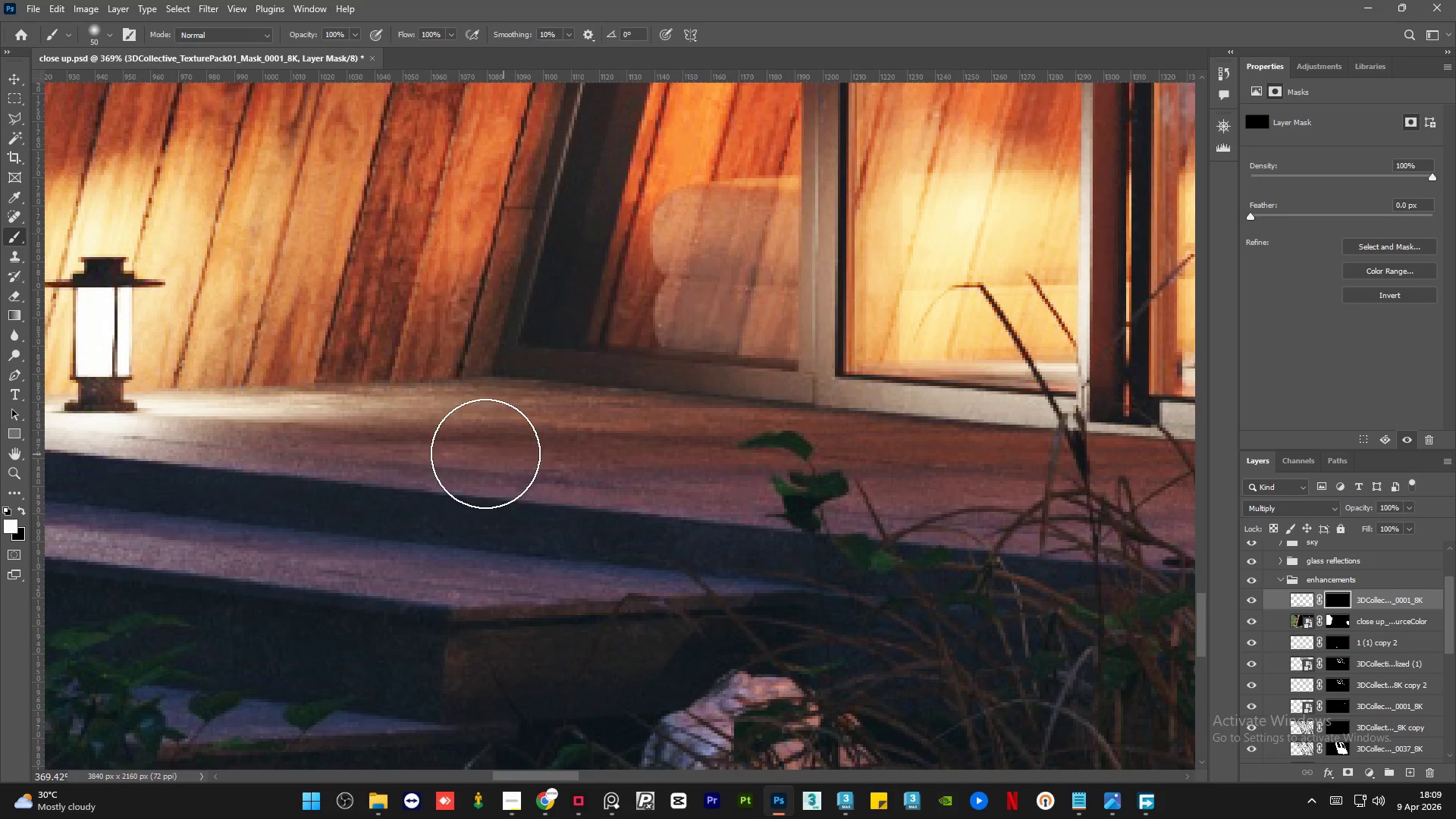 
left_click_drag(start_coordinate=[485, 453], to_coordinate=[717, 479])
 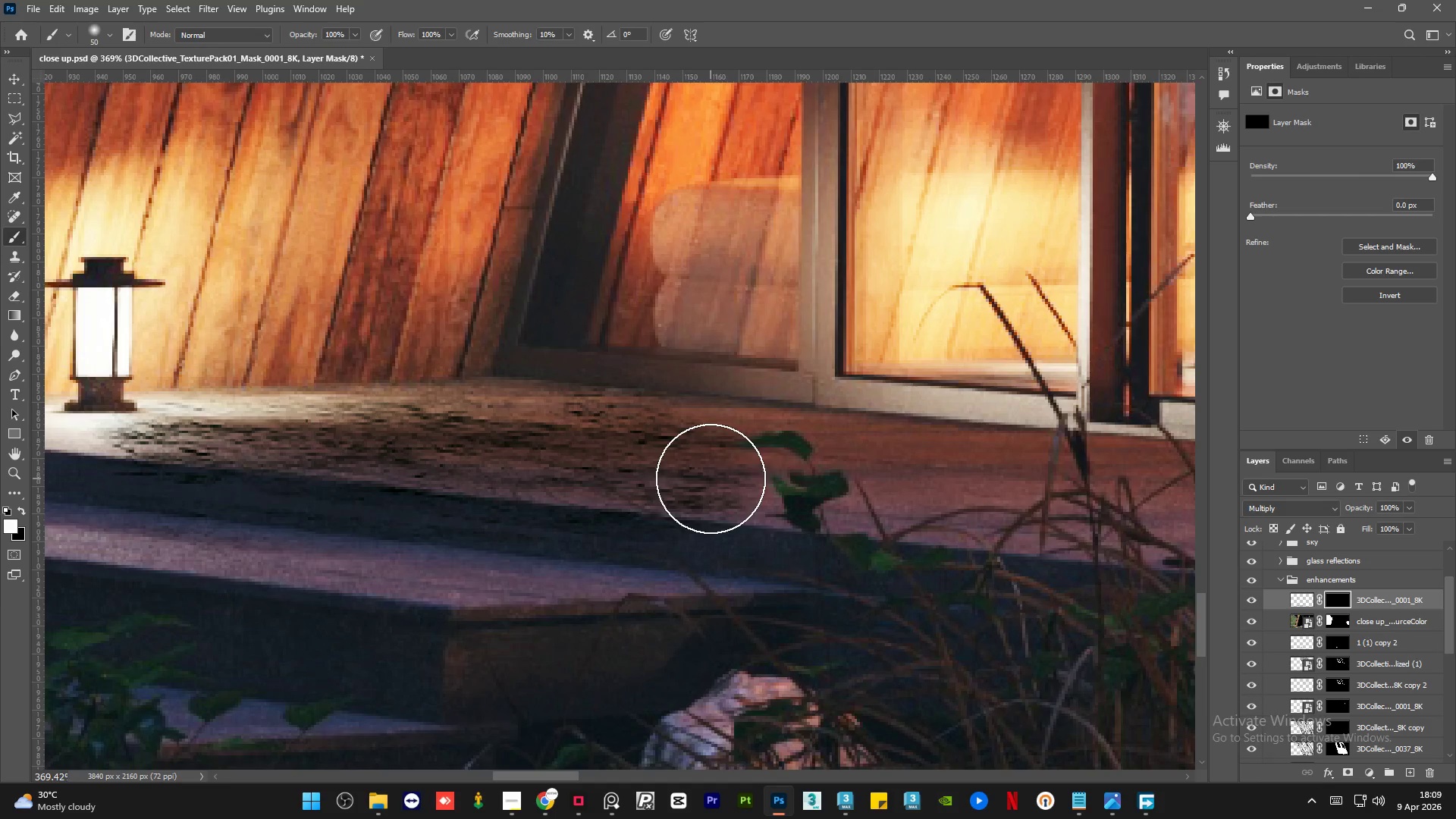 
hold_key(key=AltLeft, duration=0.75)
 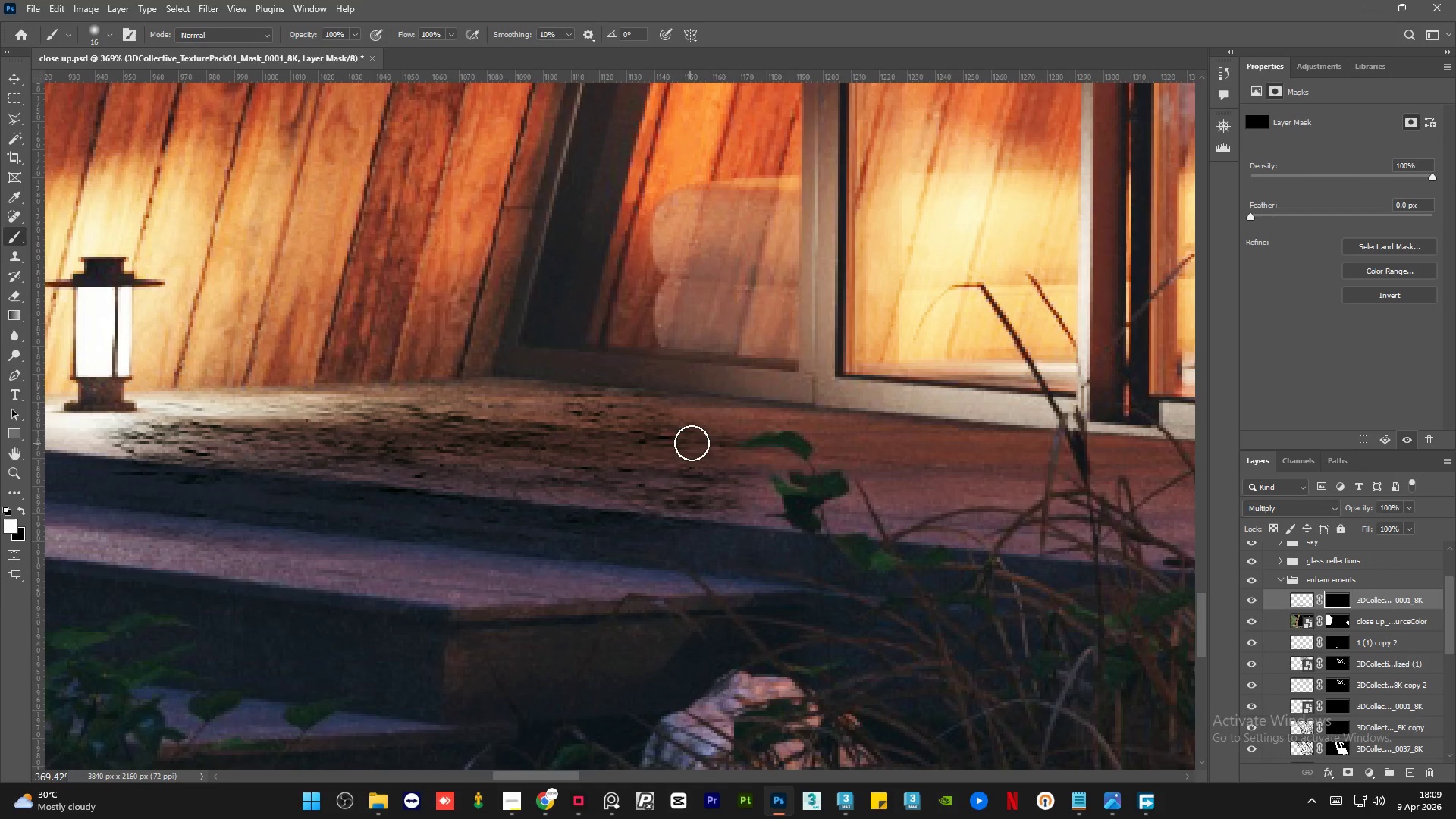 
left_click_drag(start_coordinate=[692, 443], to_coordinate=[736, 507])
 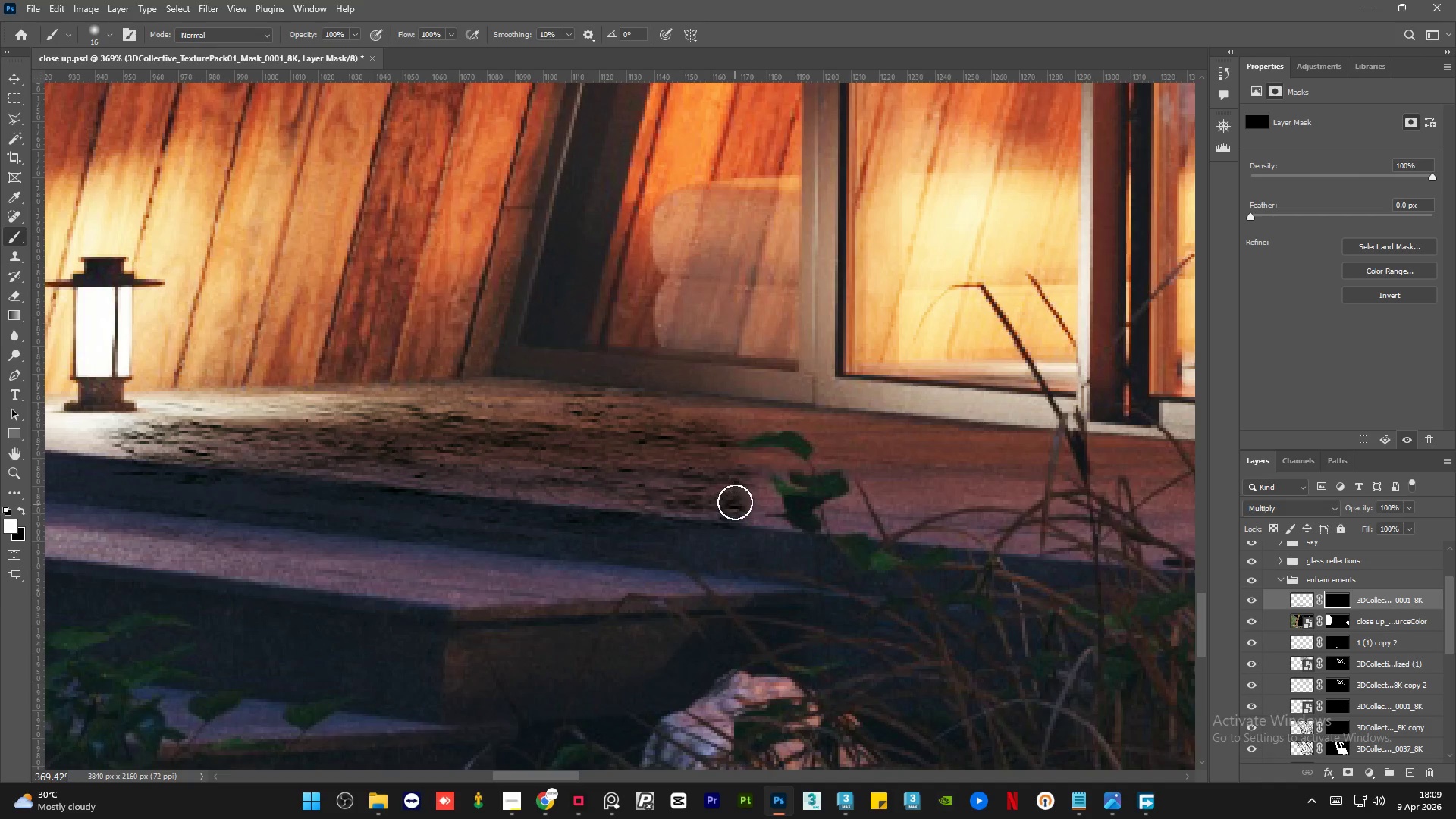 
hold_key(key=AltLeft, duration=1.42)
 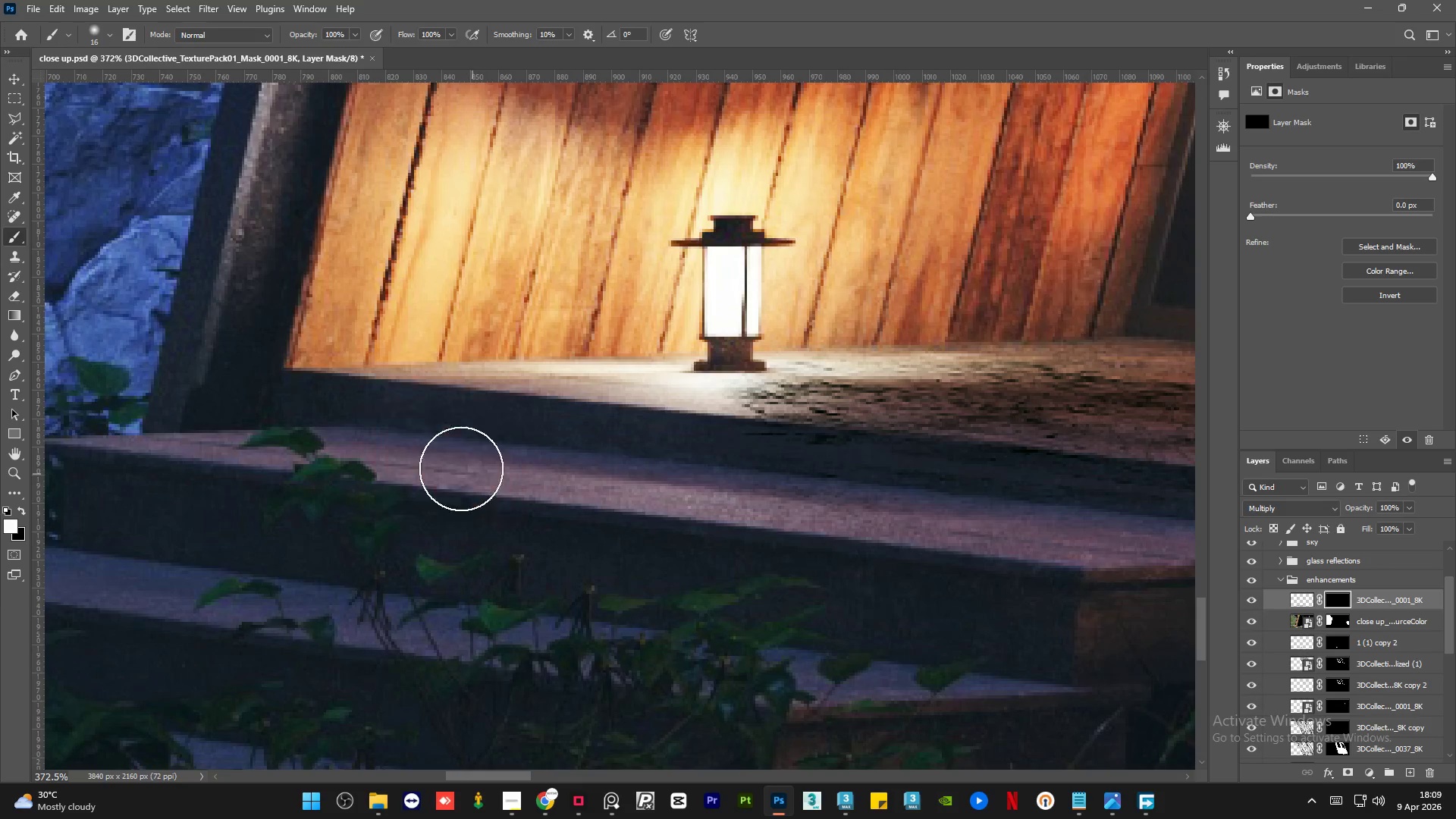 
hold_key(key=AltLeft, duration=0.33)
 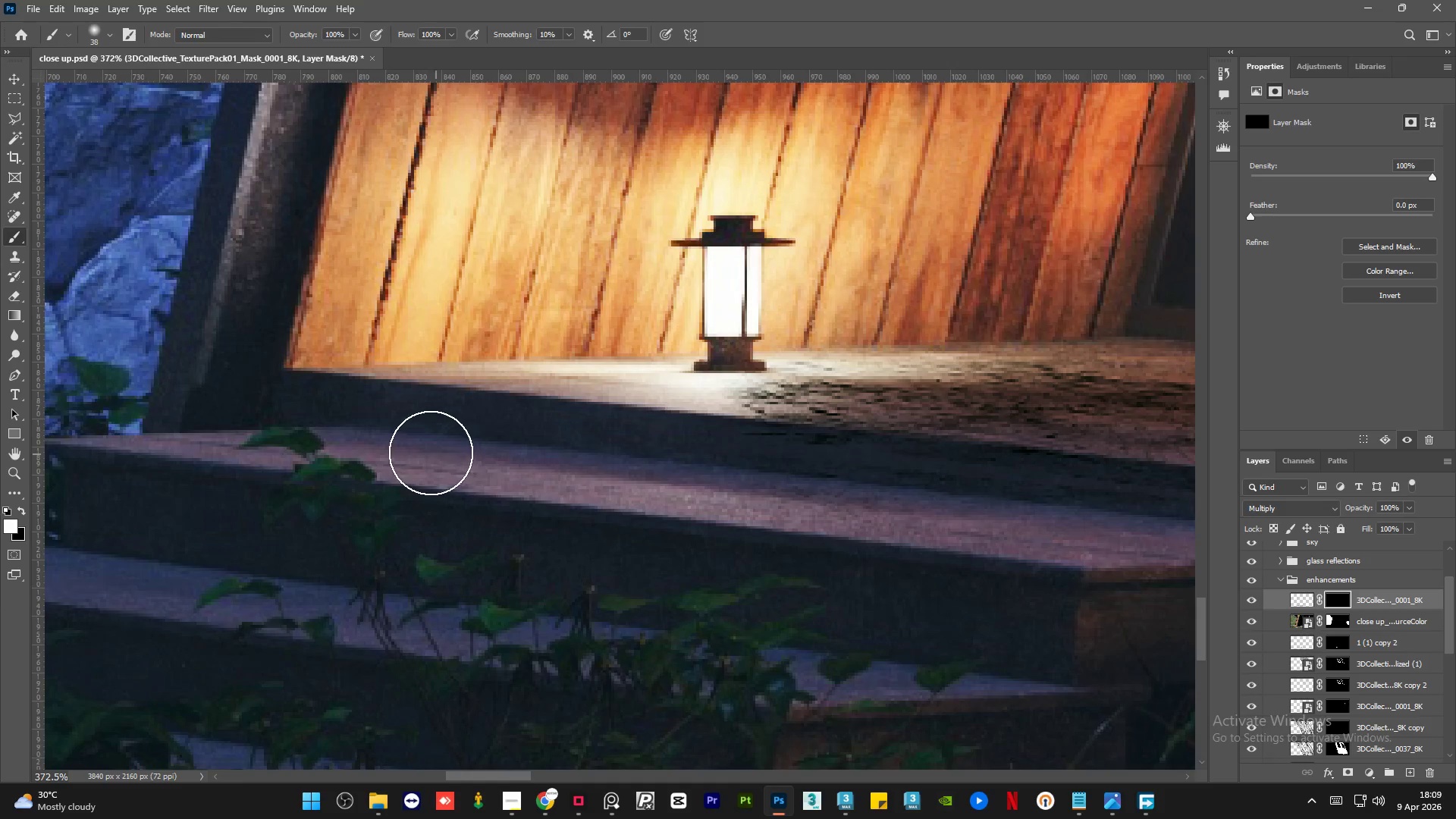 
scroll: coordinate [432, 469], scroll_direction: none, amount: 0.0
 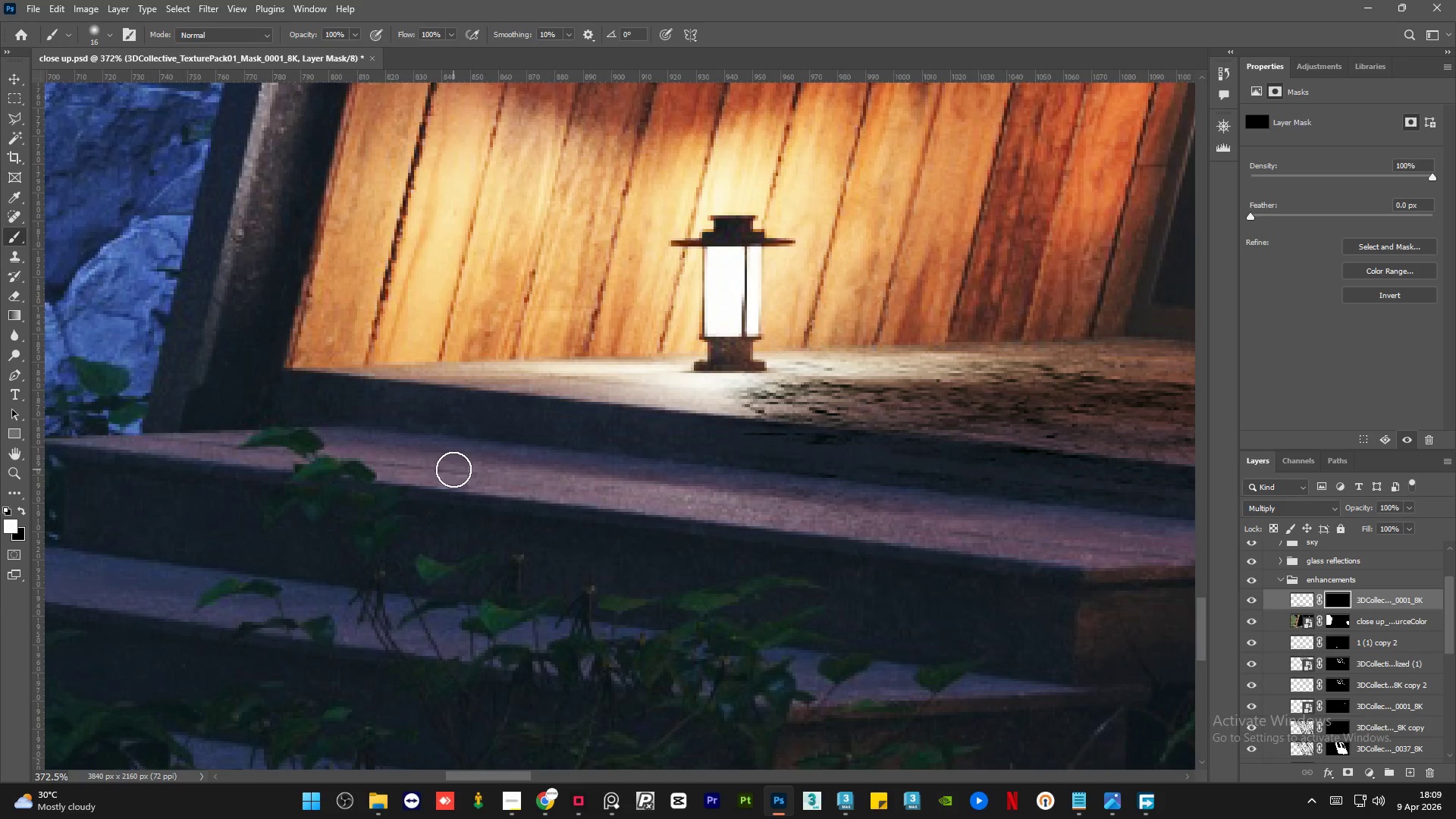 
left_click_drag(start_coordinate=[422, 451], to_coordinate=[980, 522])
 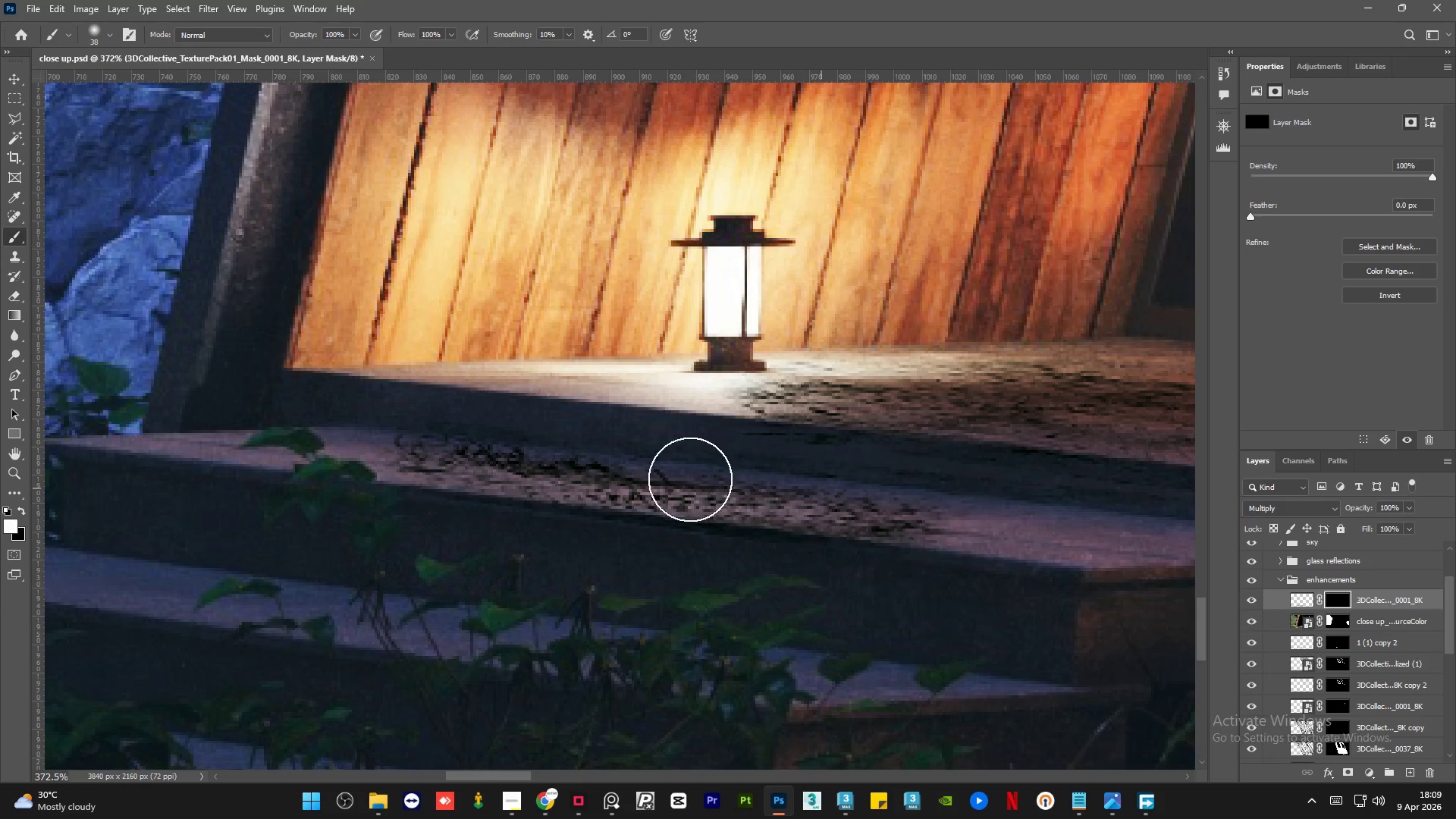 
hold_key(key=AltLeft, duration=0.64)
 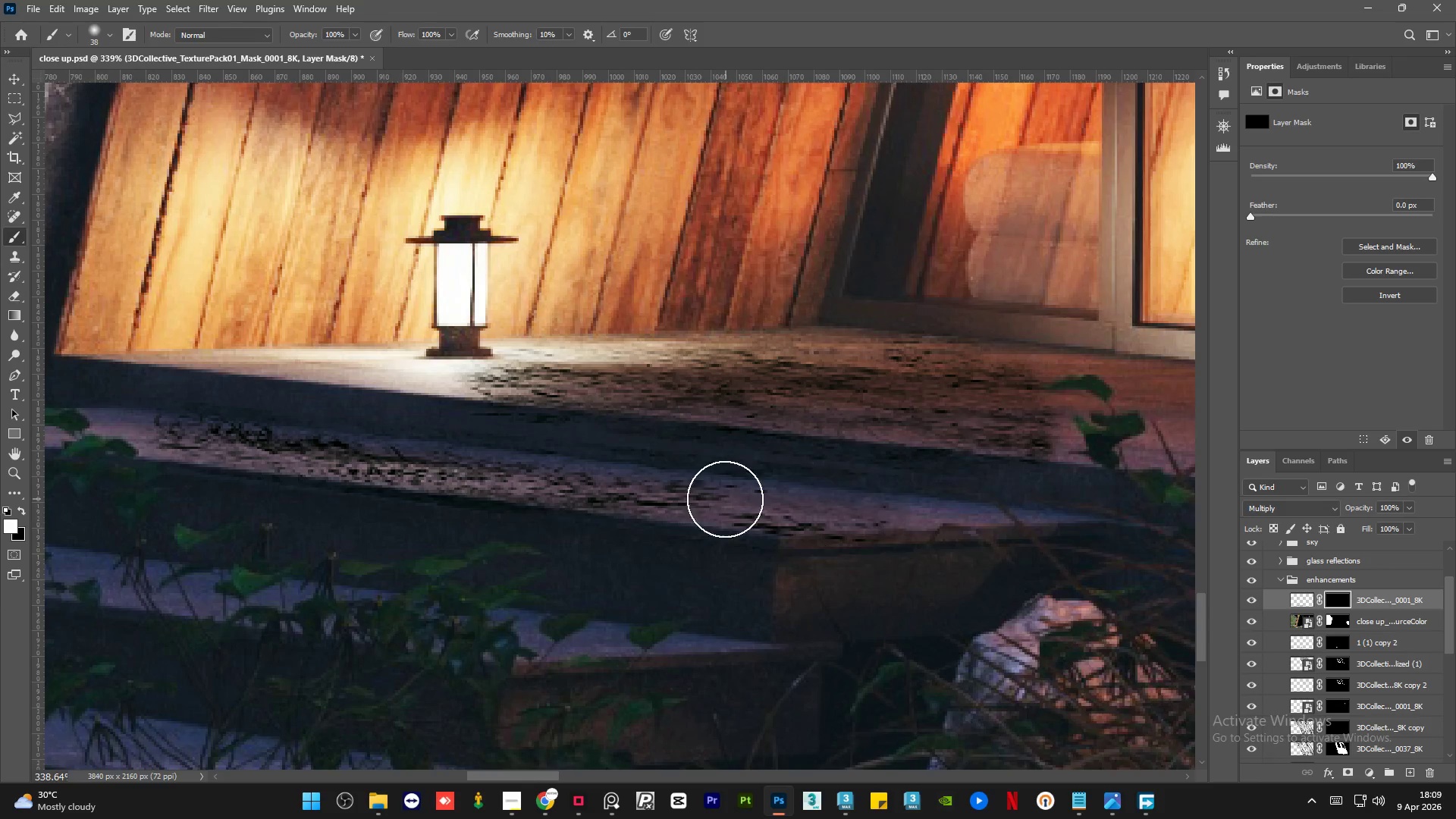 
left_click_drag(start_coordinate=[645, 489], to_coordinate=[880, 512])
 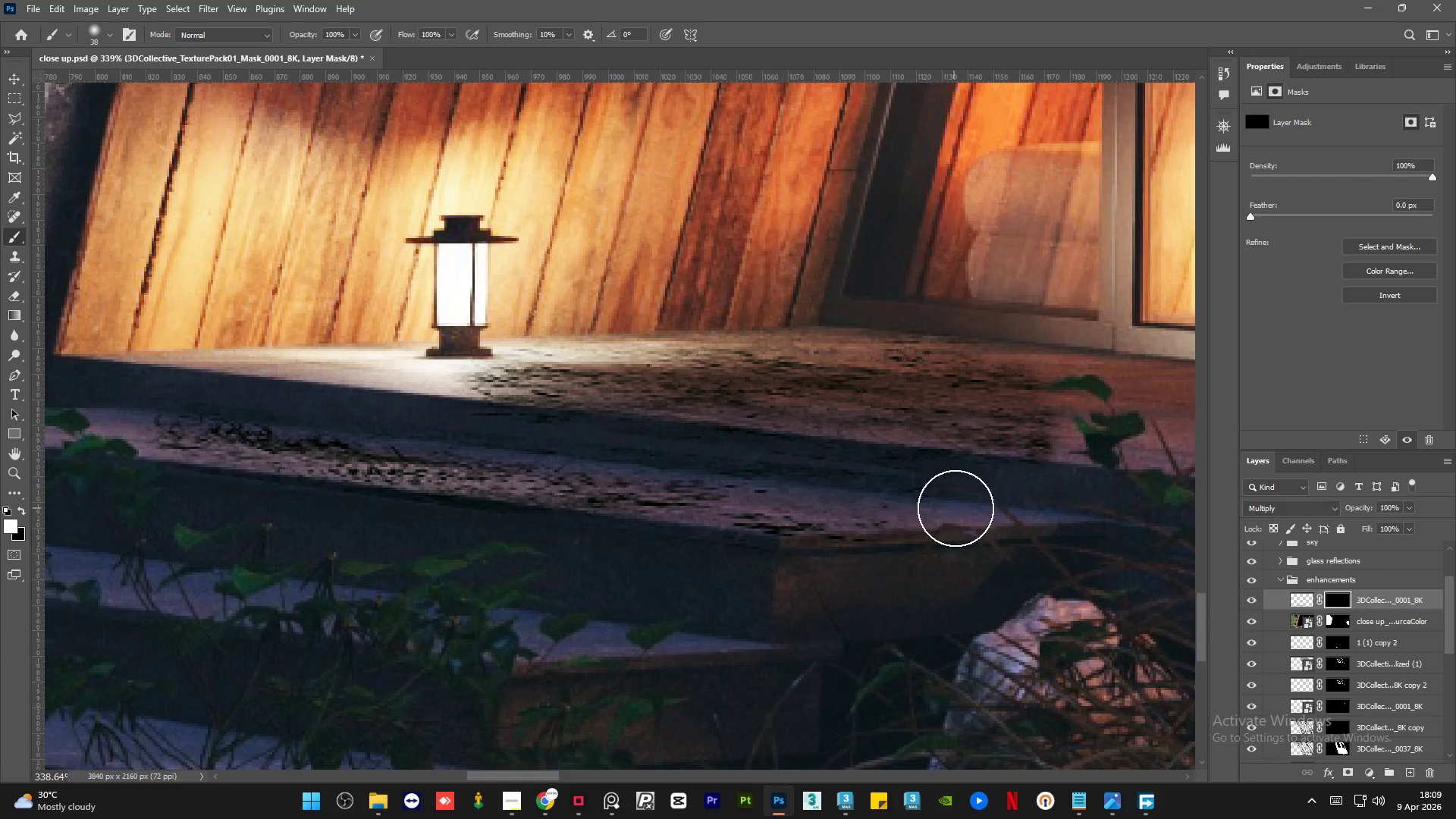 
scroll: coordinate [1013, 490], scroll_direction: down, amount: 1.0
 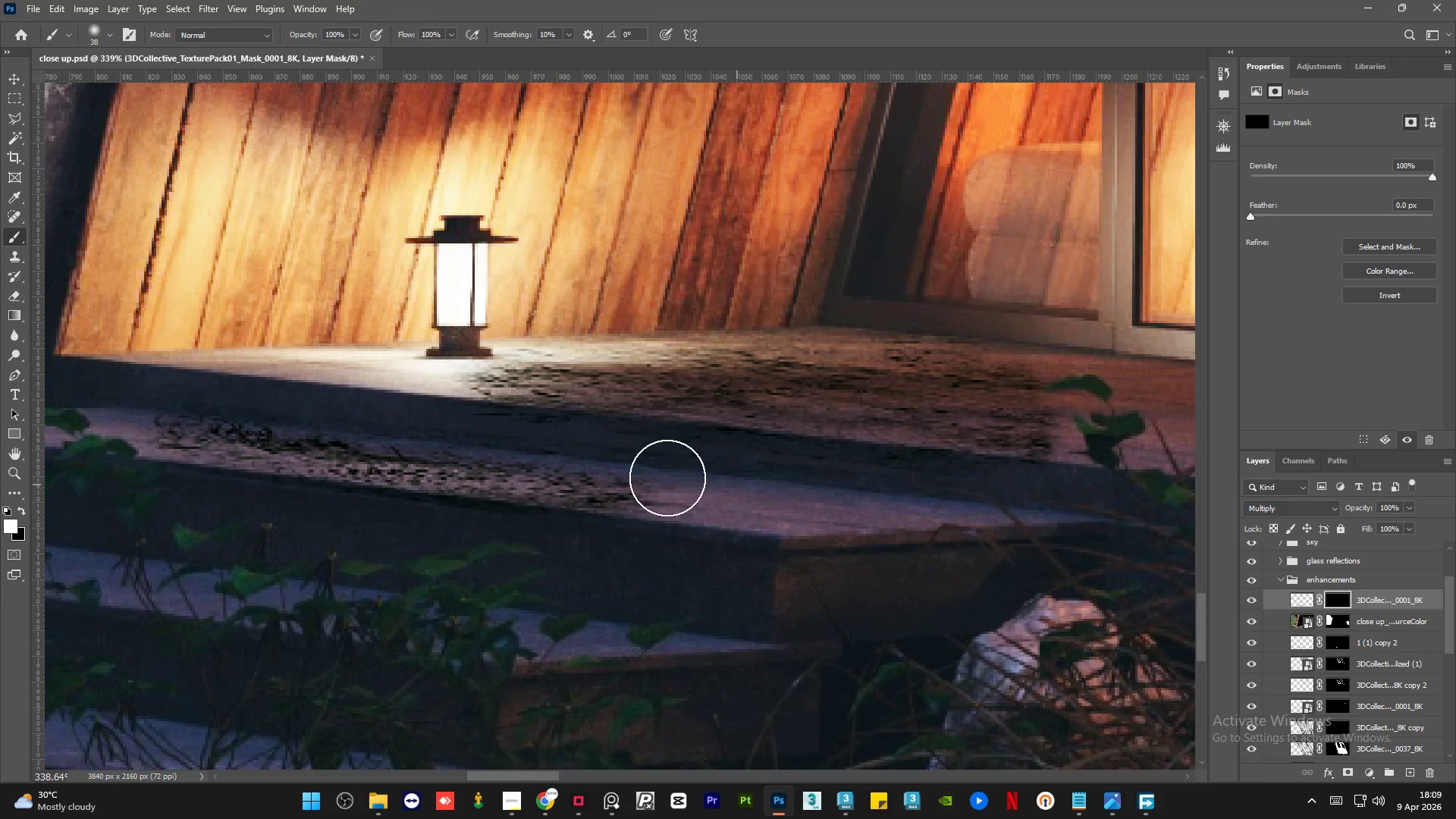 
hold_key(key=AltLeft, duration=1.3)
 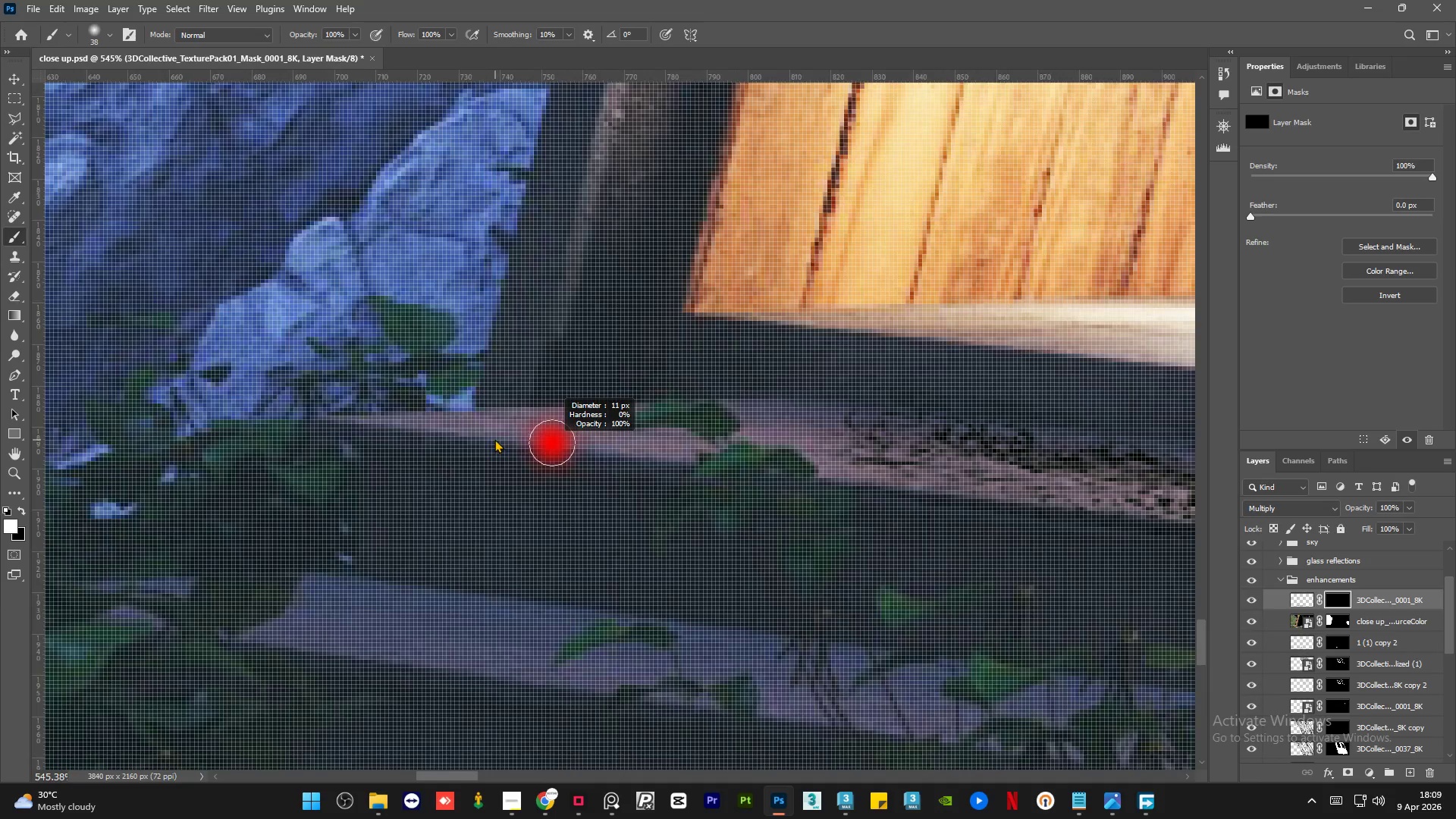 
hold_key(key=AltLeft, duration=0.73)
 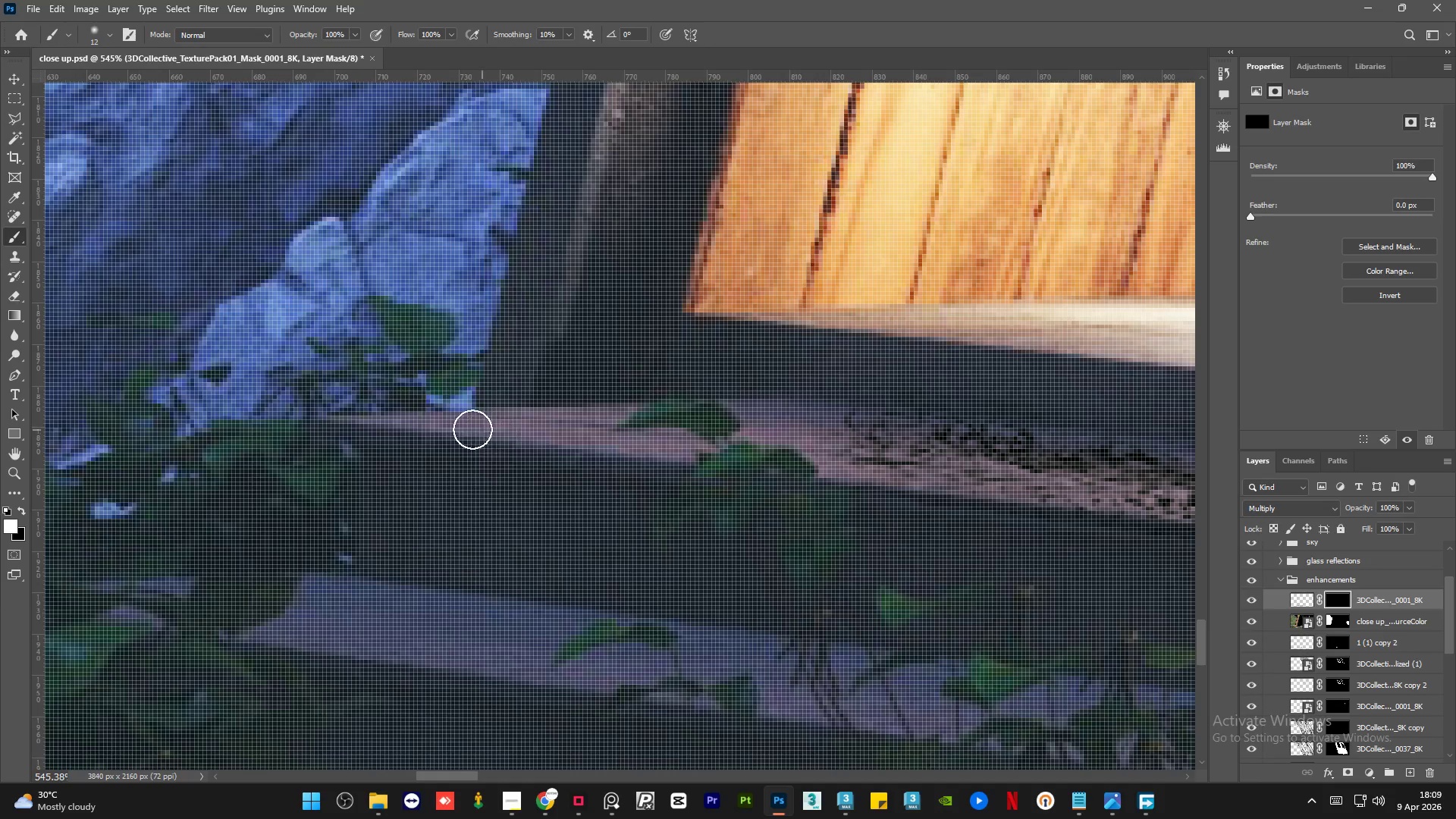 
scroll: coordinate [477, 460], scroll_direction: up, amount: 4.0
 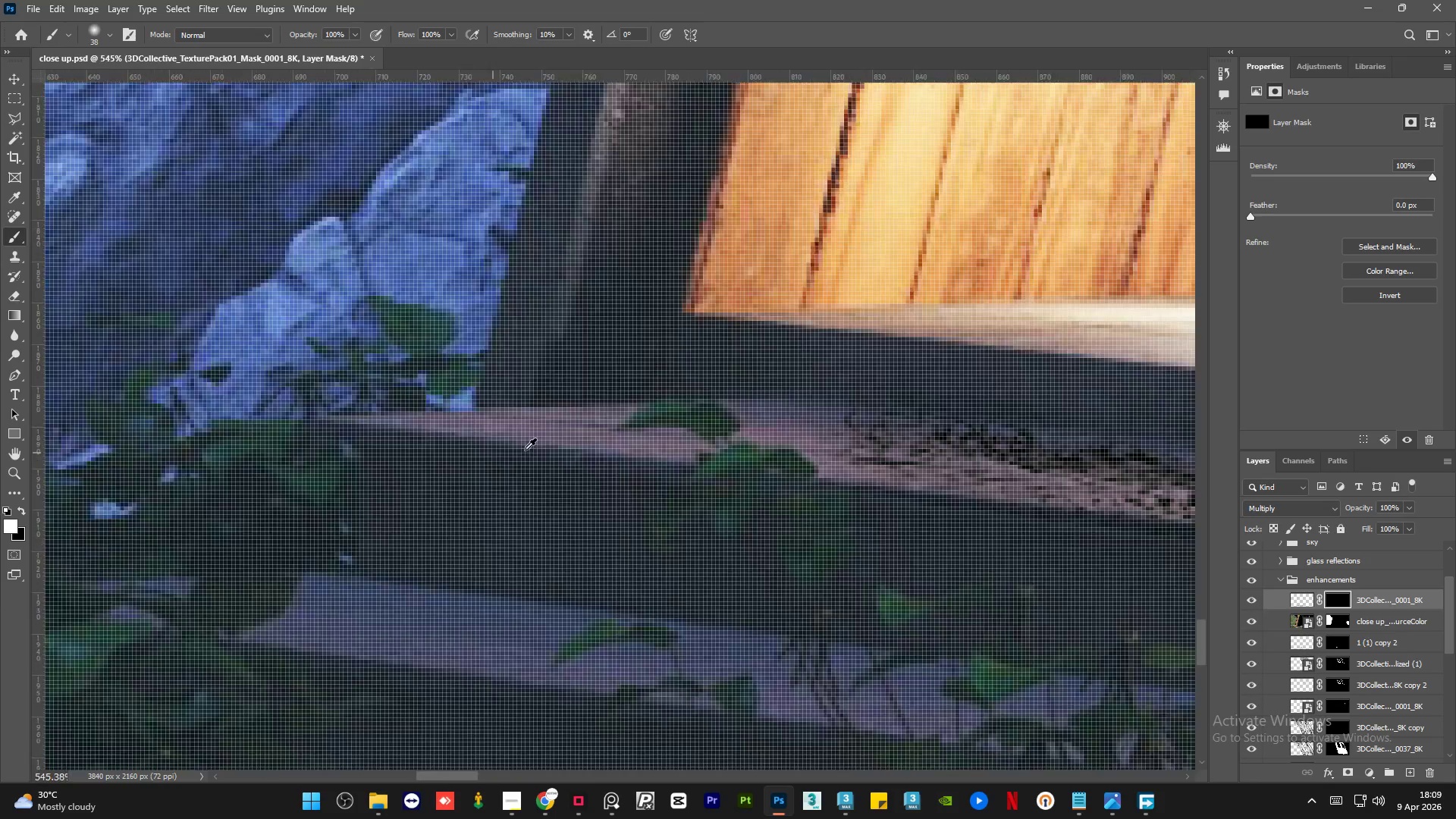 
left_click_drag(start_coordinate=[472, 429], to_coordinate=[592, 446])
 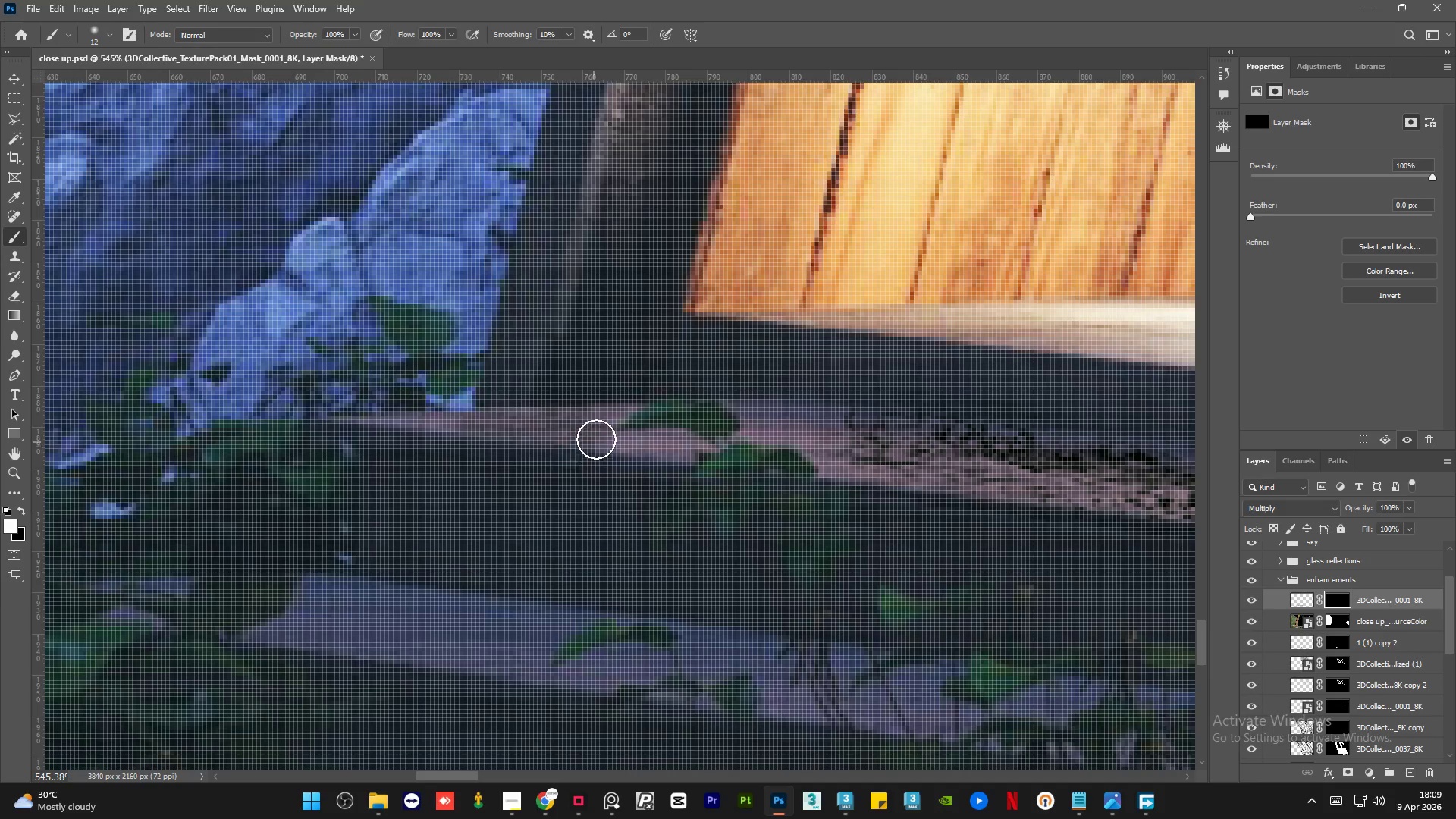 
hold_key(key=AltLeft, duration=0.69)
 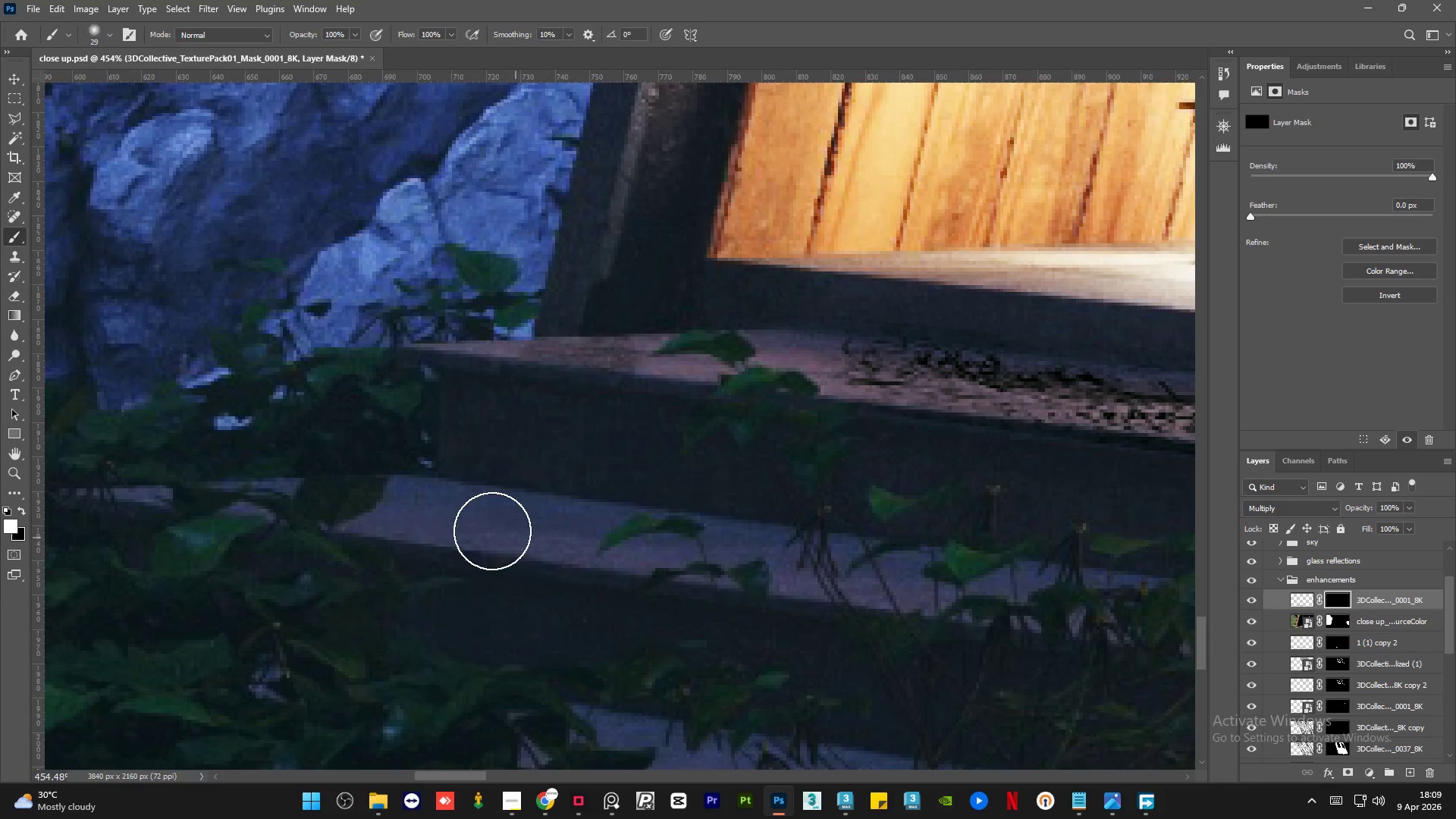 
hold_key(key=AltLeft, duration=0.41)
 